 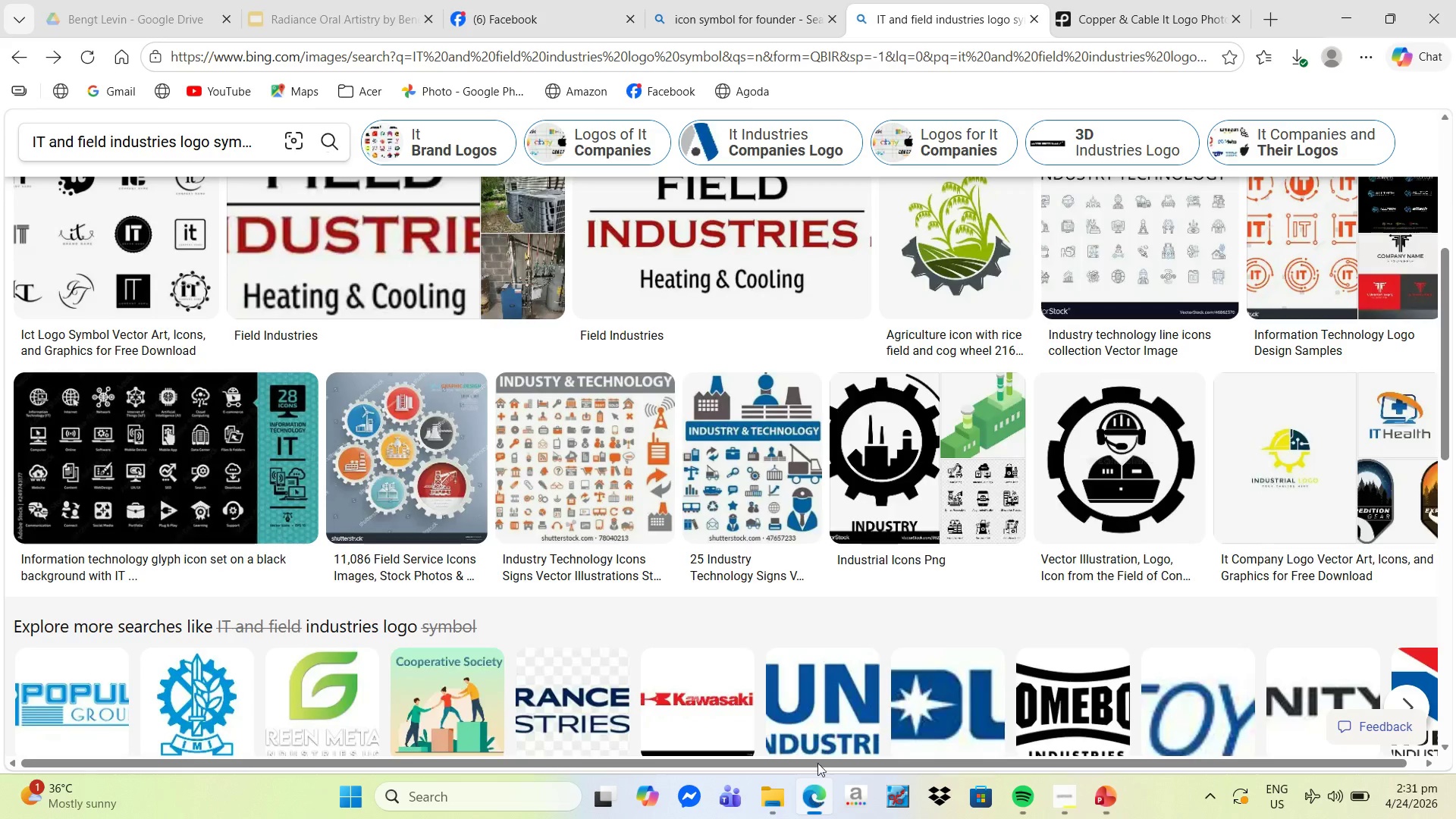 
scroll: coordinate [666, 253], scroll_direction: up, amount: 11.0
 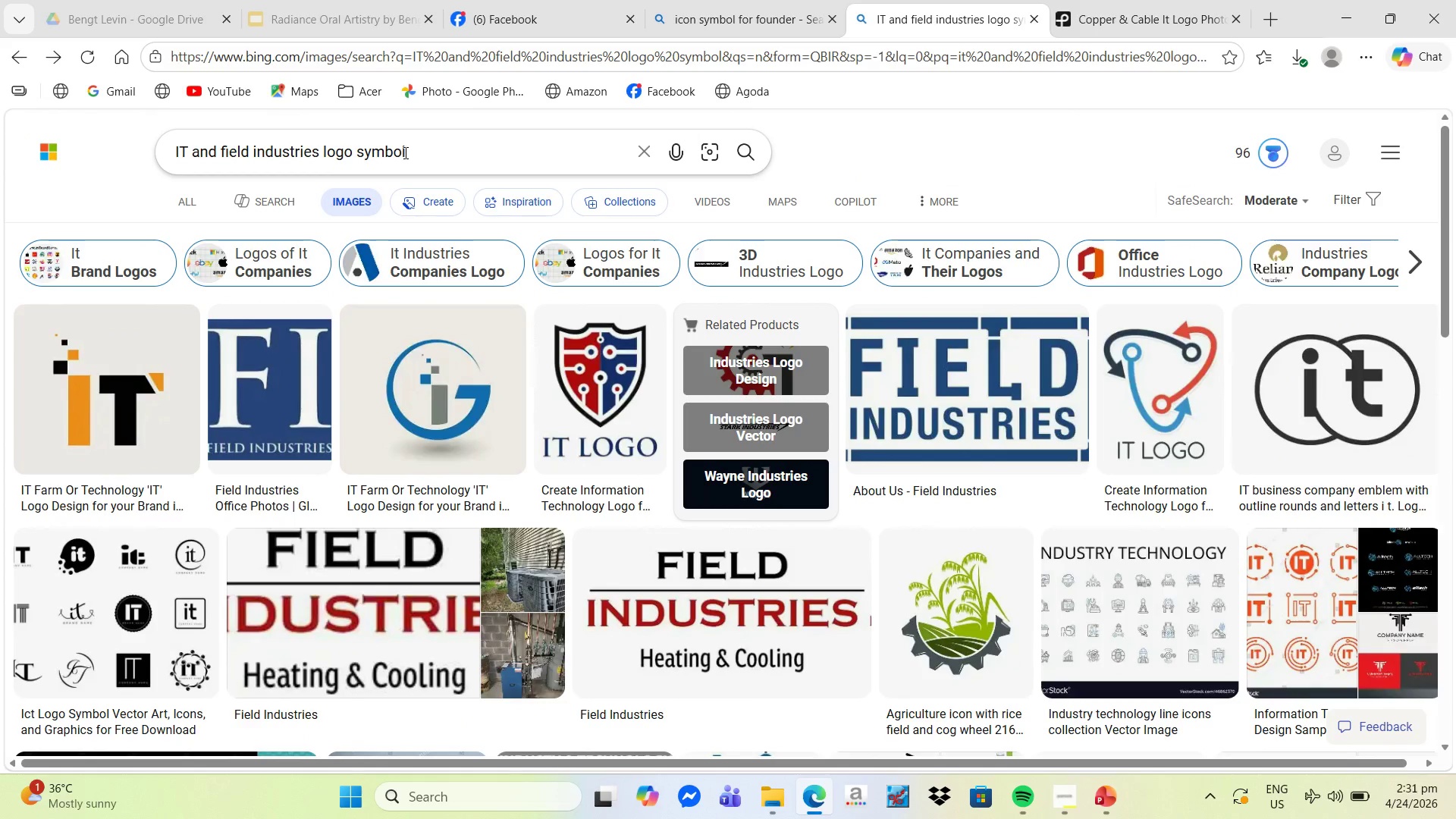 
left_click_drag(start_coordinate=[427, 150], to_coordinate=[144, 146])
 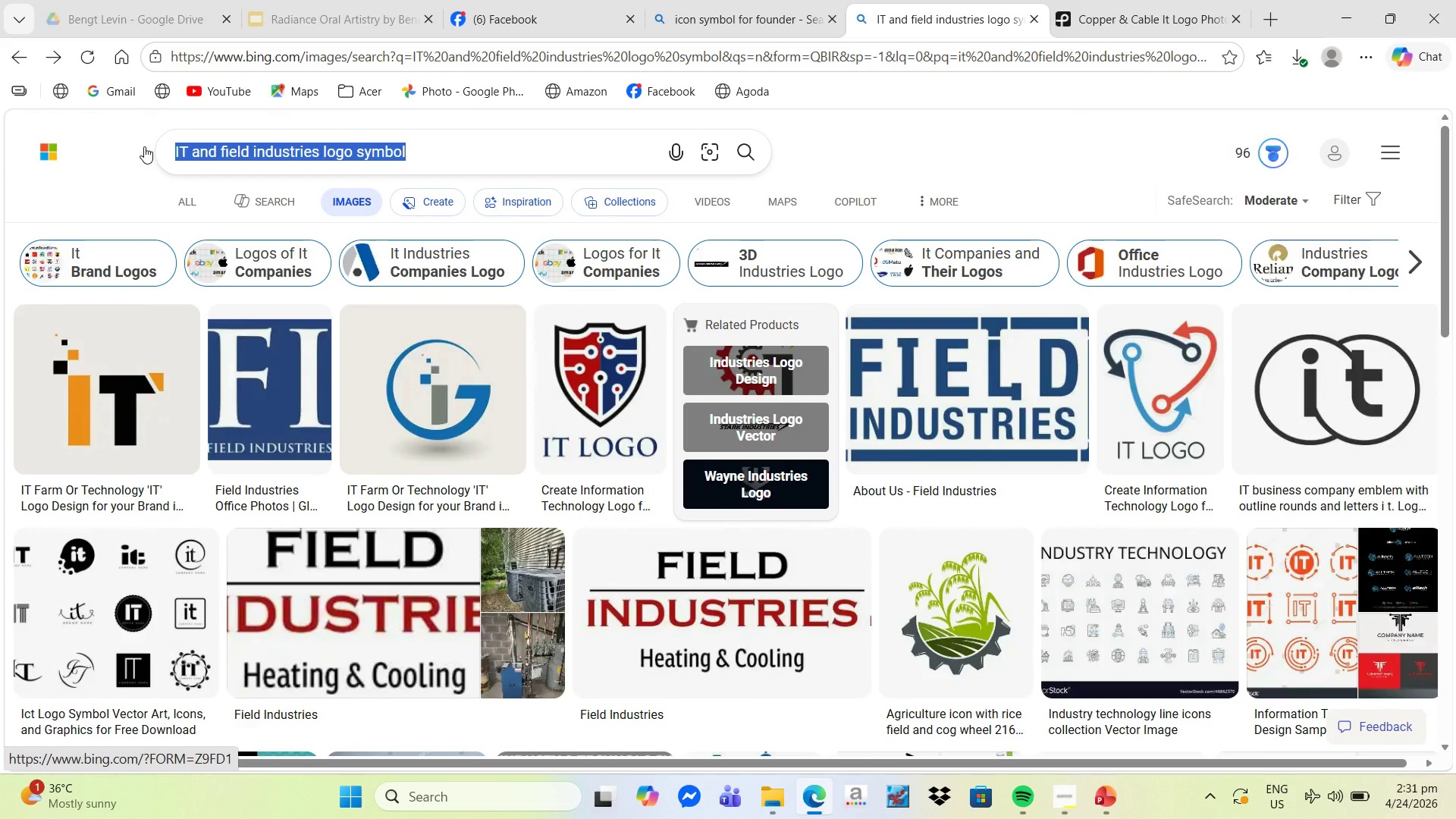 
type(it)
key(Backspace)
key(Backspace)
type(IT and cables)
key(NumpadEnter)
 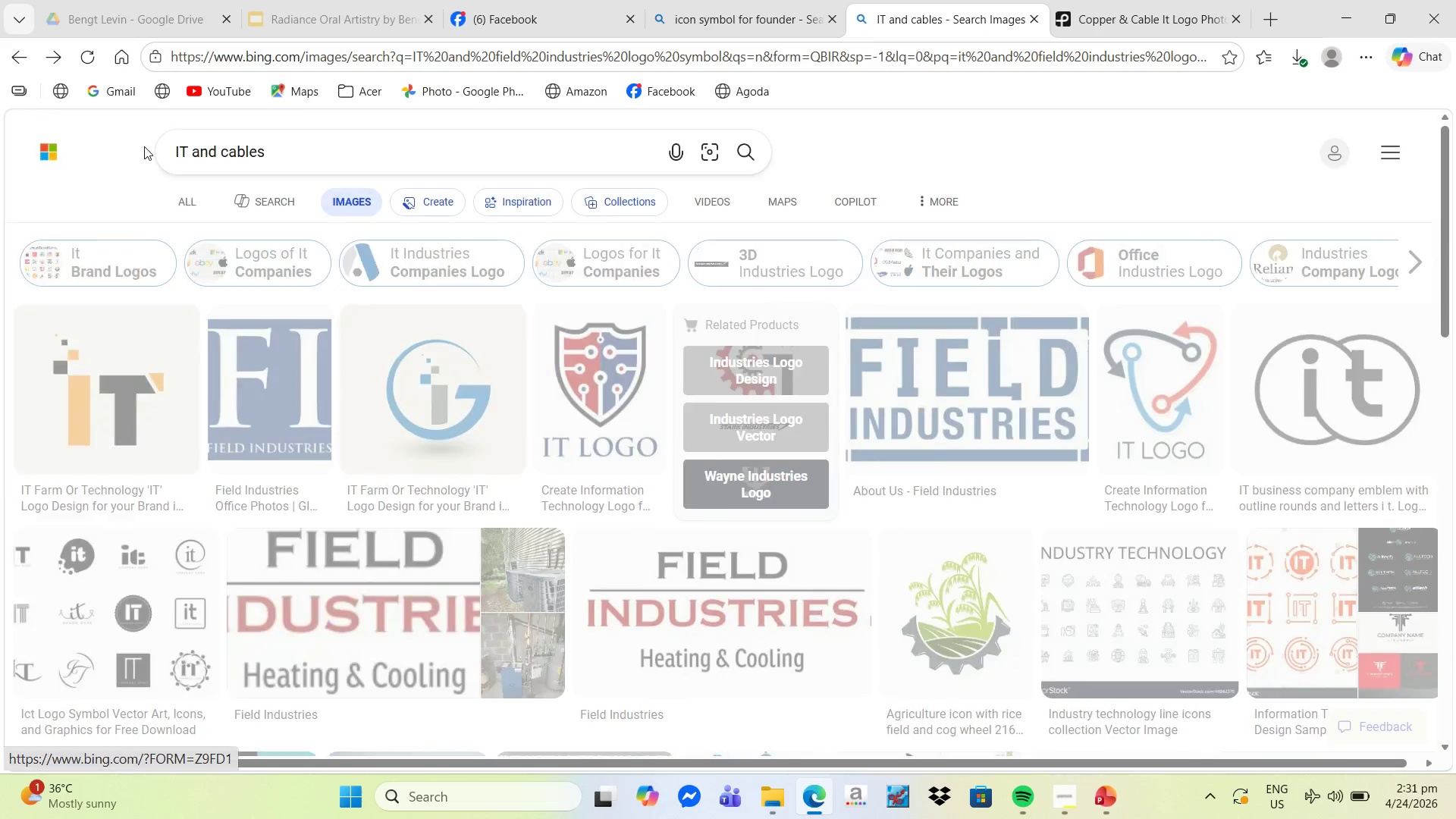 
scroll: coordinate [778, 429], scroll_direction: down, amount: 3.0
 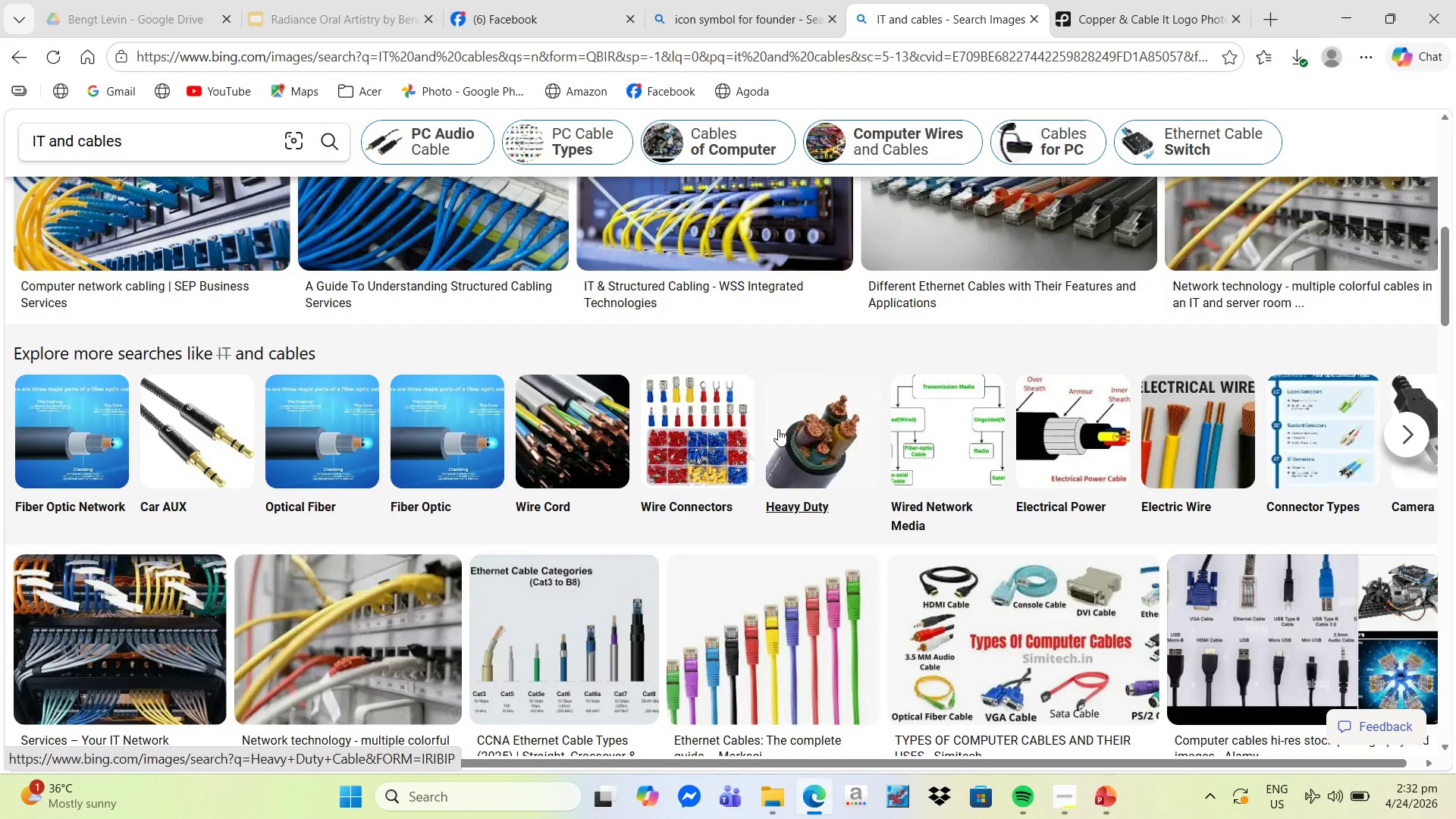 
scroll: coordinate [778, 429], scroll_direction: up, amount: 3.0
 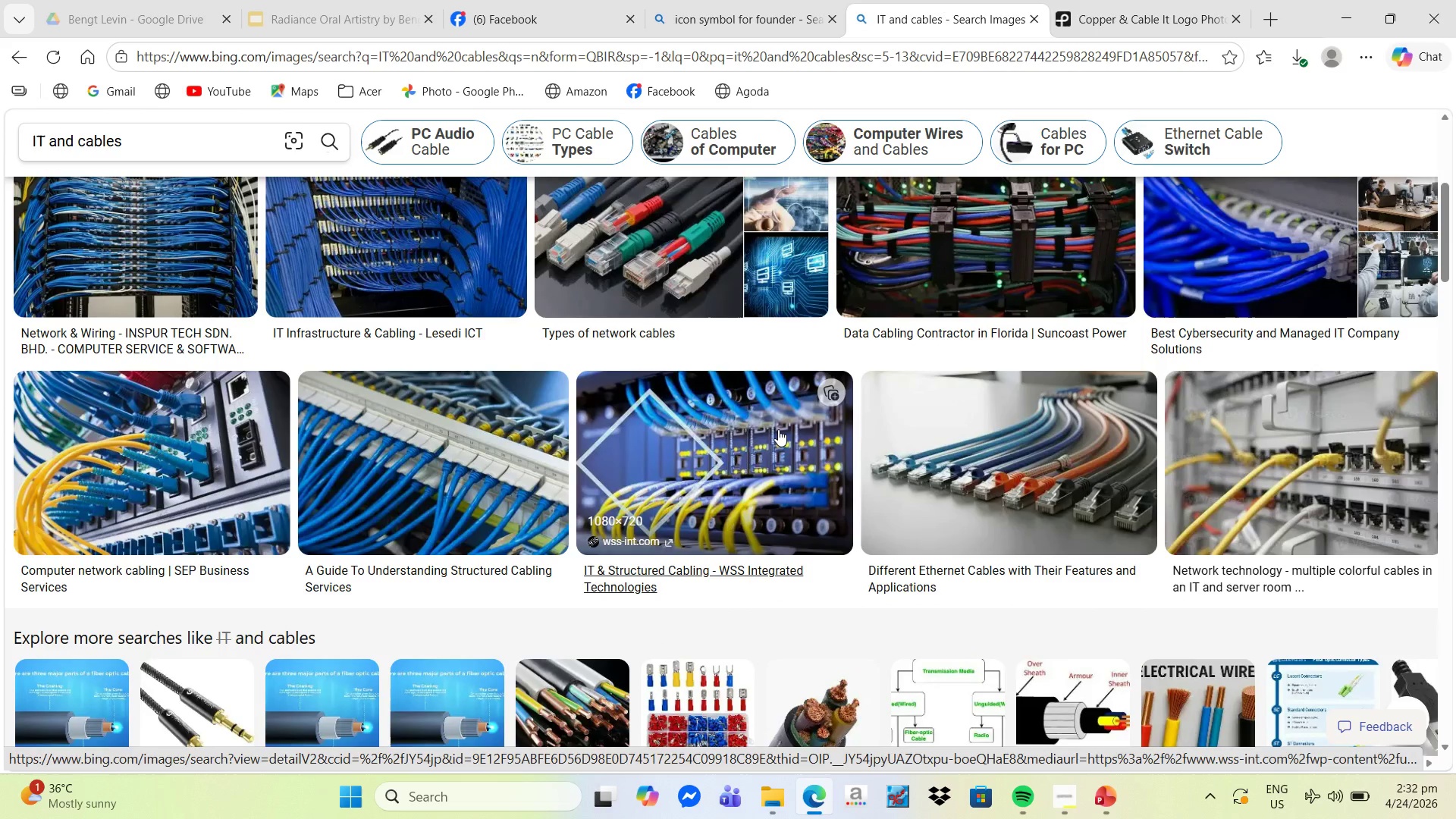 
scroll: coordinate [777, 431], scroll_direction: down, amount: 18.0
 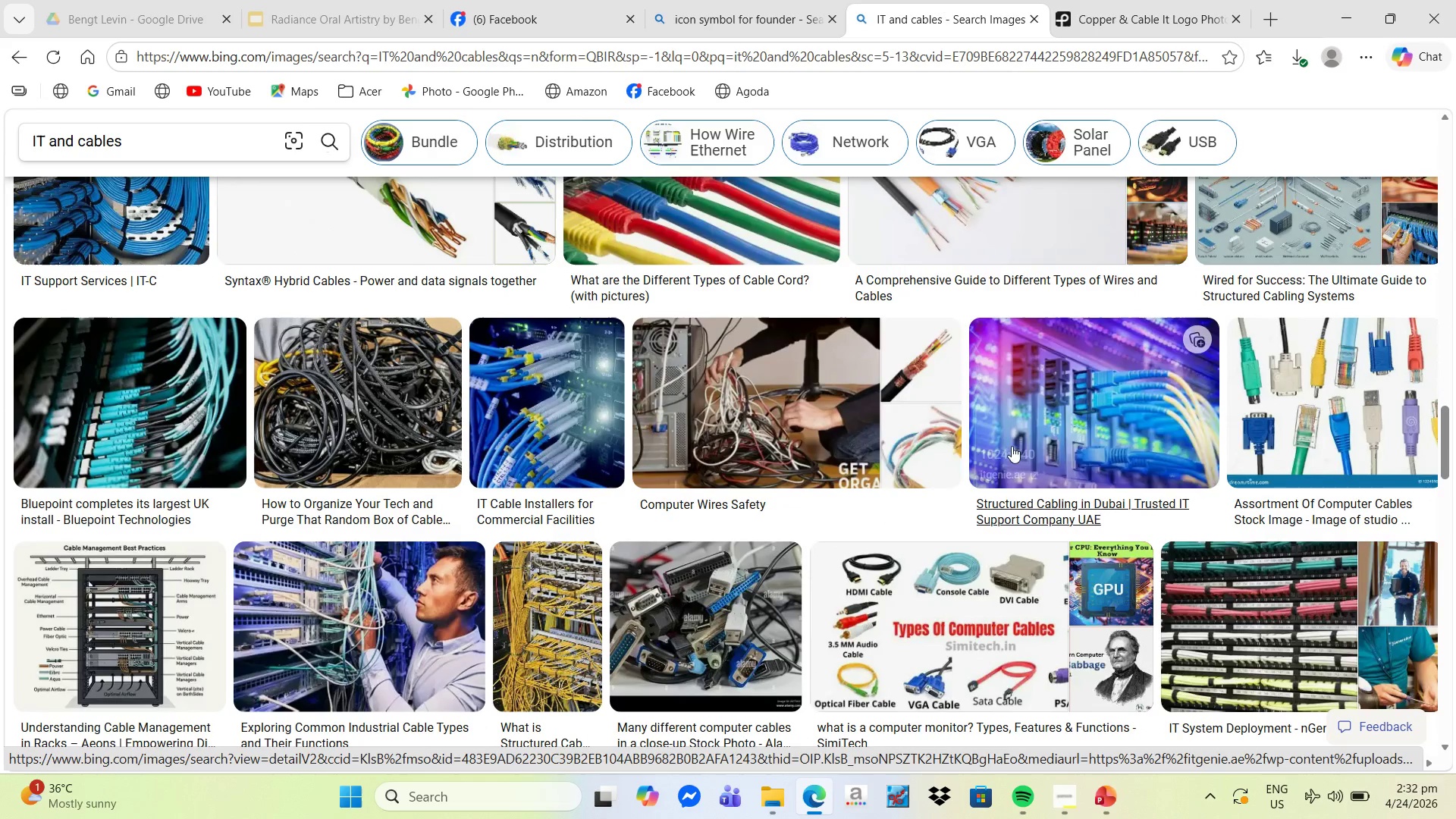 
wait(5.07)
 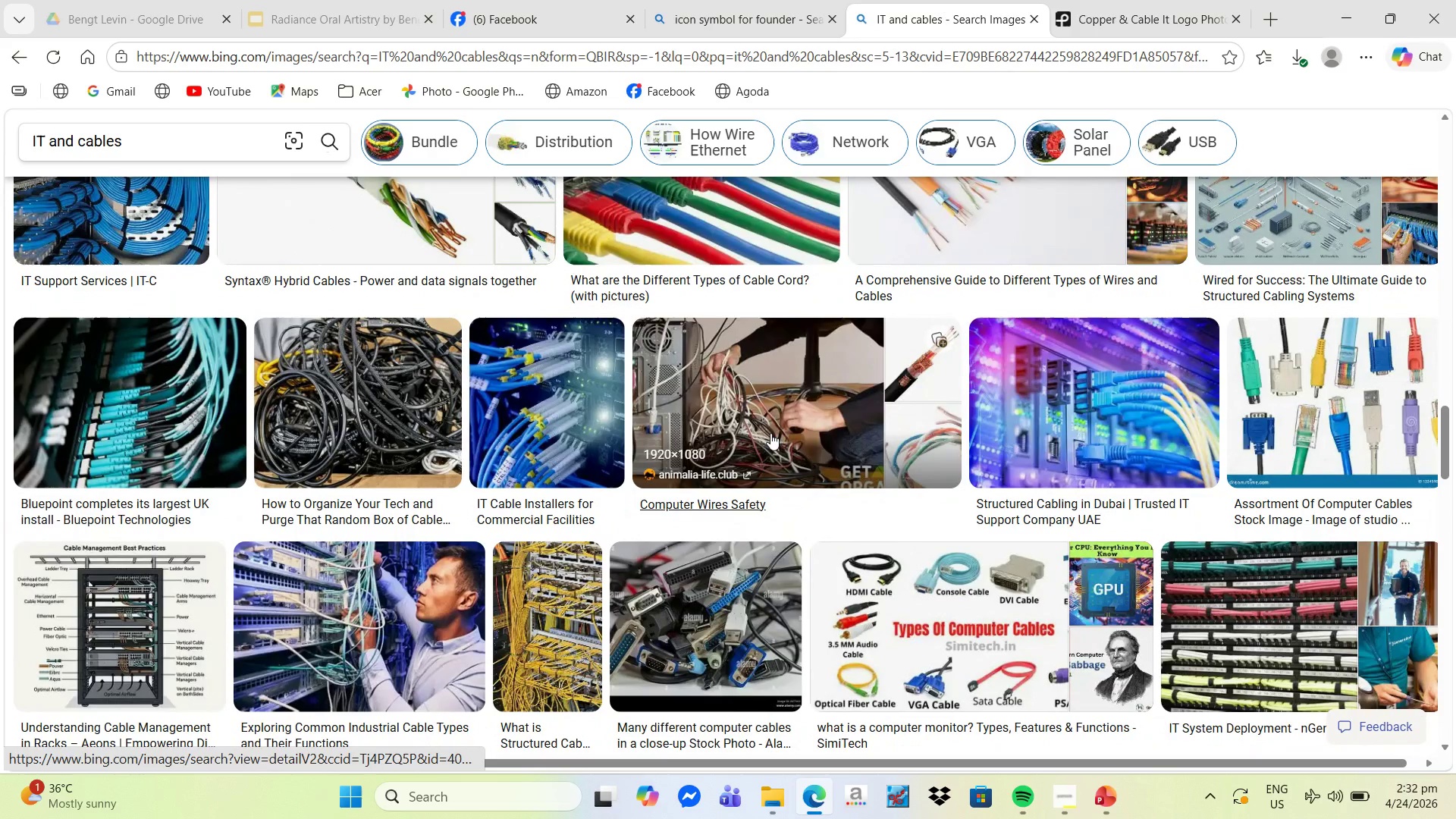 
right_click([1056, 416])
 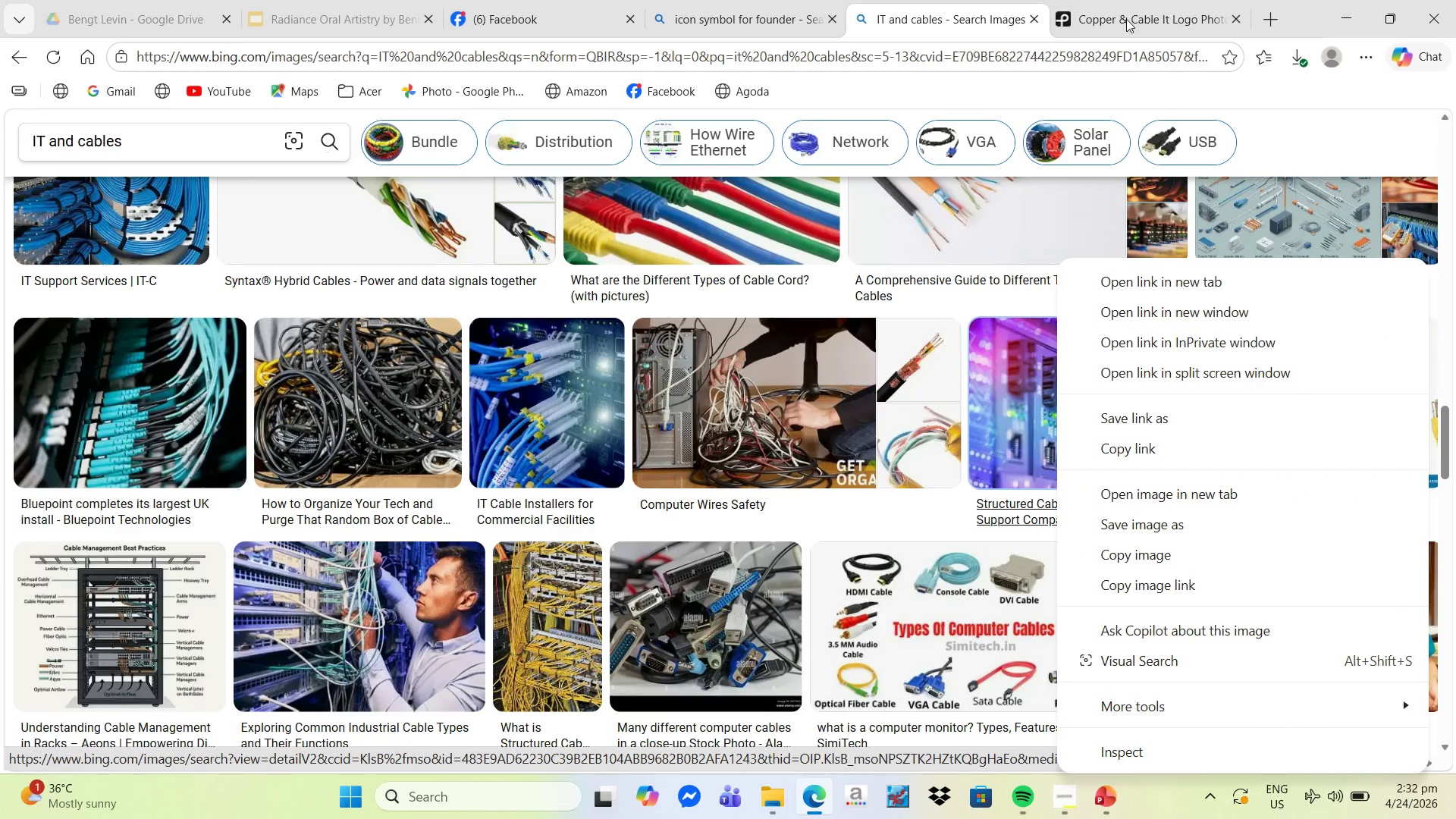 
left_click([1125, 18])
 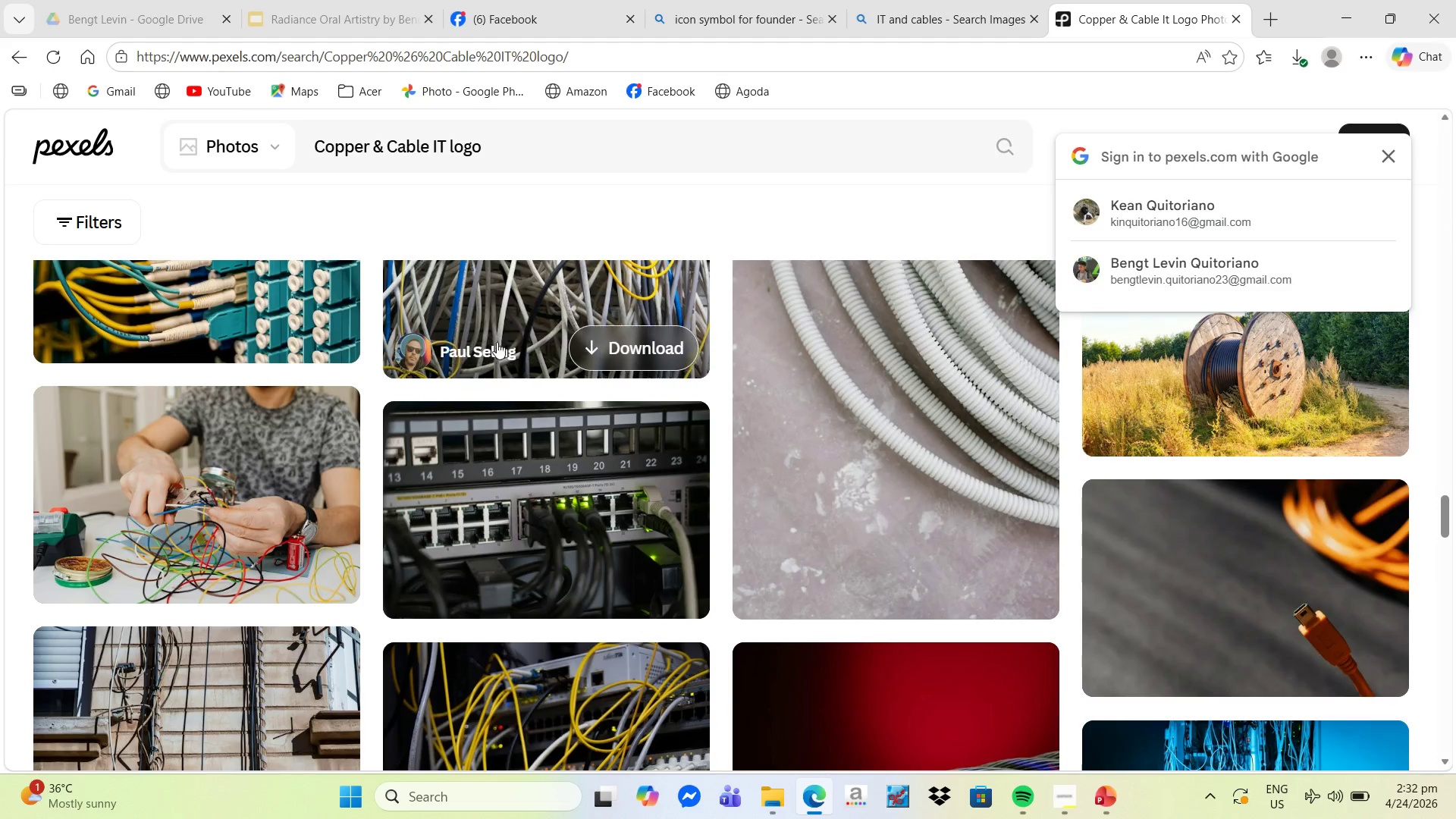 
scroll: coordinate [555, 368], scroll_direction: up, amount: 10.0
 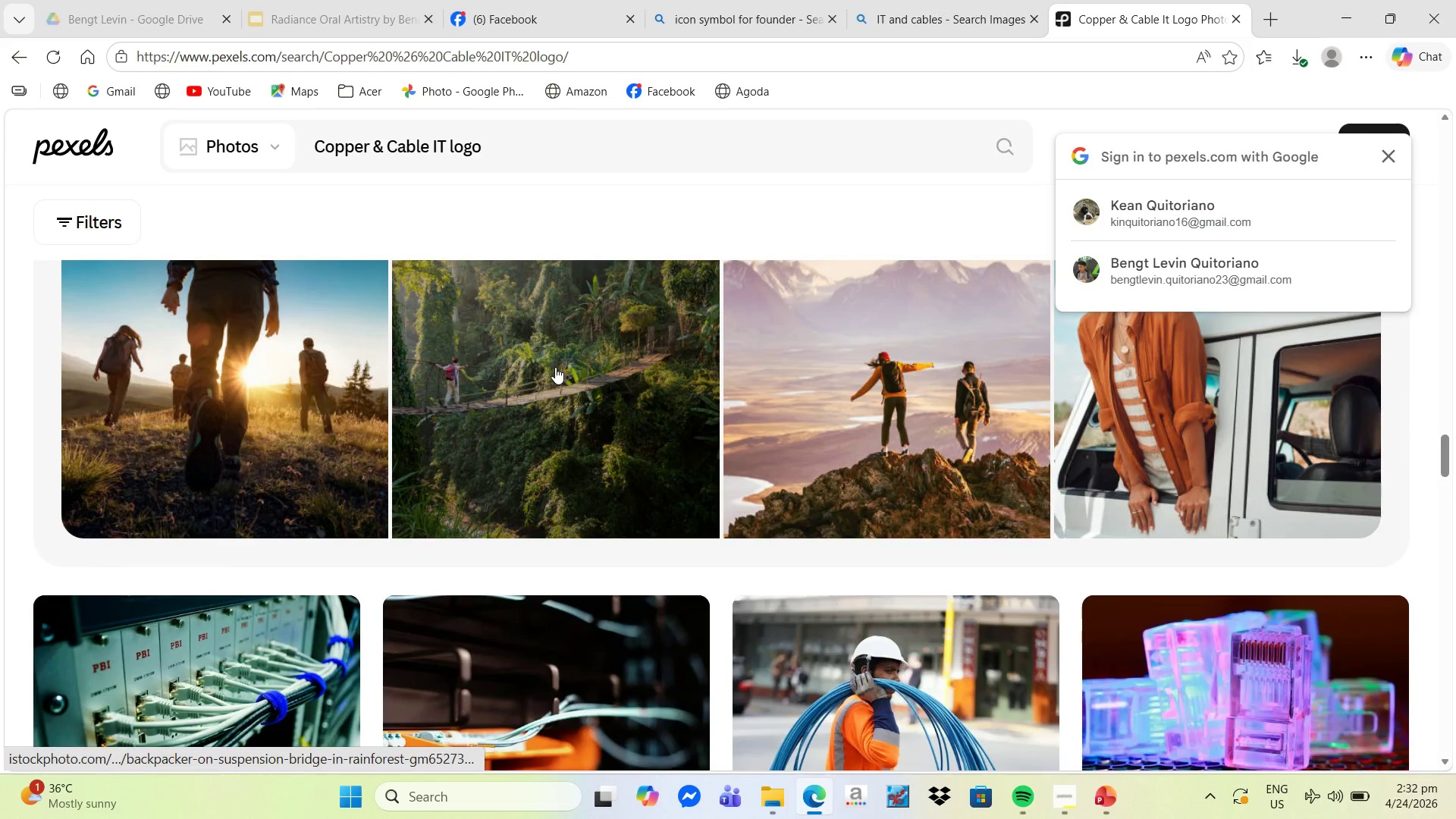 
scroll: coordinate [555, 367], scroll_direction: down, amount: 11.0
 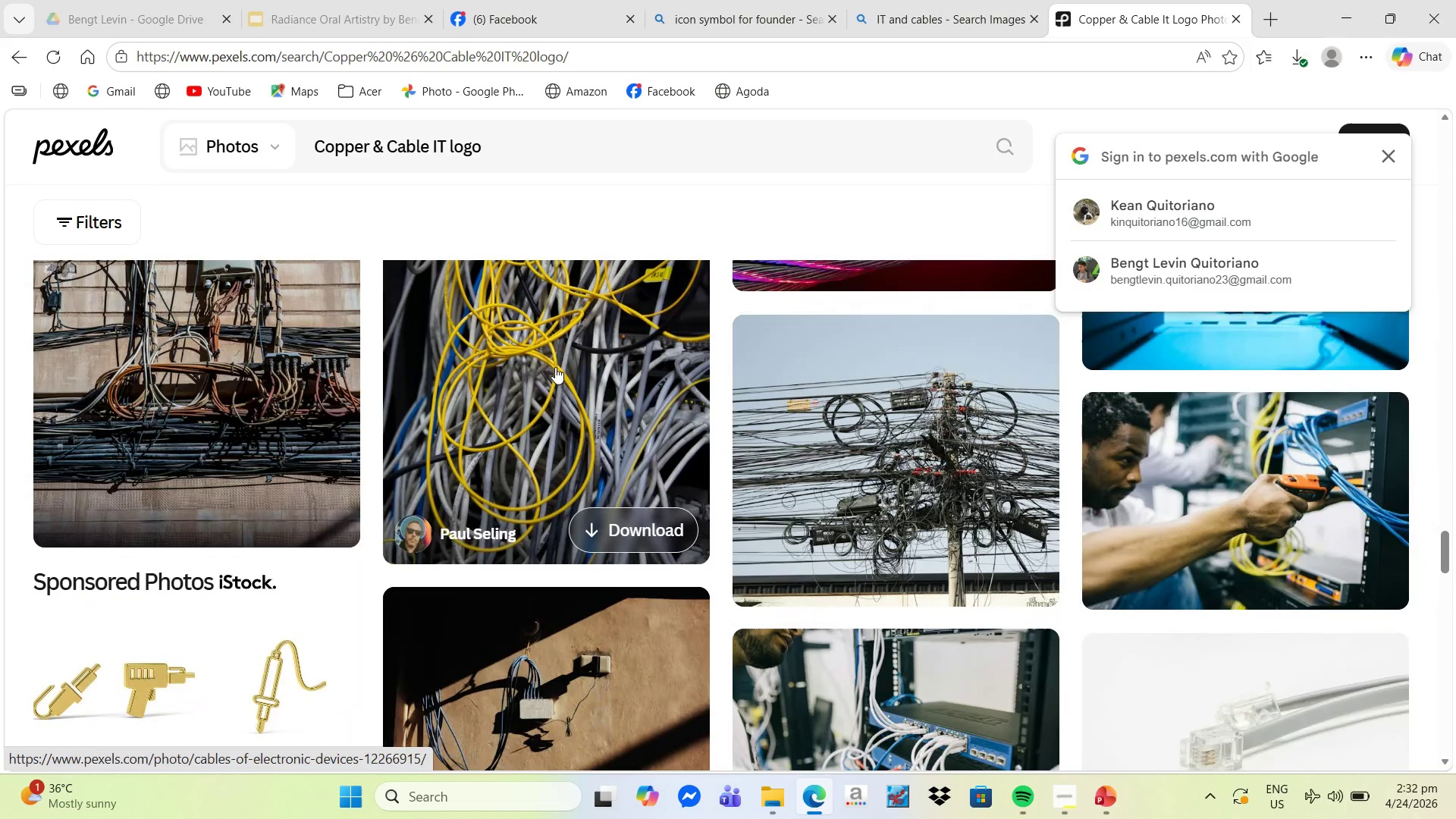 
scroll: coordinate [557, 366], scroll_direction: up, amount: 2.0
 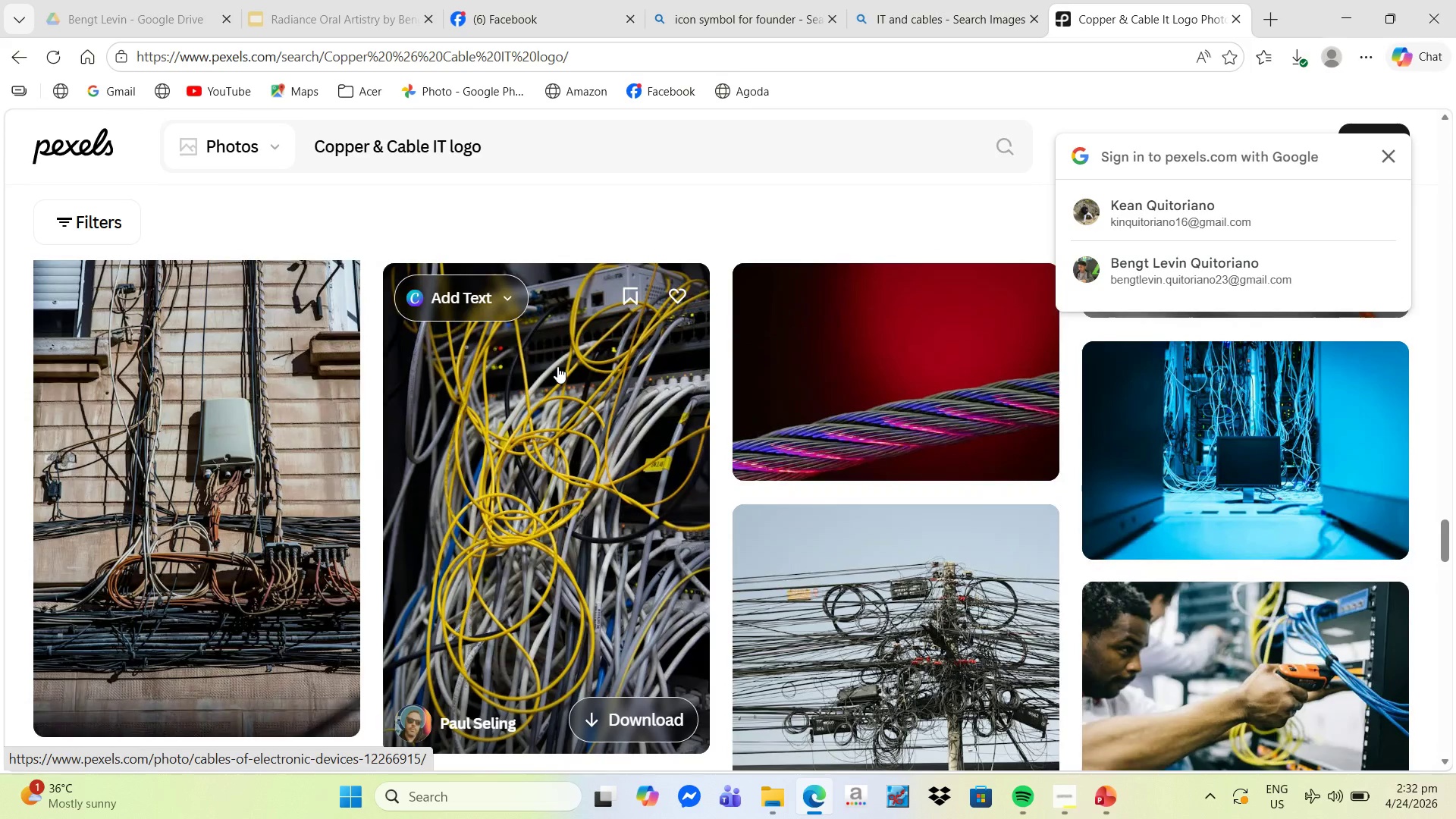 
scroll: coordinate [562, 363], scroll_direction: down, amount: 29.0
 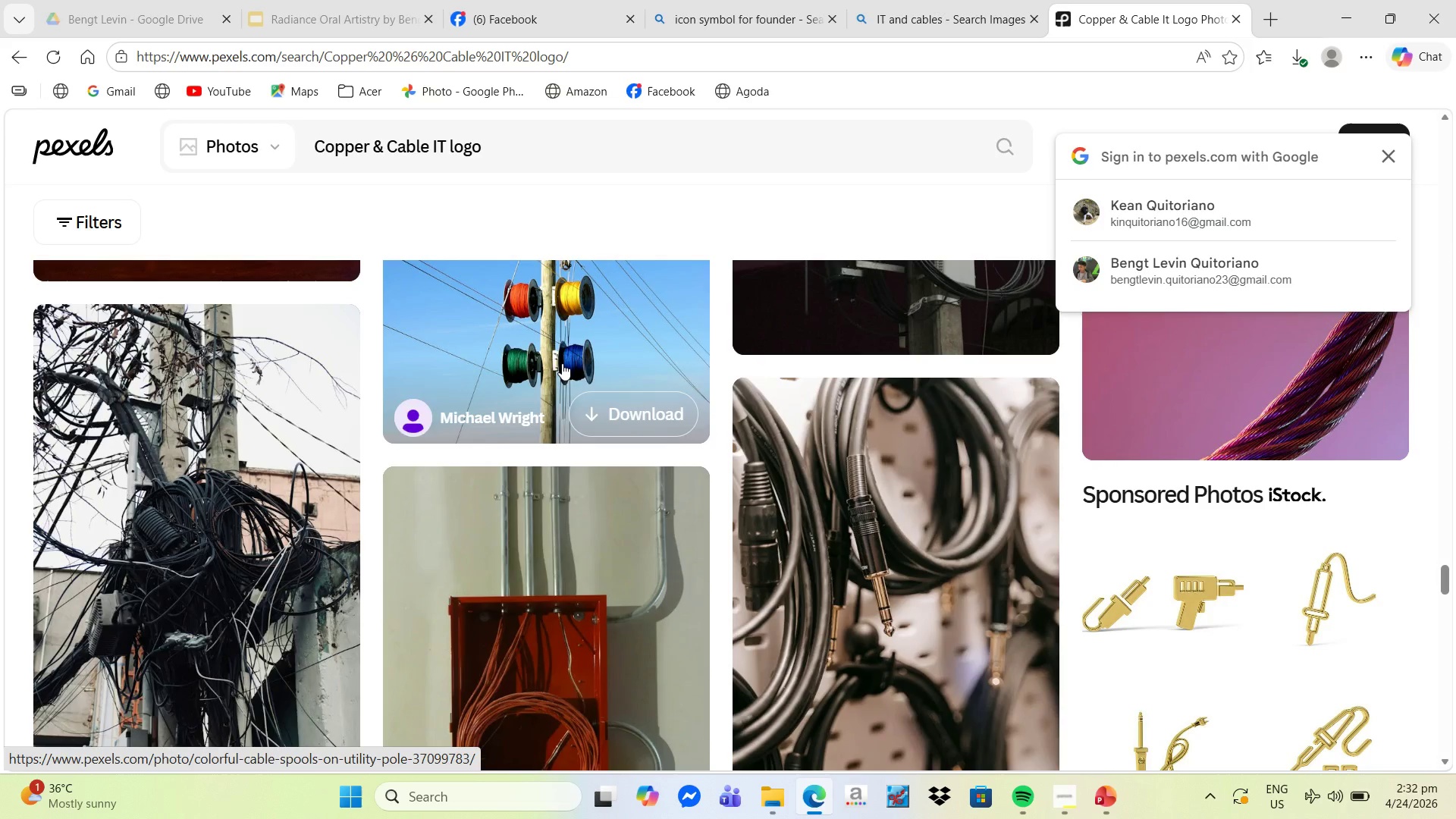 
scroll: coordinate [562, 363], scroll_direction: up, amount: 5.0
 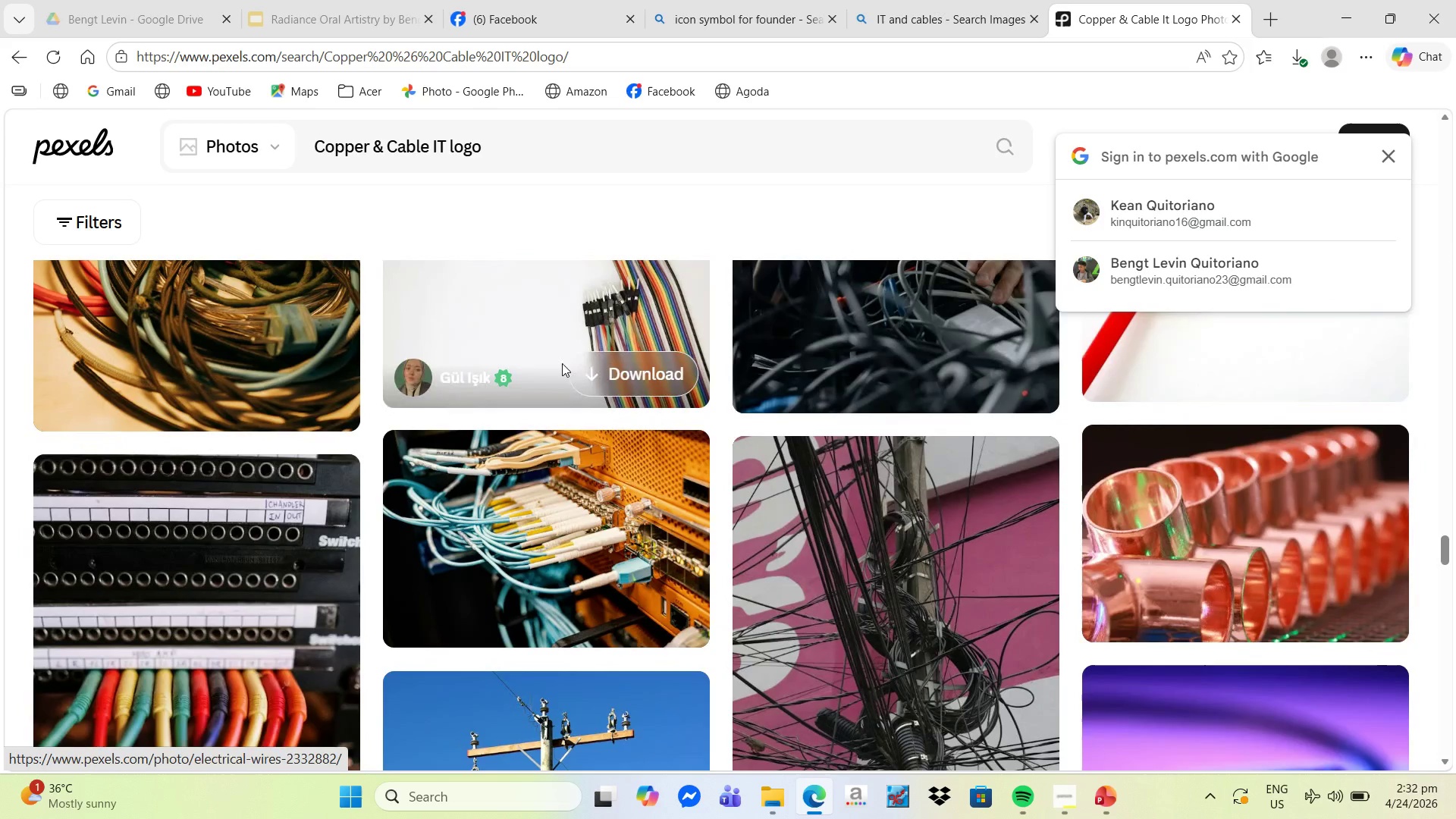 
scroll: coordinate [562, 363], scroll_direction: down, amount: 5.0
 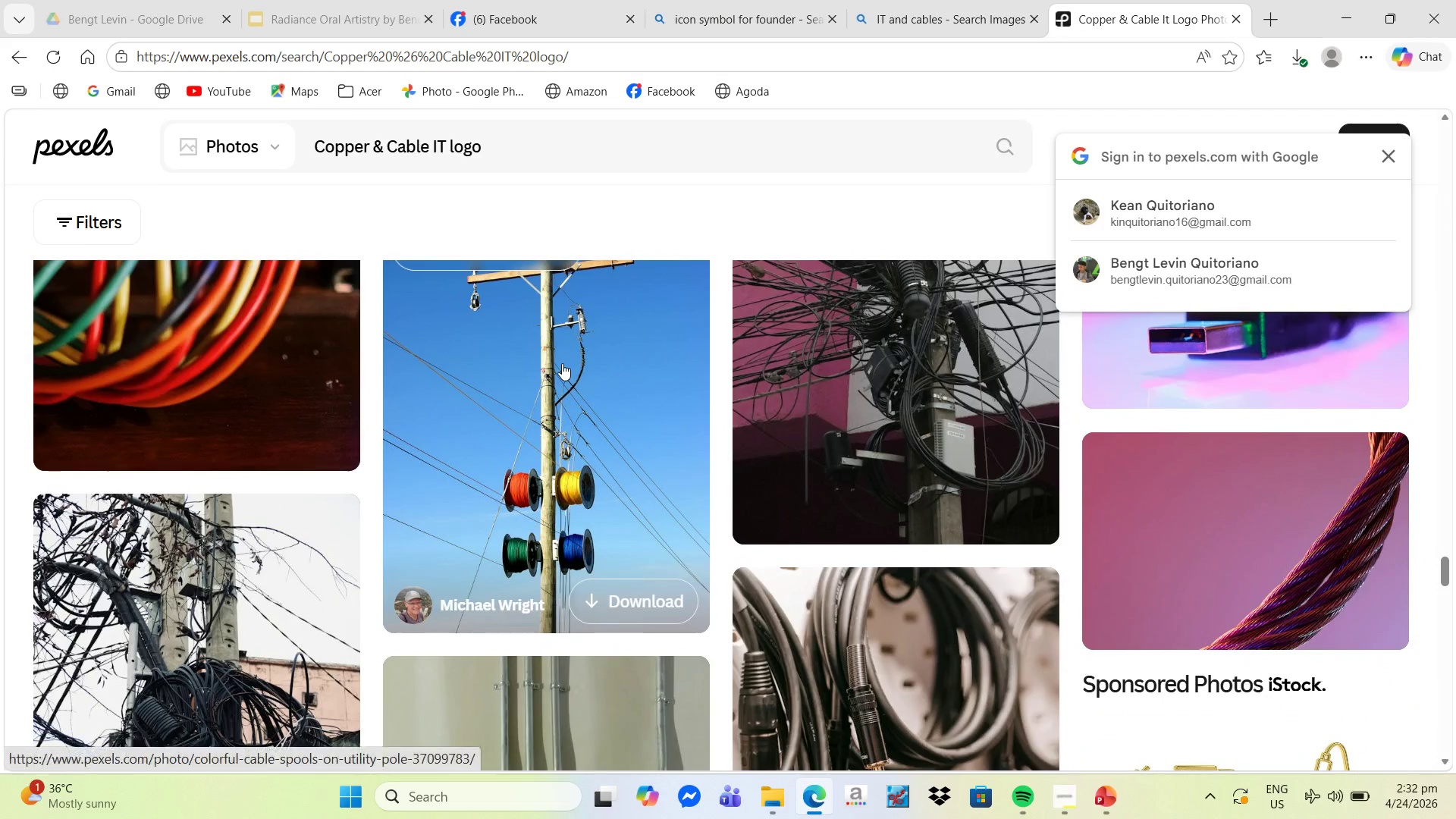 
scroll: coordinate [562, 363], scroll_direction: up, amount: 2.0
 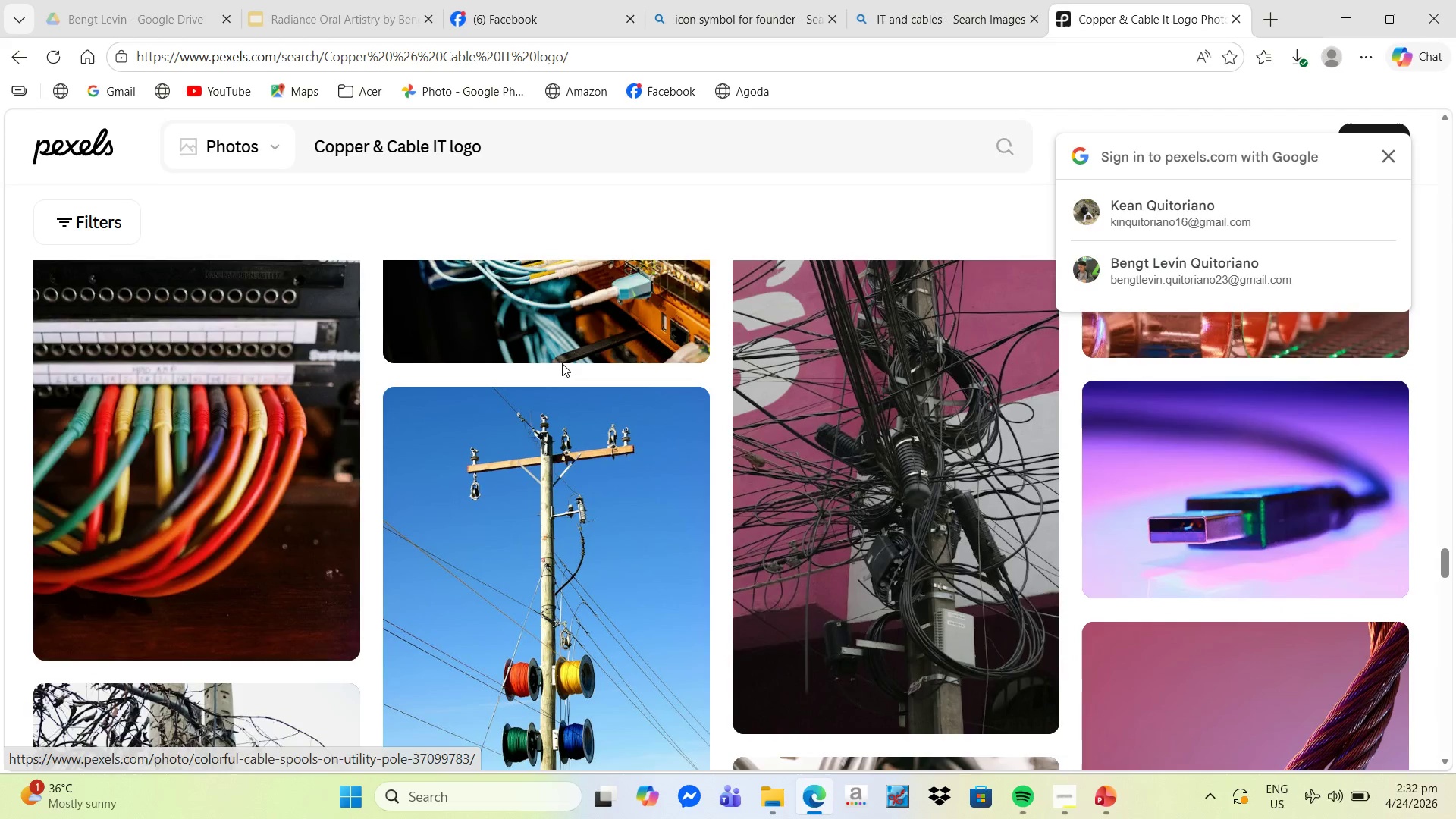 
scroll: coordinate [732, 502], scroll_direction: down, amount: 27.0
 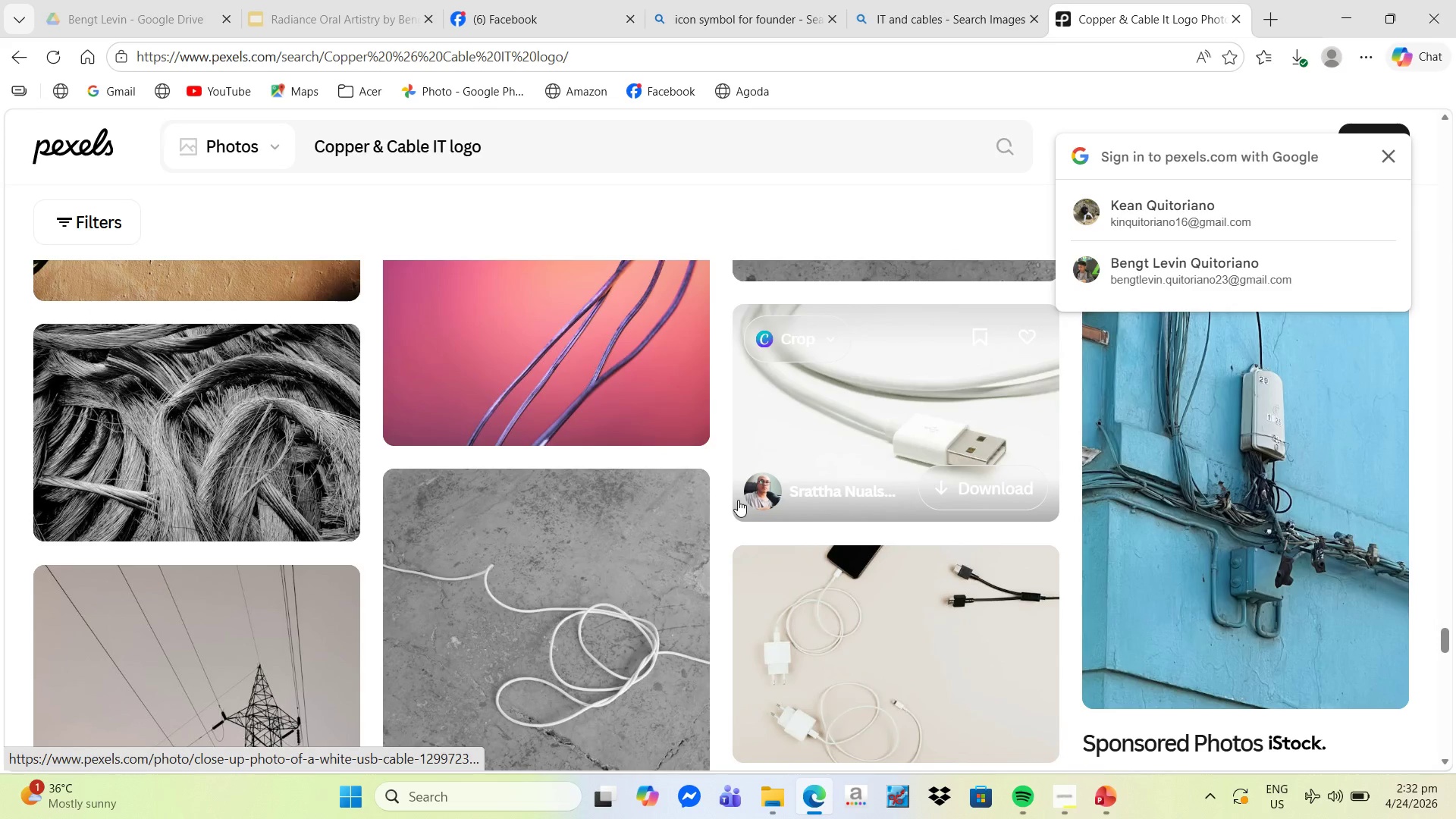 
scroll: coordinate [738, 500], scroll_direction: down, amount: 6.0
 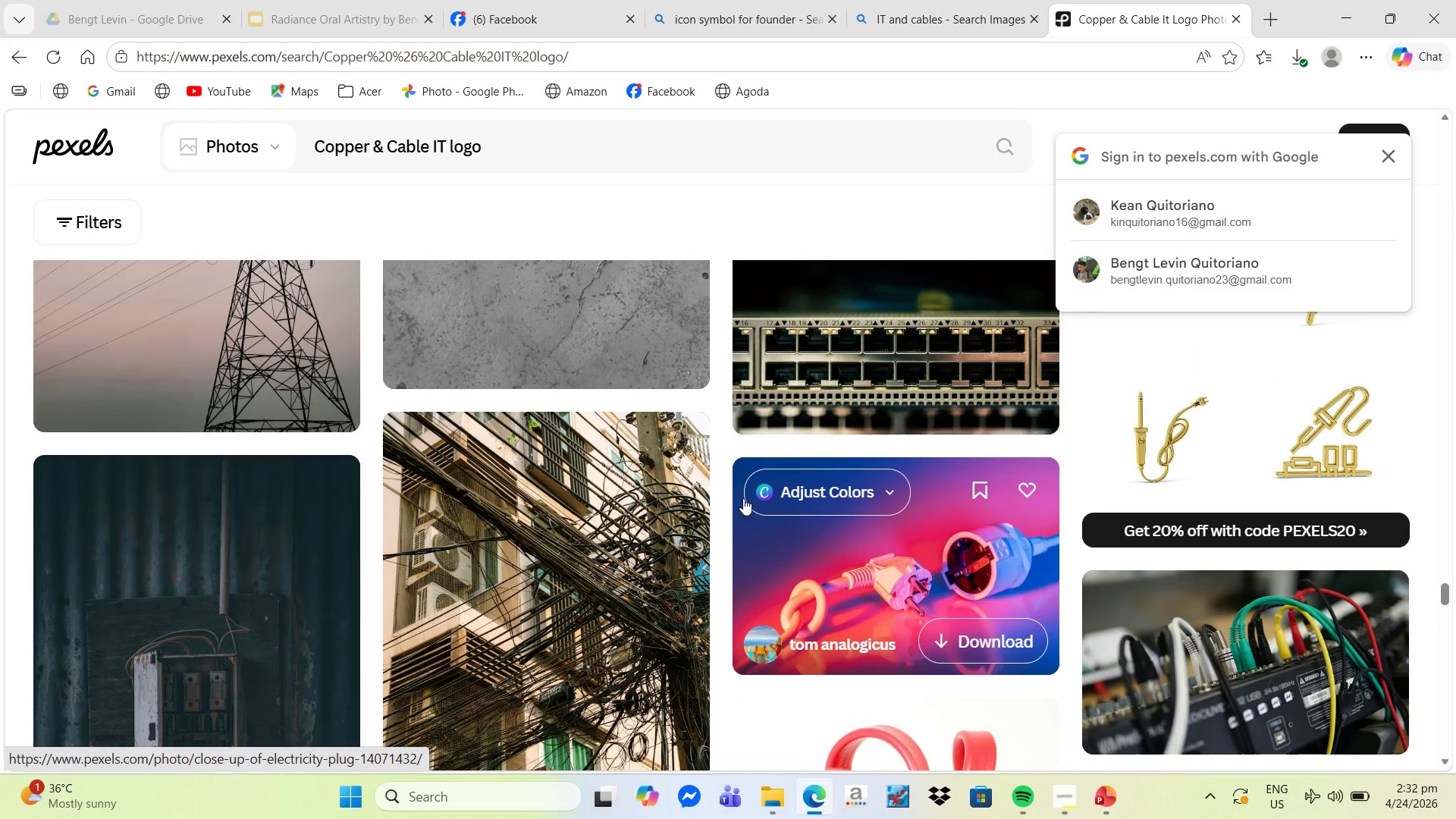 
scroll: coordinate [720, 449], scroll_direction: up, amount: 138.0
 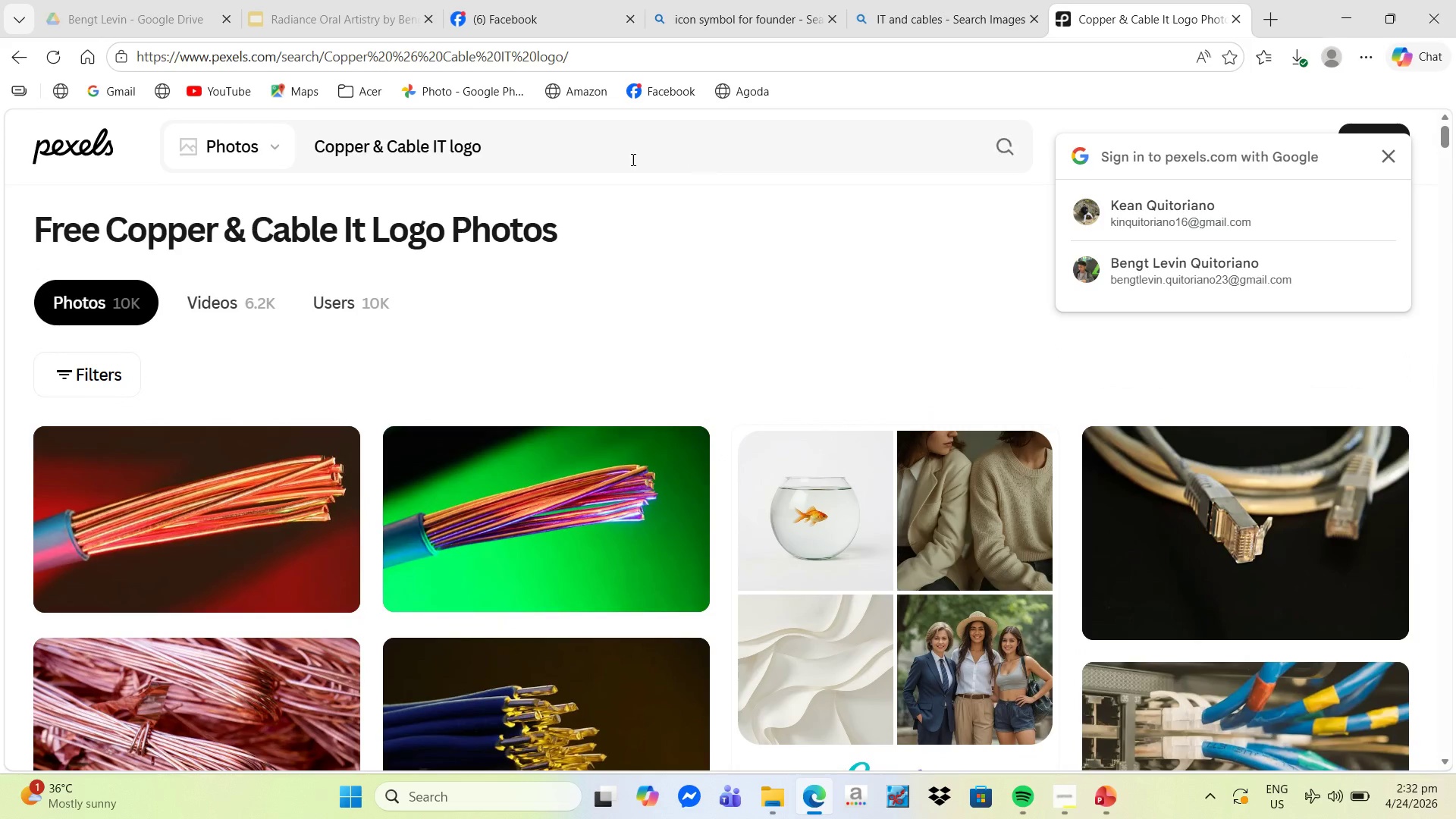 
left_click([508, 153])
 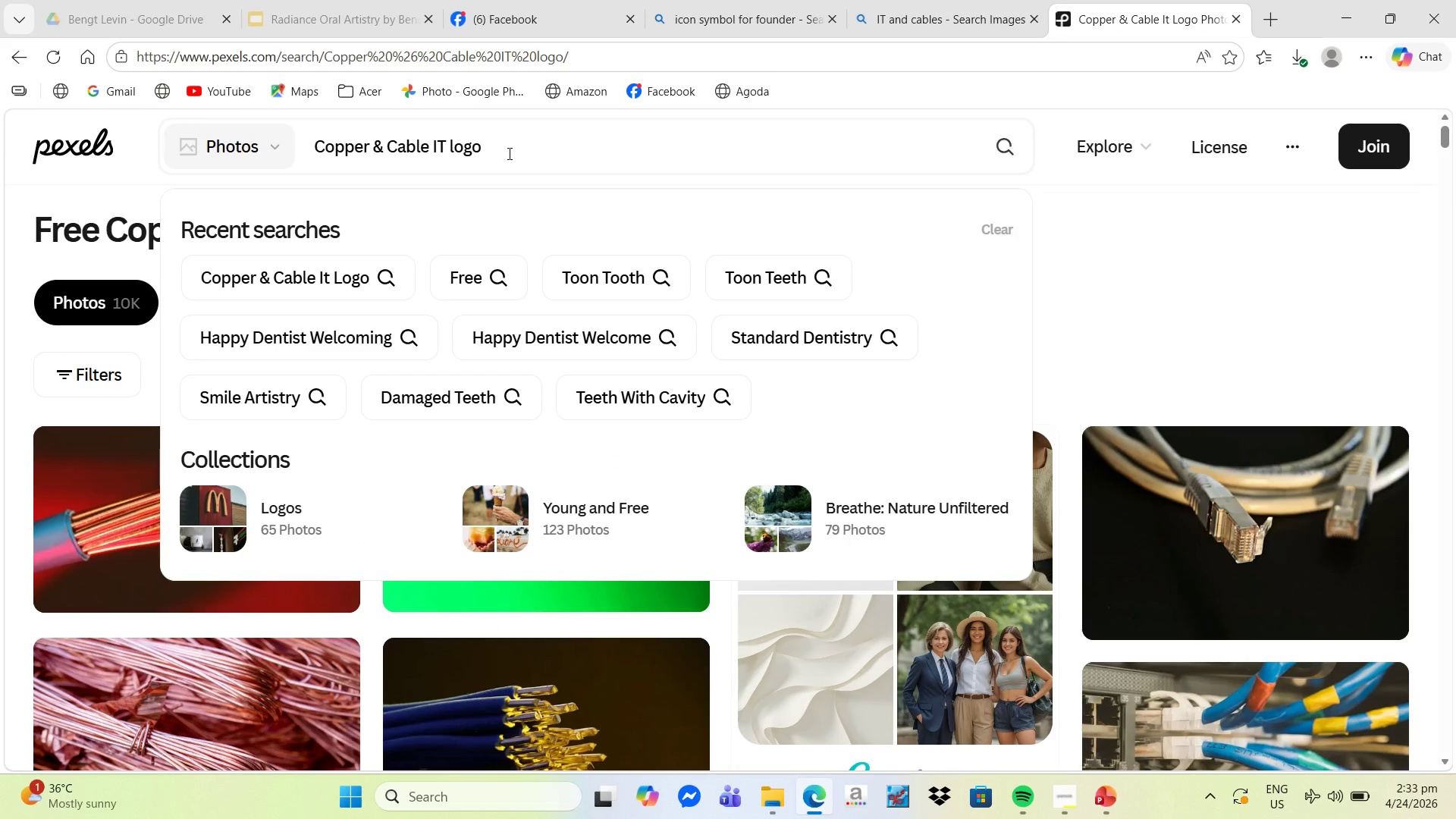 
type( neon)
key(NumpadEnter)
 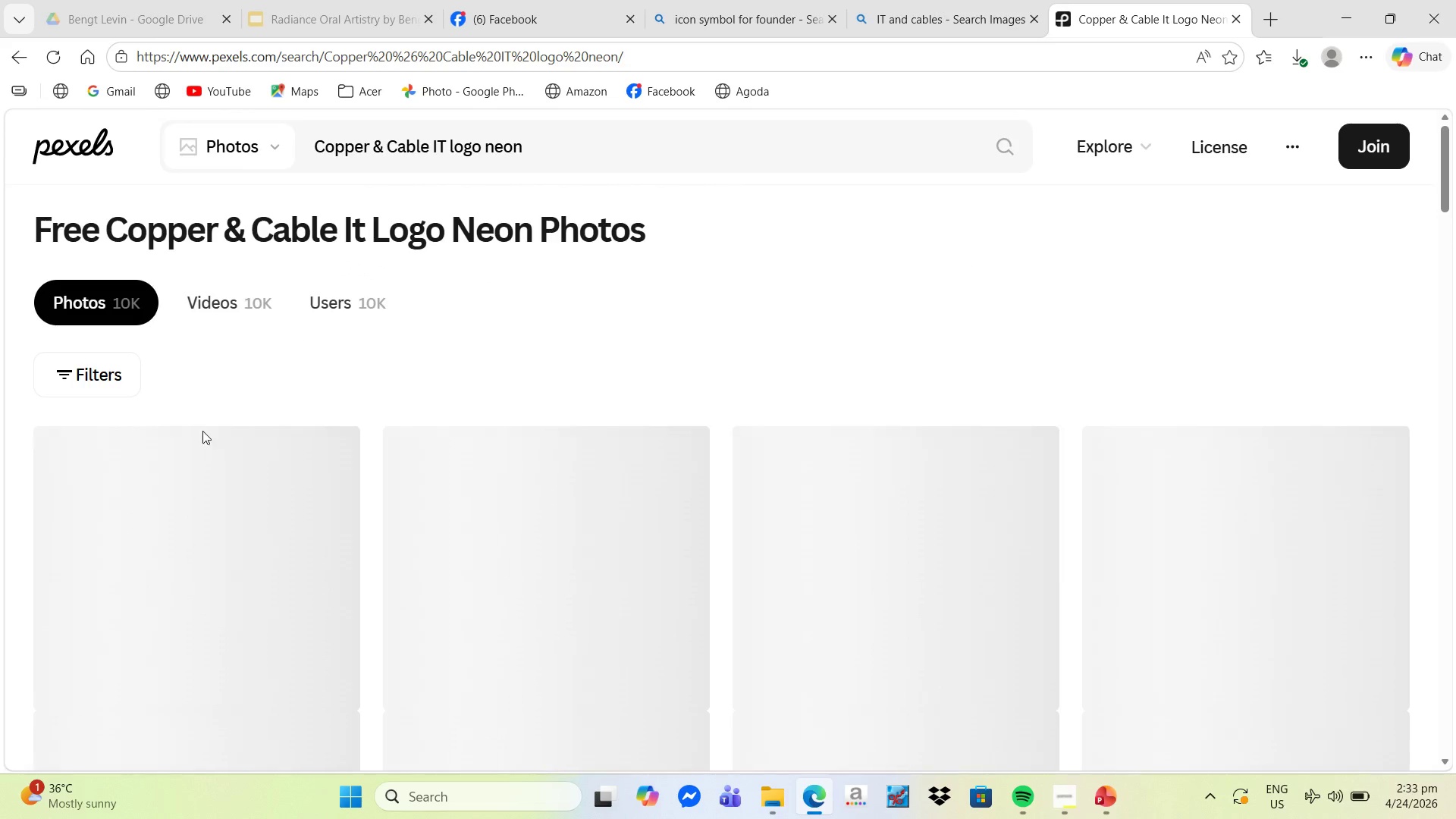 
scroll: coordinate [225, 435], scroll_direction: down, amount: 4.0
 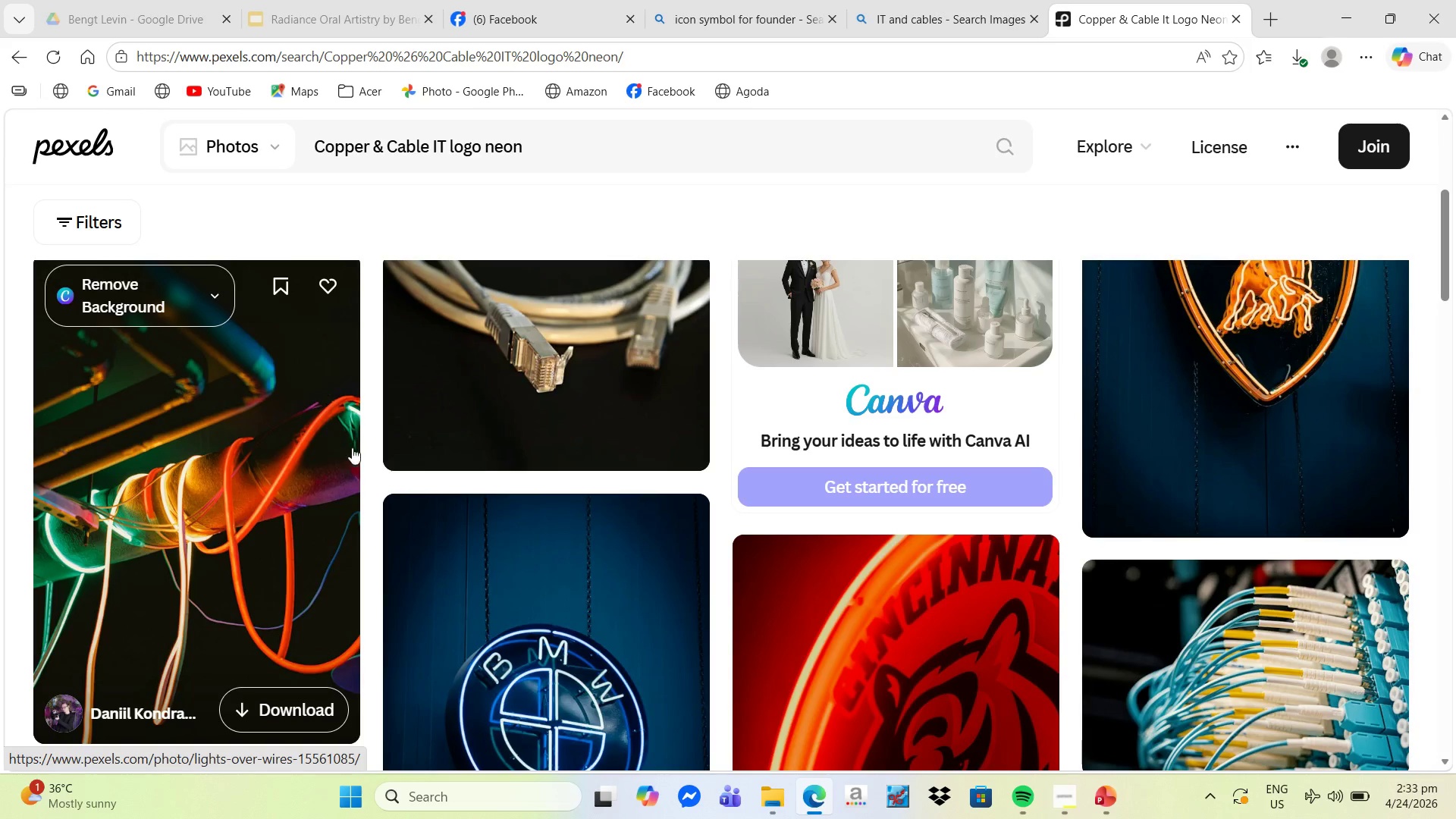 
scroll: coordinate [369, 457], scroll_direction: up, amount: 3.0
 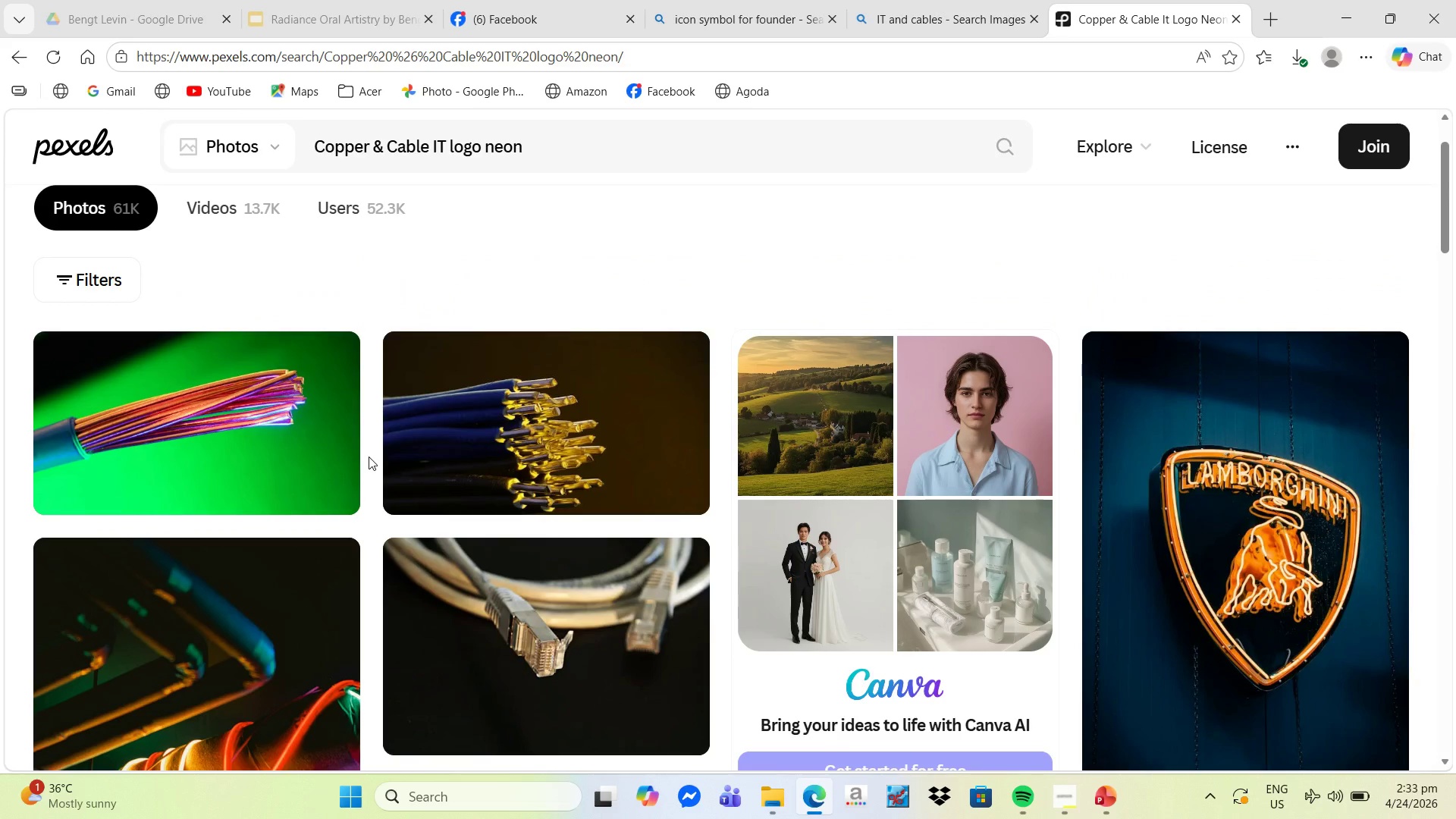 
scroll: coordinate [375, 455], scroll_direction: down, amount: 31.0
 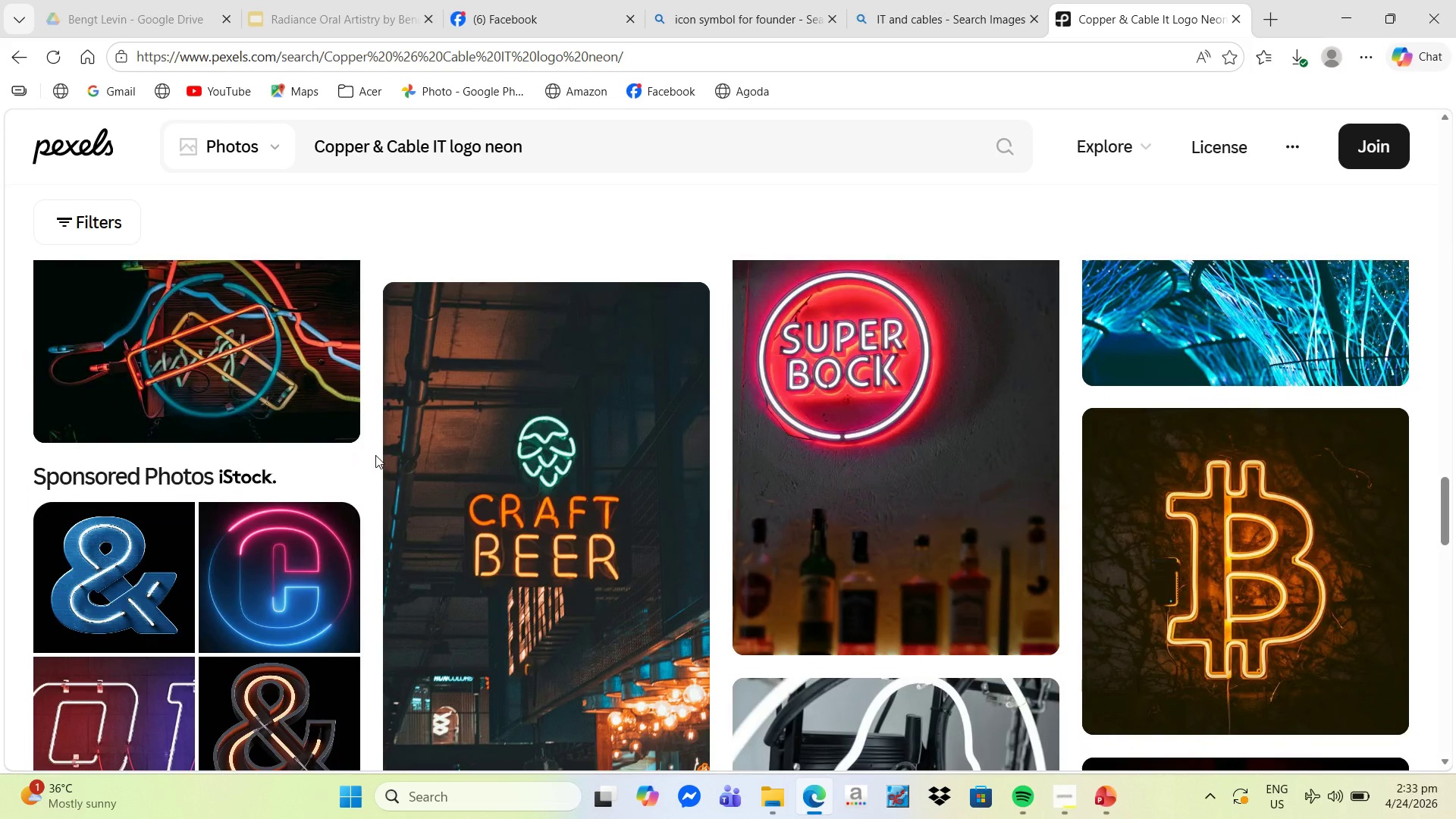 
scroll: coordinate [375, 455], scroll_direction: up, amount: 3.0
 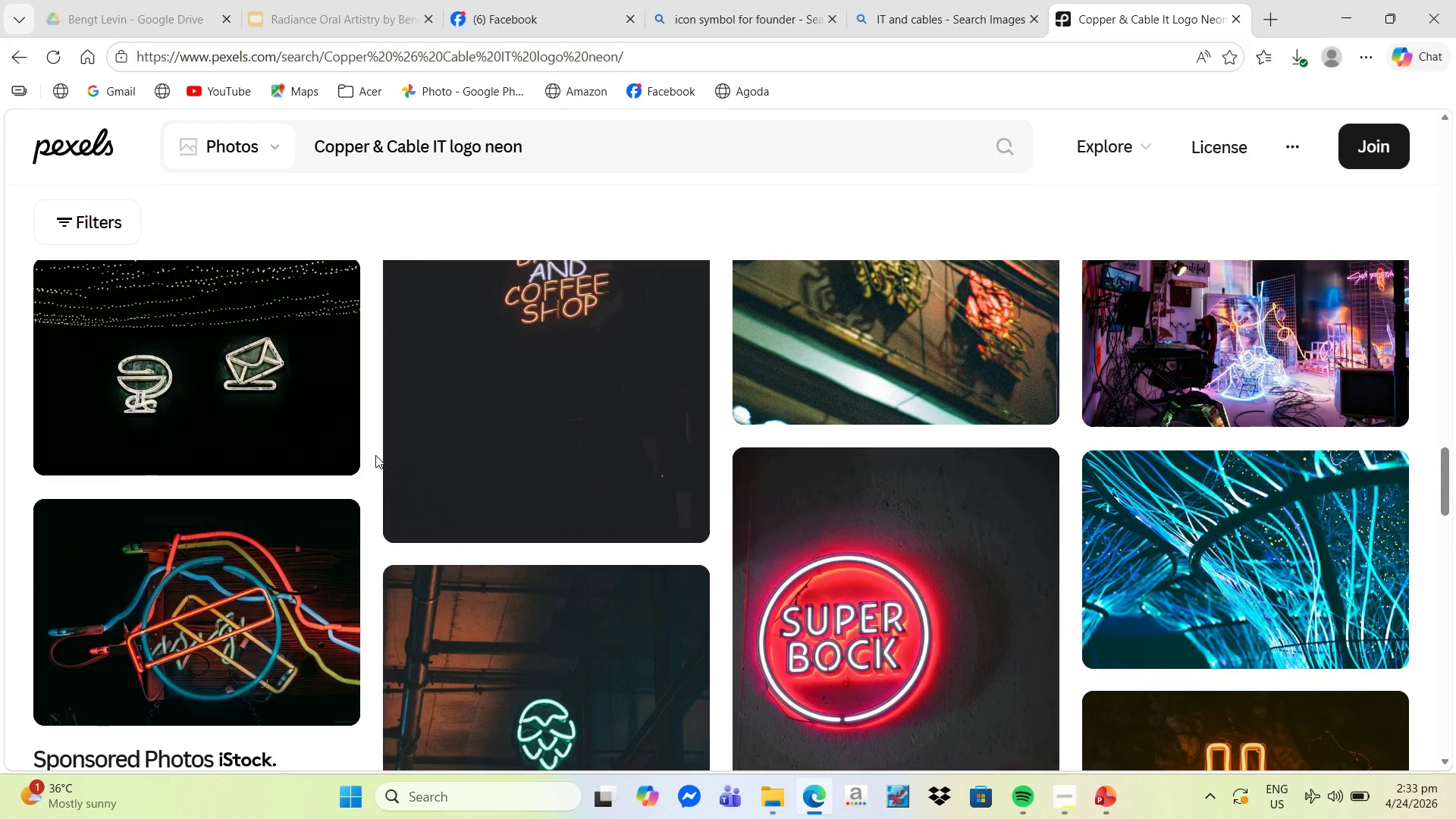 
scroll: coordinate [377, 457], scroll_direction: down, amount: 13.0
 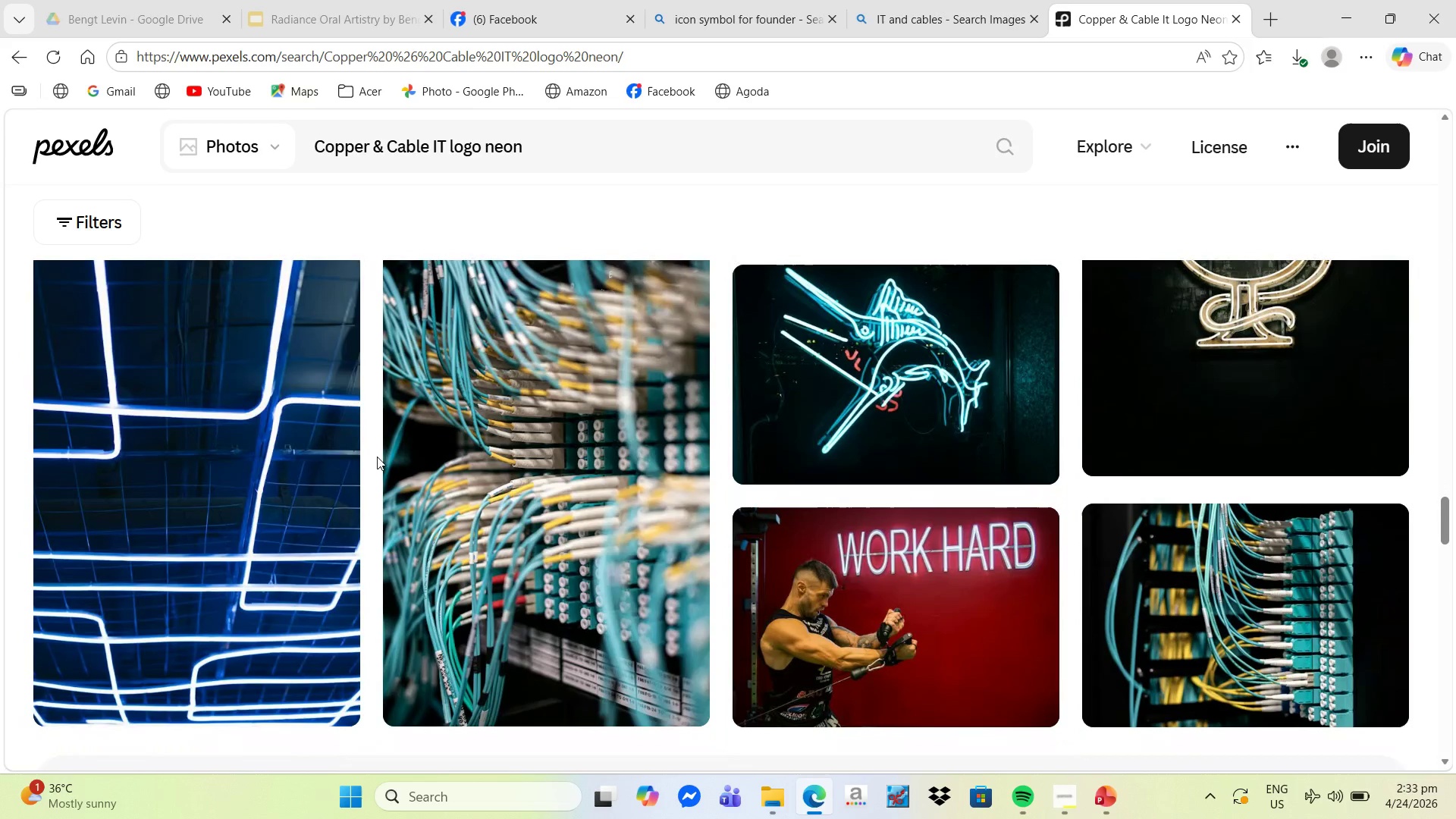 
scroll: coordinate [377, 457], scroll_direction: up, amount: 1.0
 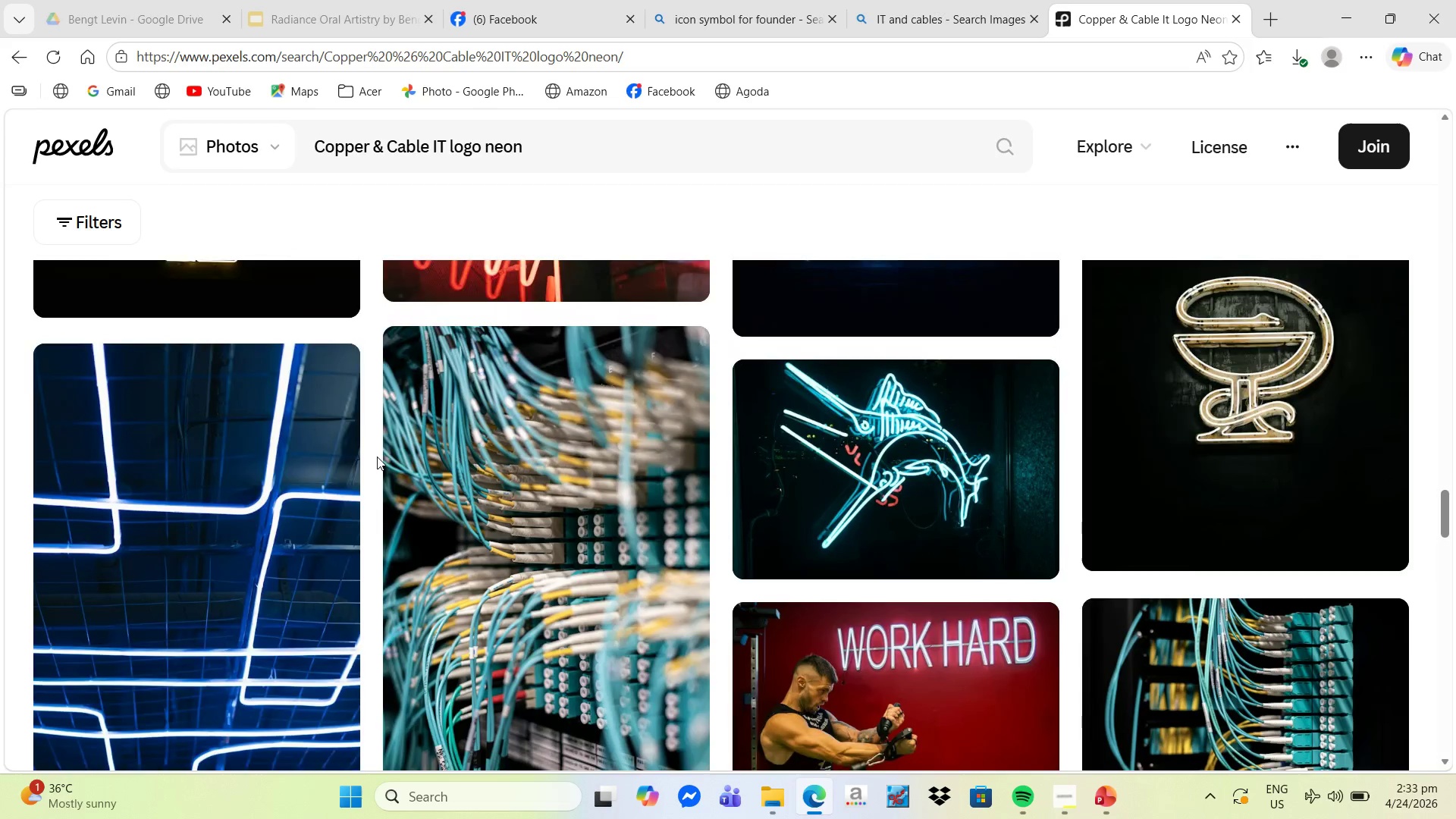 
scroll: coordinate [379, 458], scroll_direction: down, amount: 17.0
 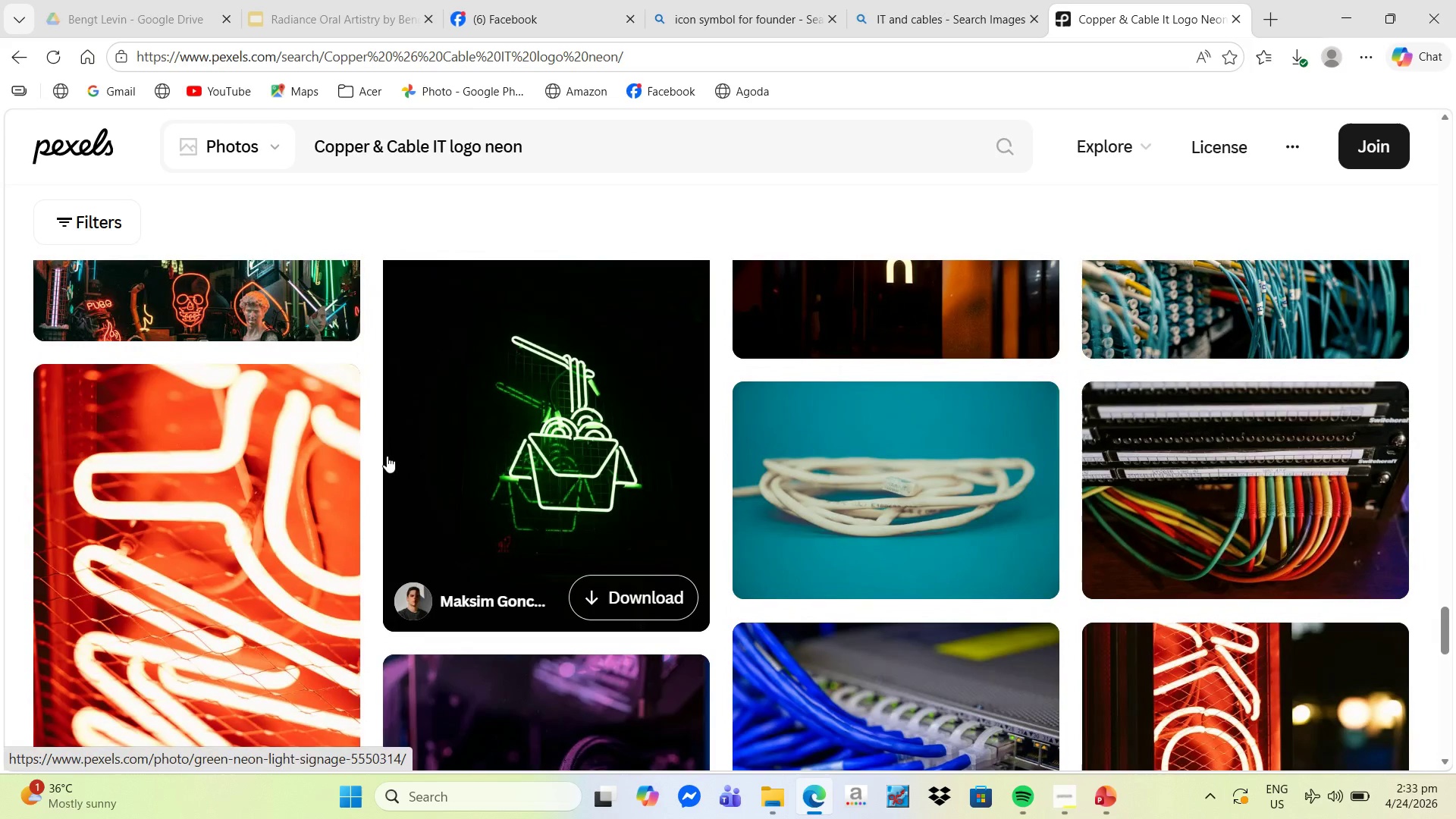 
scroll: coordinate [387, 456], scroll_direction: up, amount: 3.0
 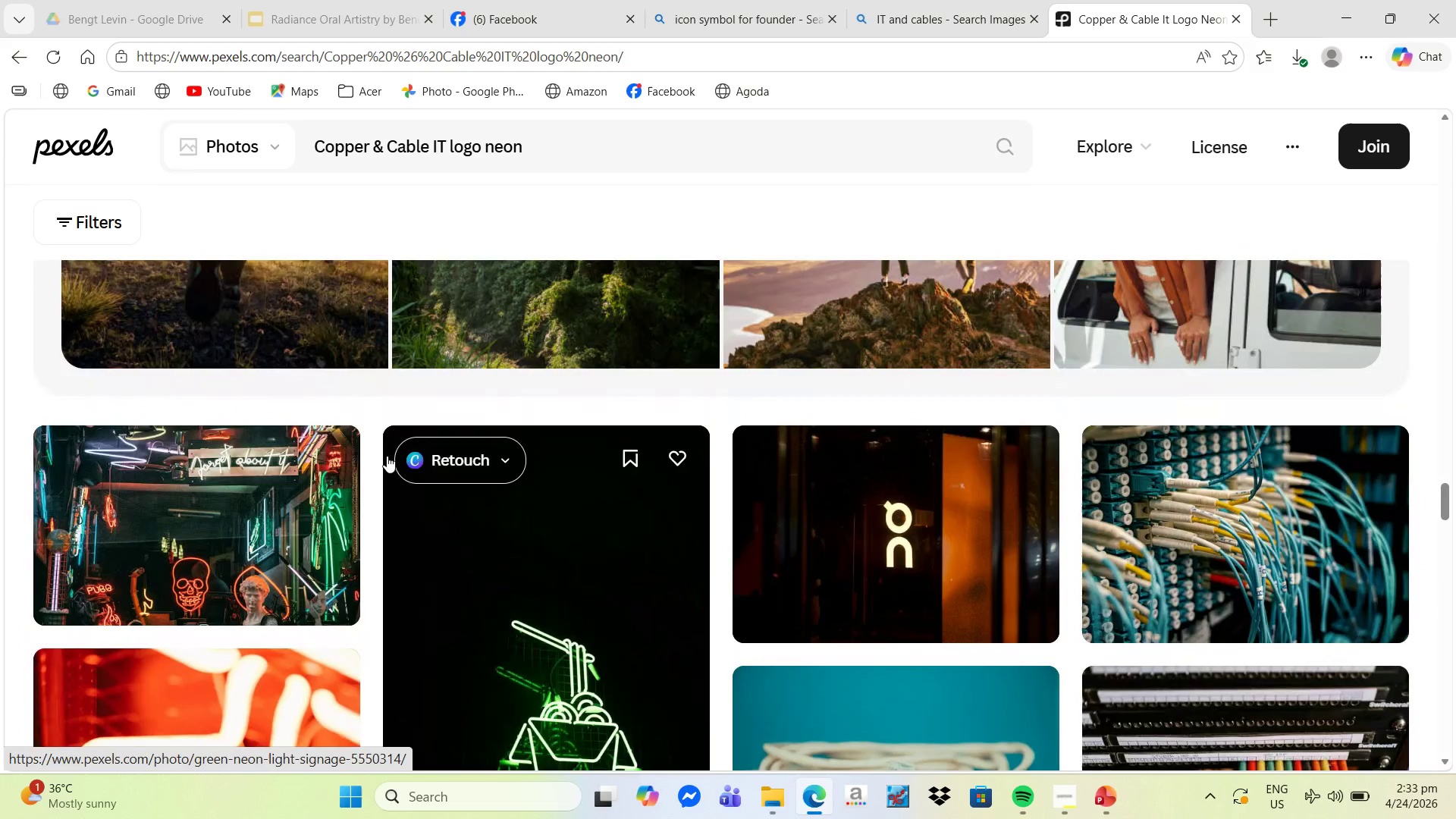 
scroll: coordinate [397, 451], scroll_direction: down, amount: 13.0
 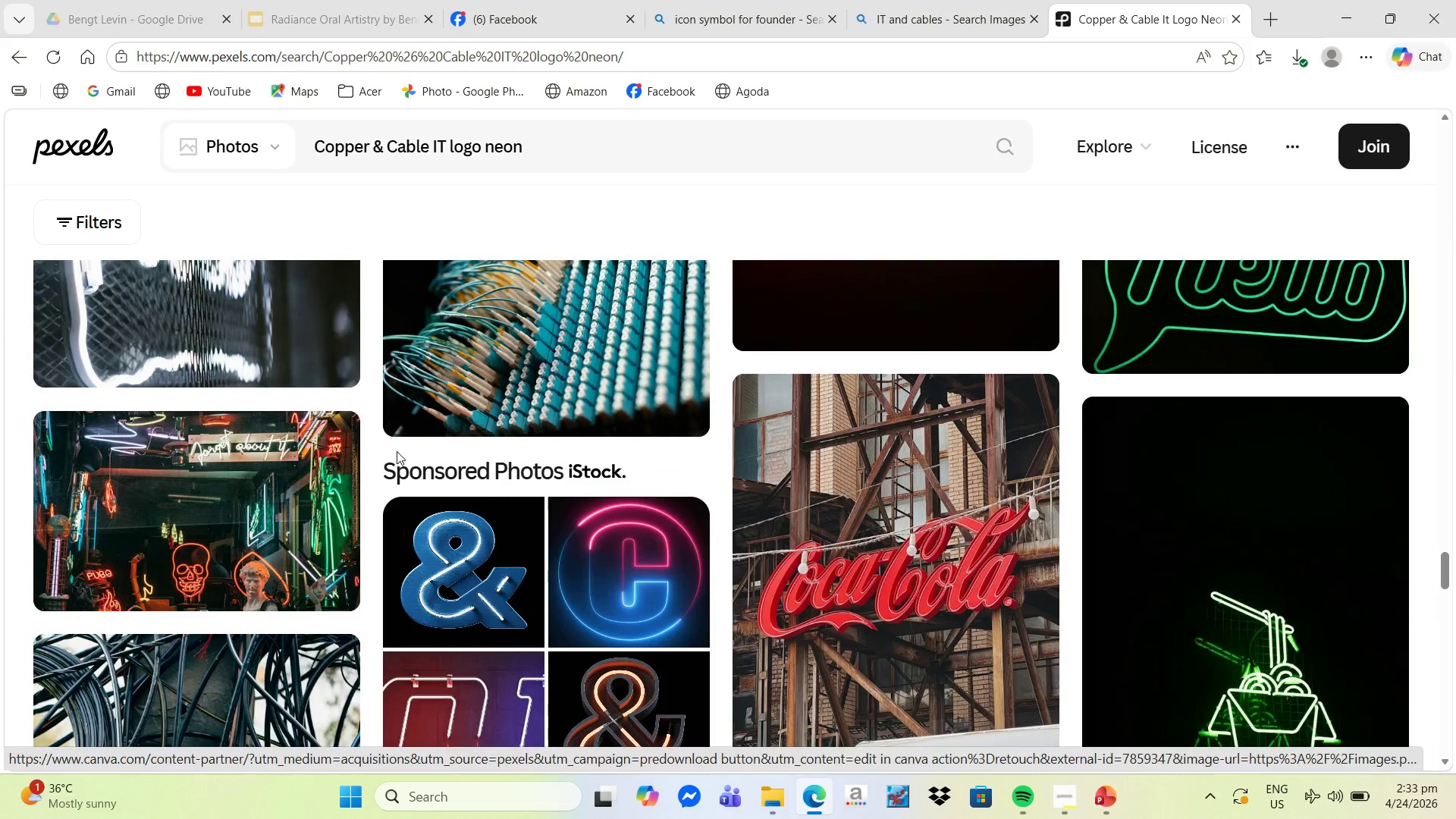 
scroll: coordinate [397, 451], scroll_direction: up, amount: 4.0
 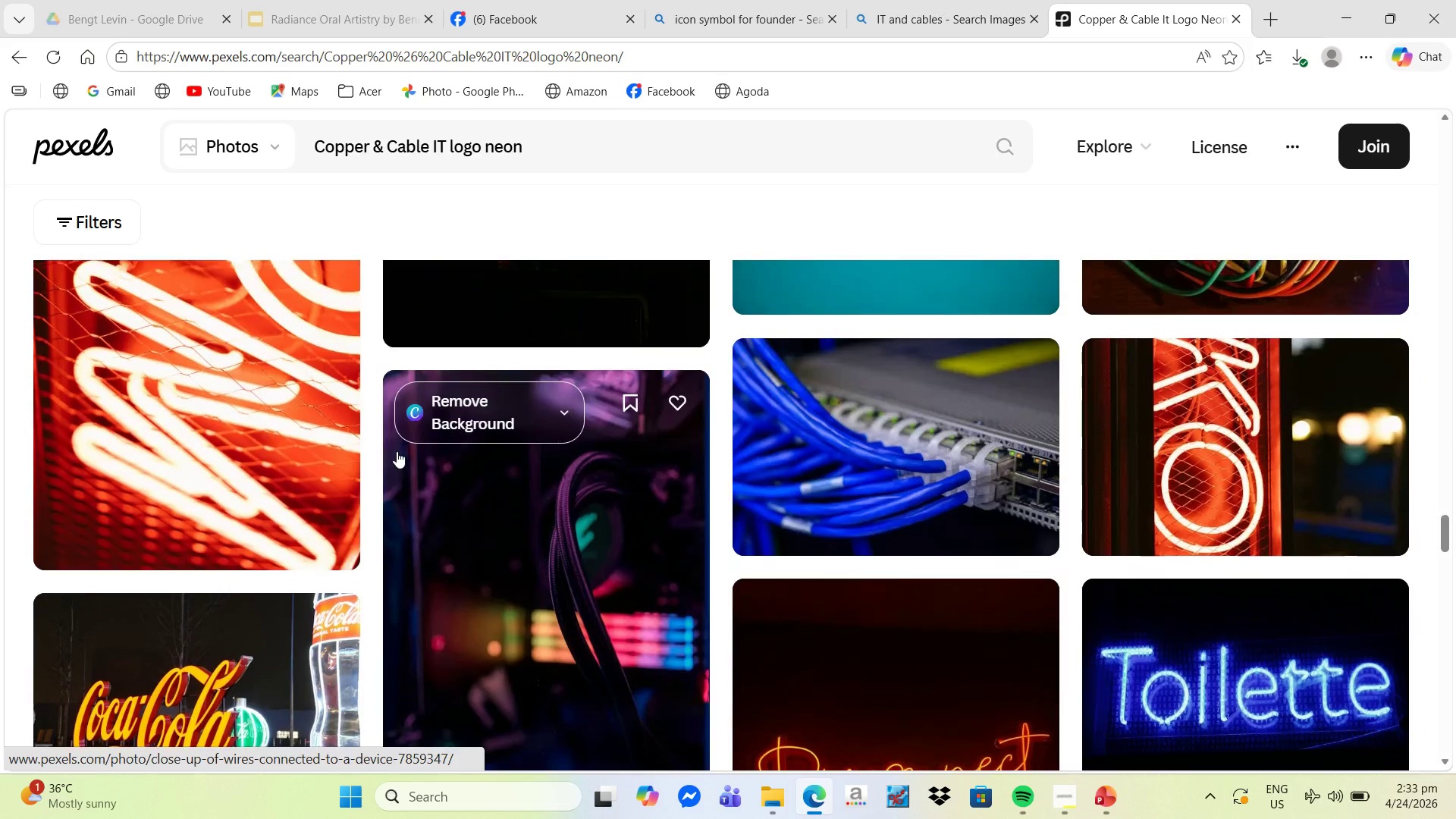 
scroll: coordinate [397, 451], scroll_direction: down, amount: 4.0
 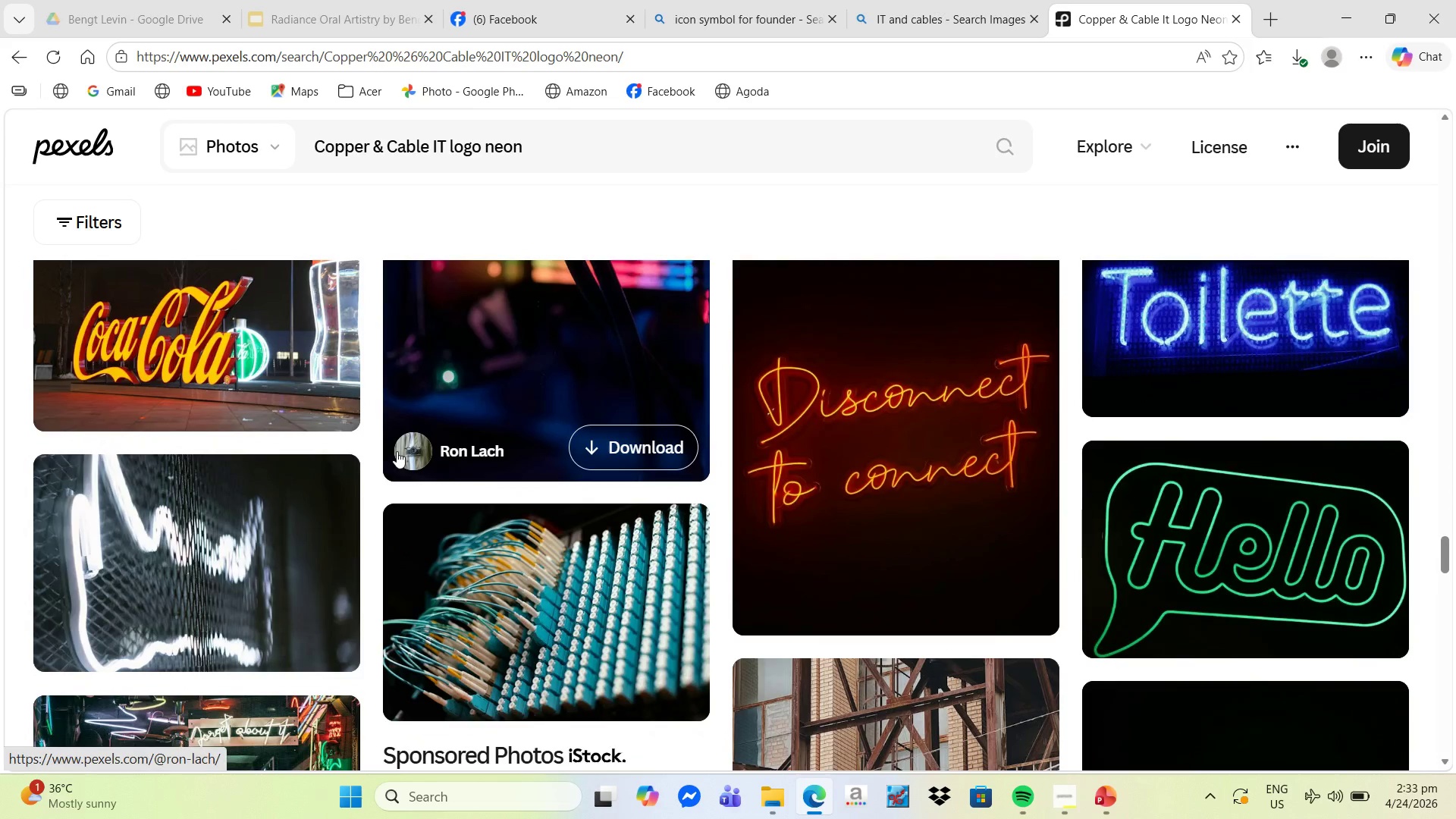 
scroll: coordinate [397, 451], scroll_direction: up, amount: 2.0
 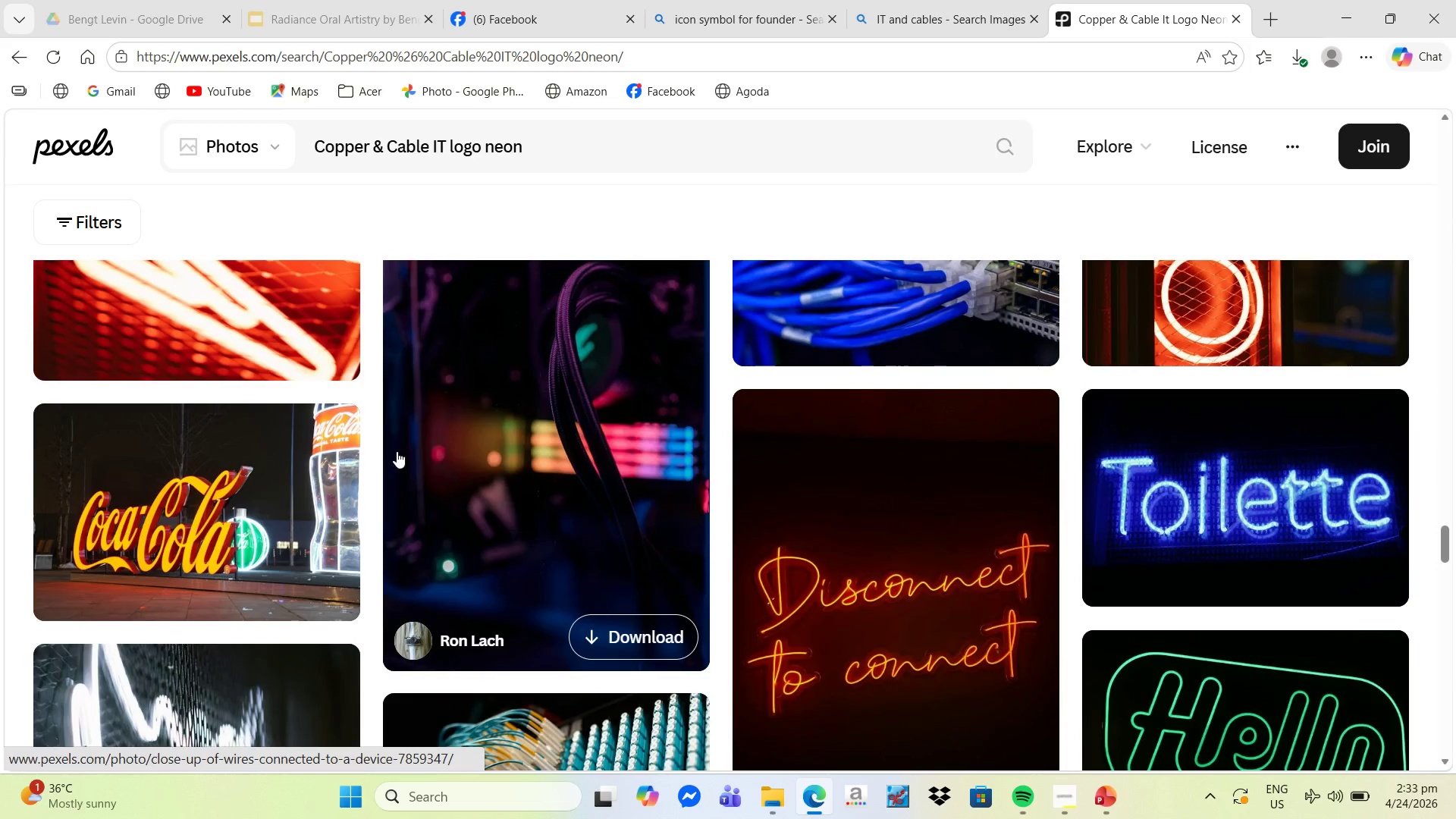 
scroll: coordinate [397, 451], scroll_direction: down, amount: 7.0
 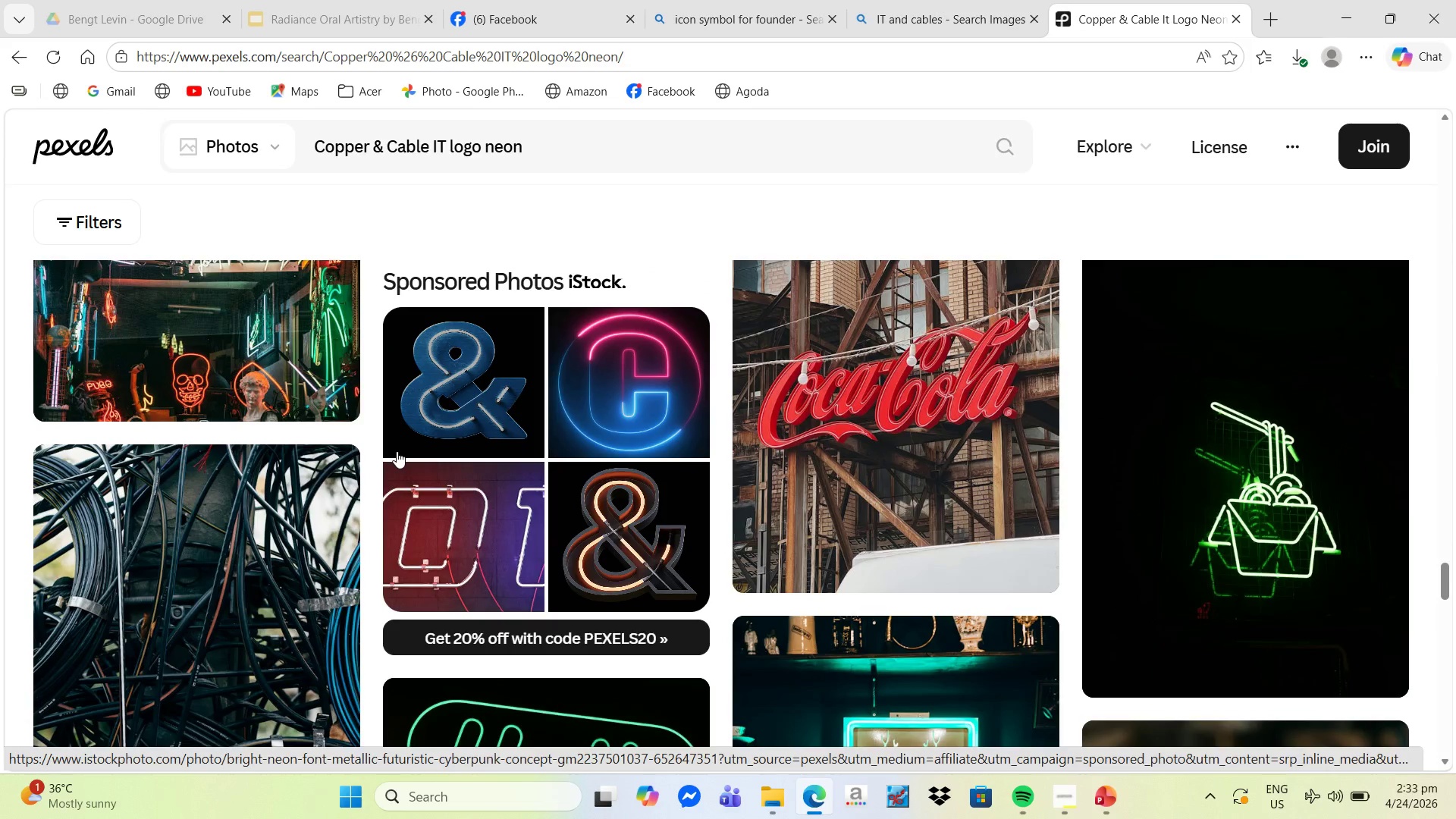 
scroll: coordinate [397, 451], scroll_direction: up, amount: 8.0
 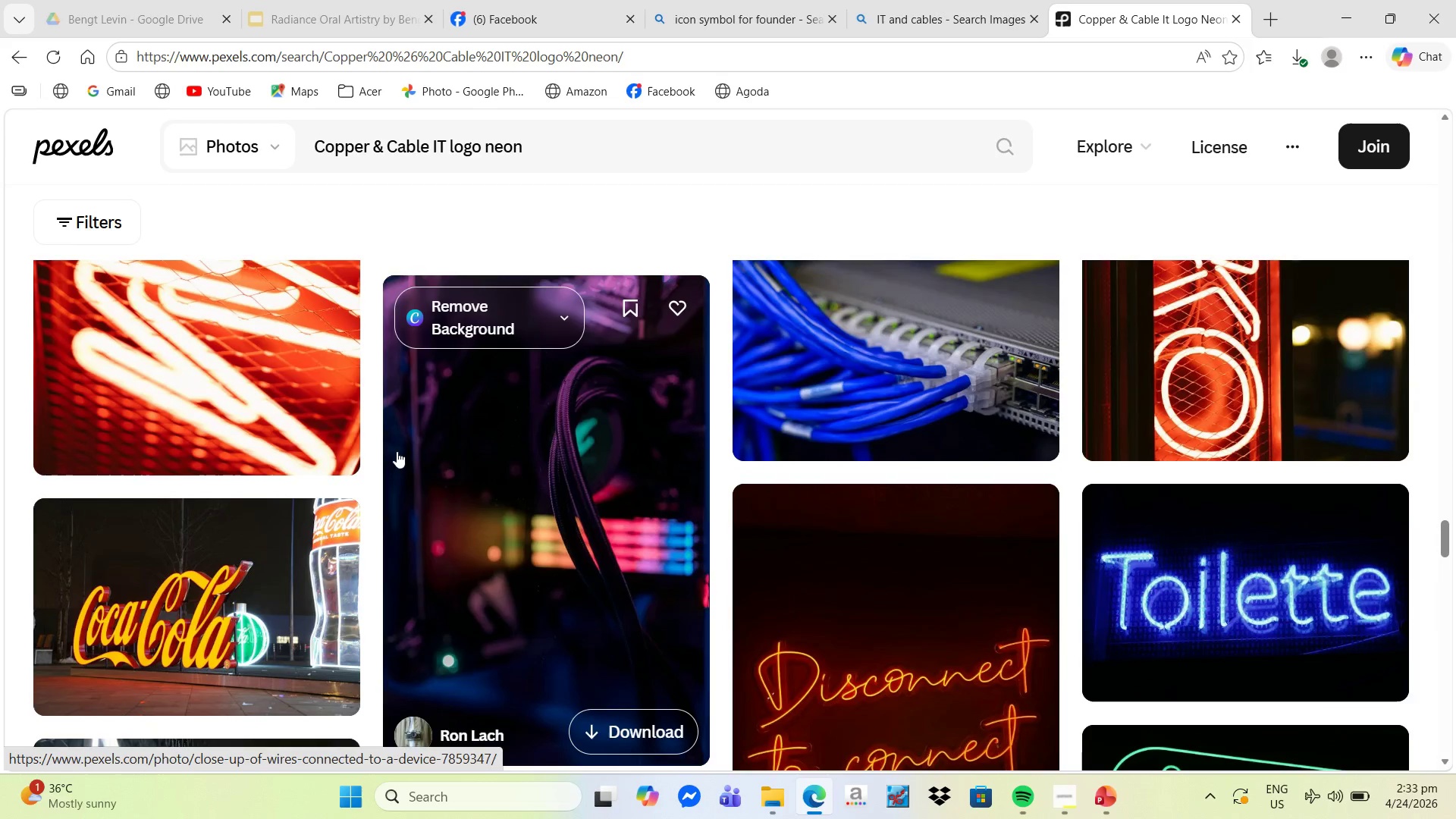 
scroll: coordinate [794, 445], scroll_direction: down, amount: 27.0
 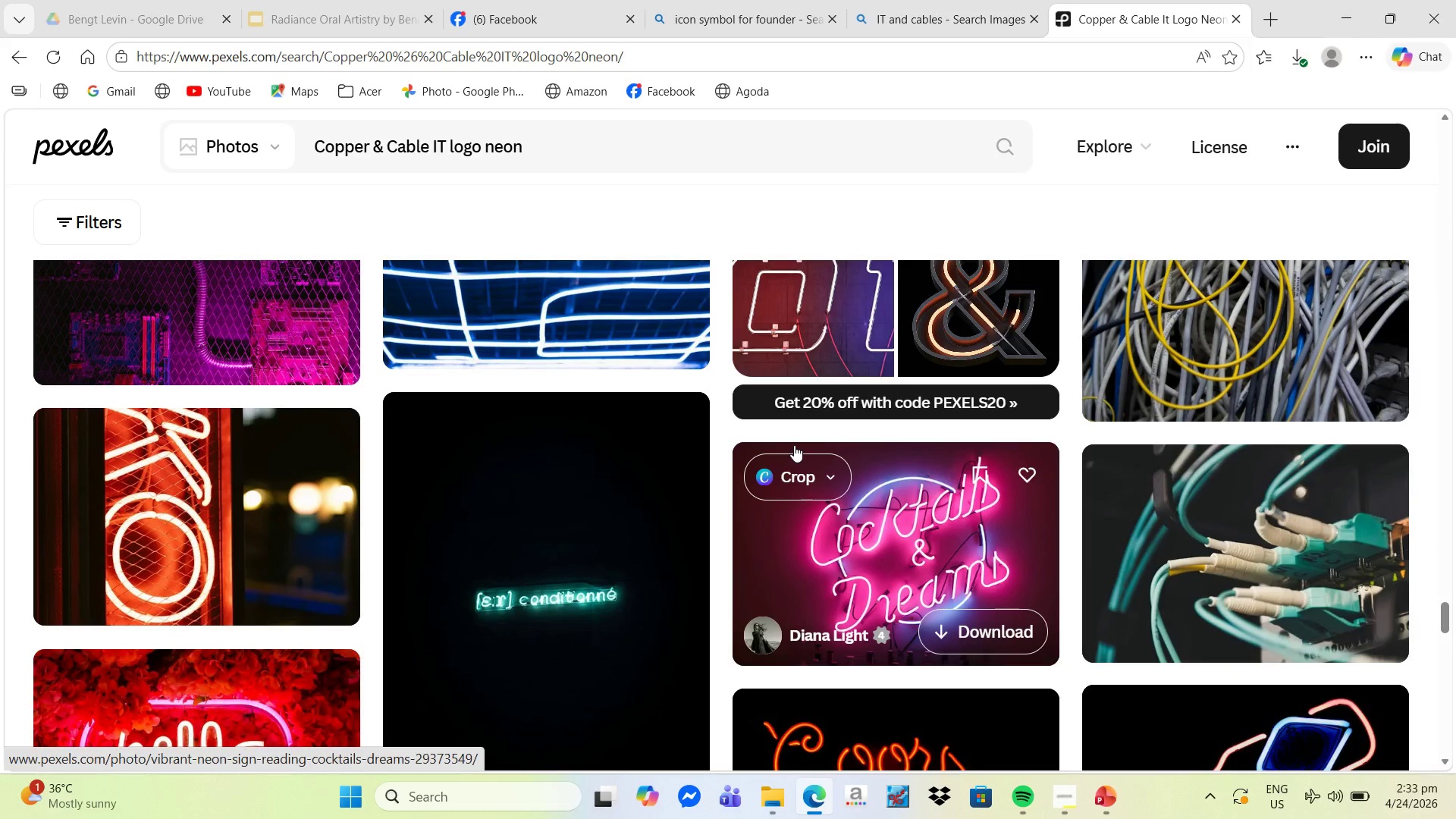 
scroll: coordinate [667, 453], scroll_direction: down, amount: 25.0
 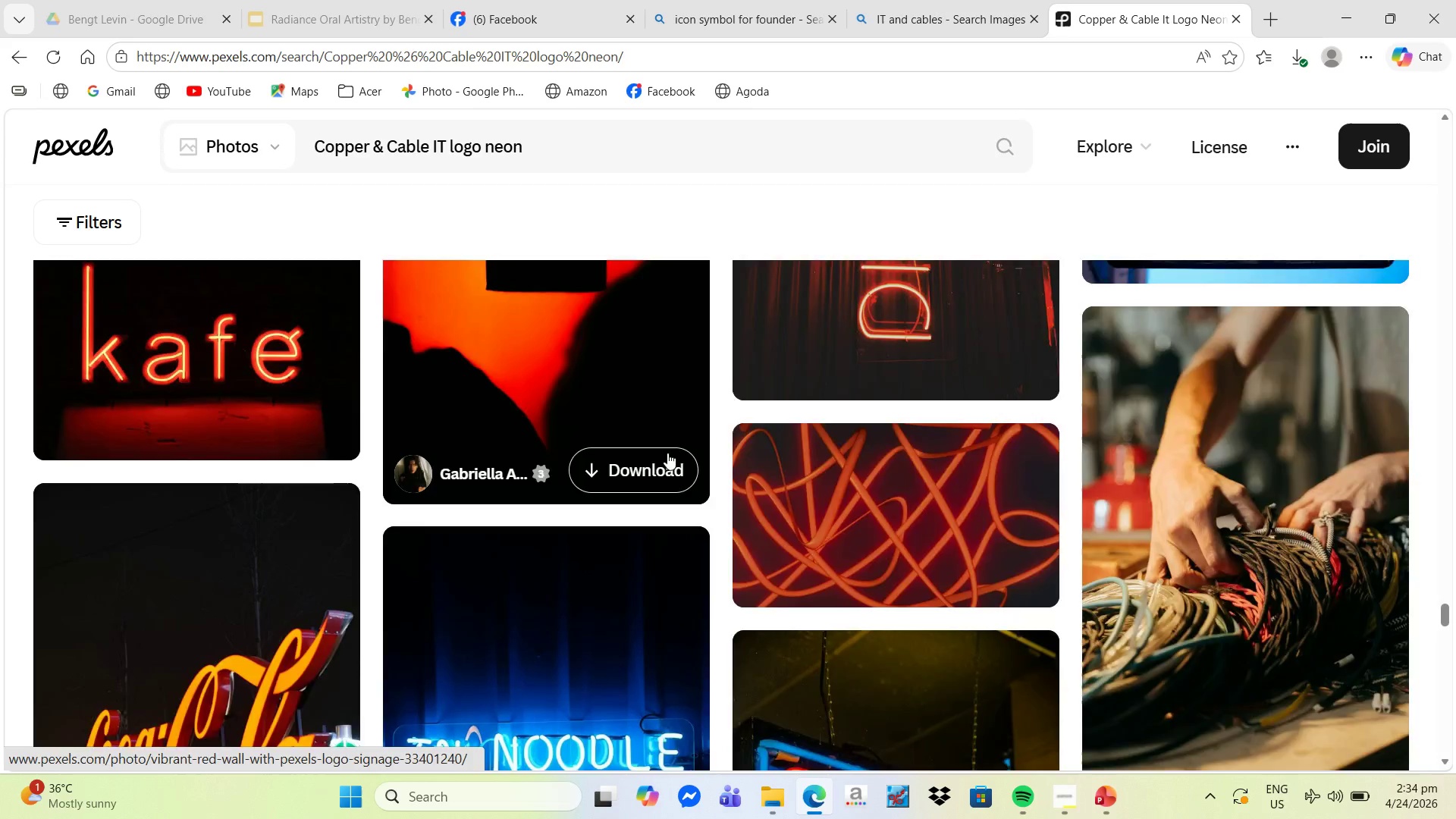 
scroll: coordinate [670, 453], scroll_direction: down, amount: 29.0
 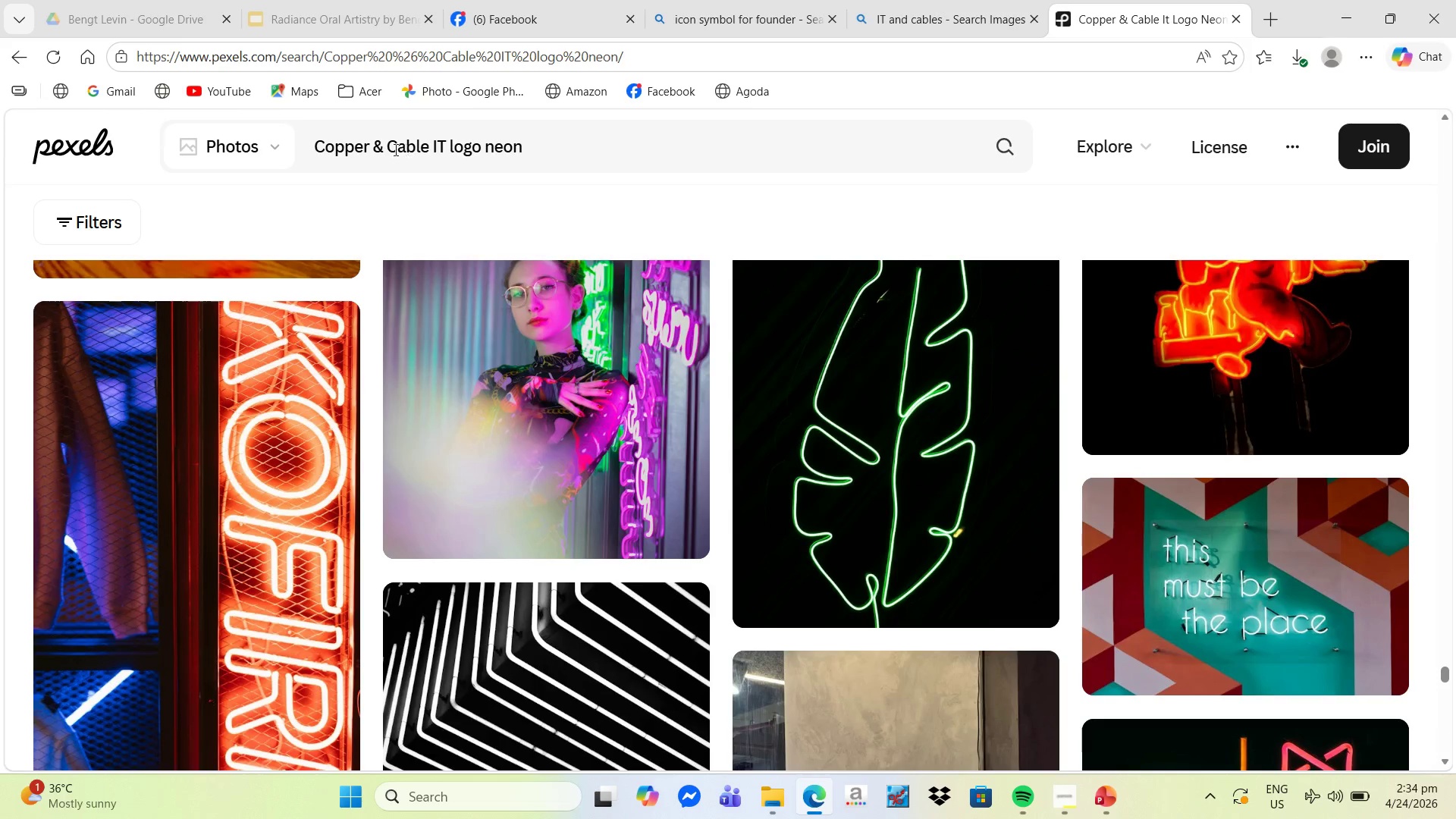 
left_click_drag(start_coordinate=[524, 144], to_coordinate=[304, 162])
 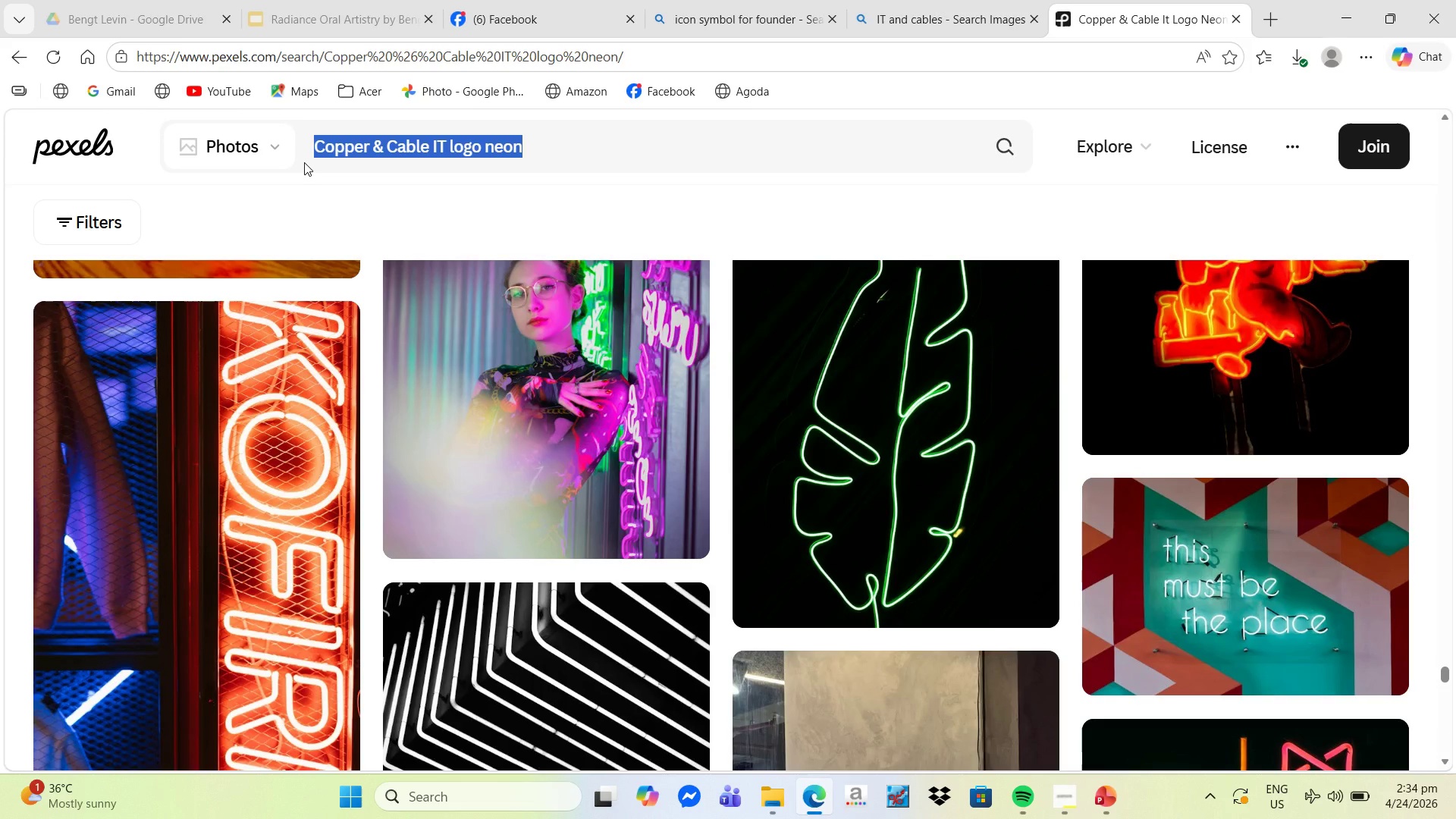 
type(it)
key(Backspace)
key(Backspace)
type(IT and Cables neon logo)
key(NumpadEnter)
 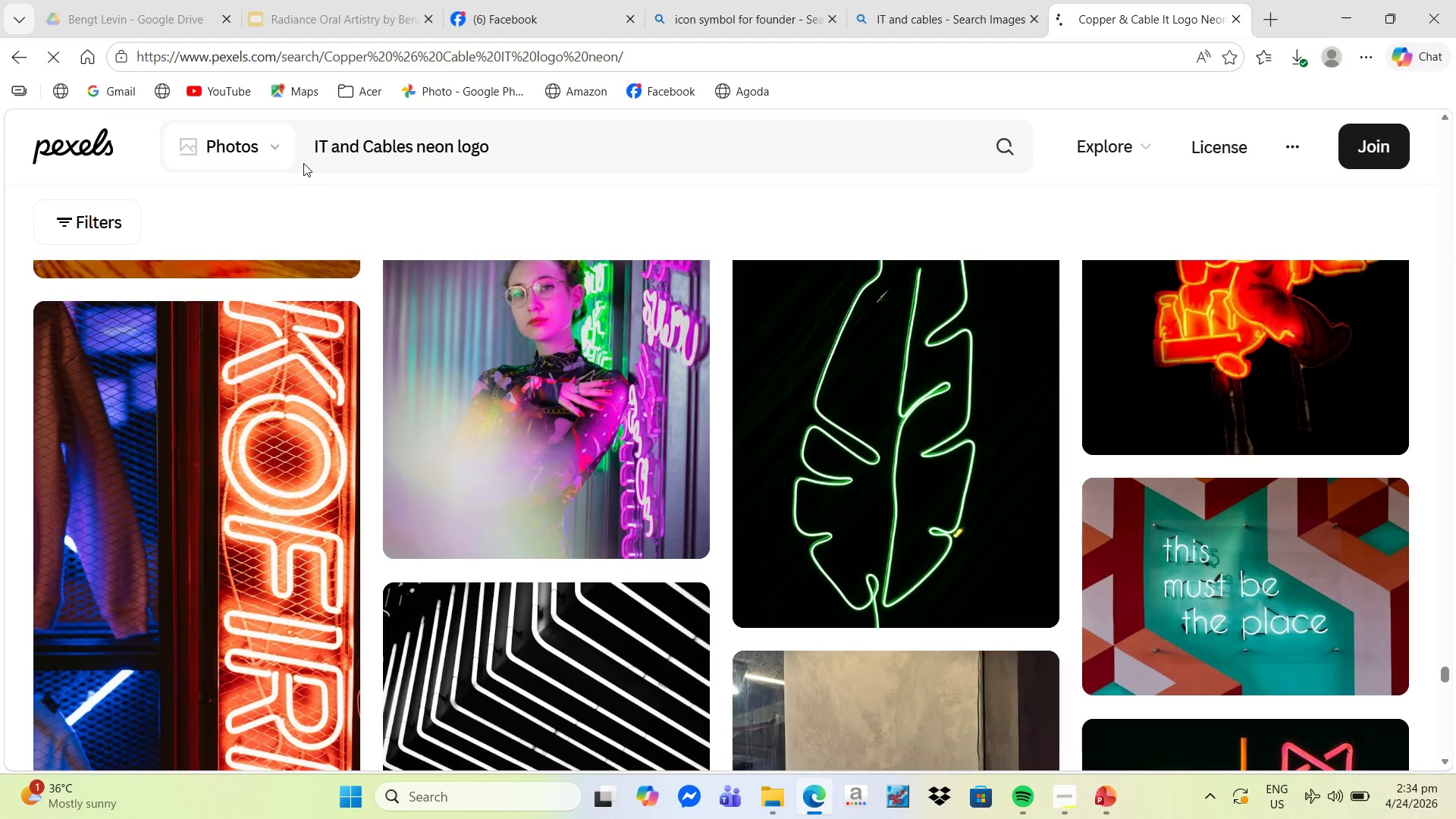 
scroll: coordinate [684, 419], scroll_direction: down, amount: 26.0
 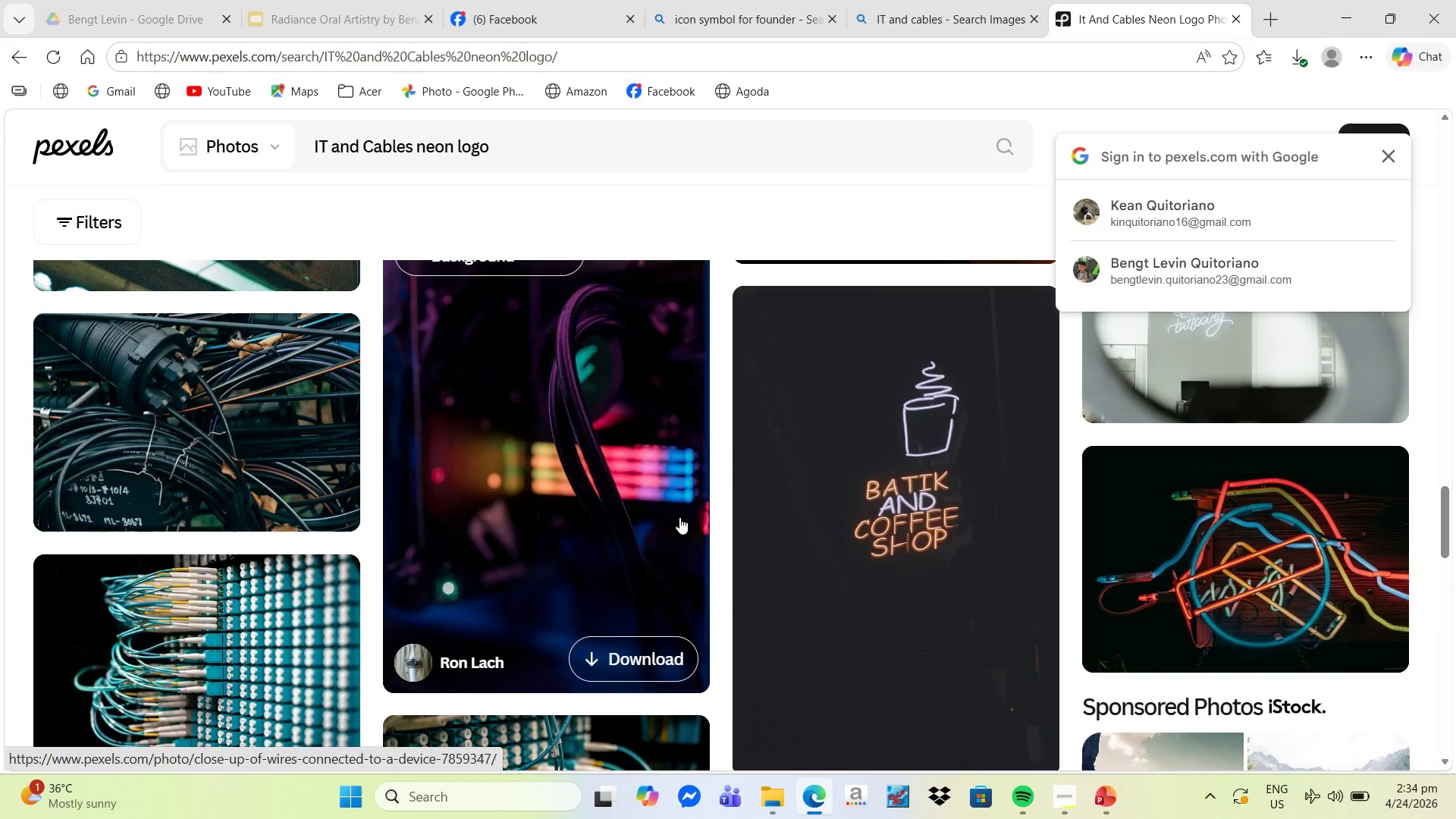 
left_click([632, 657])
 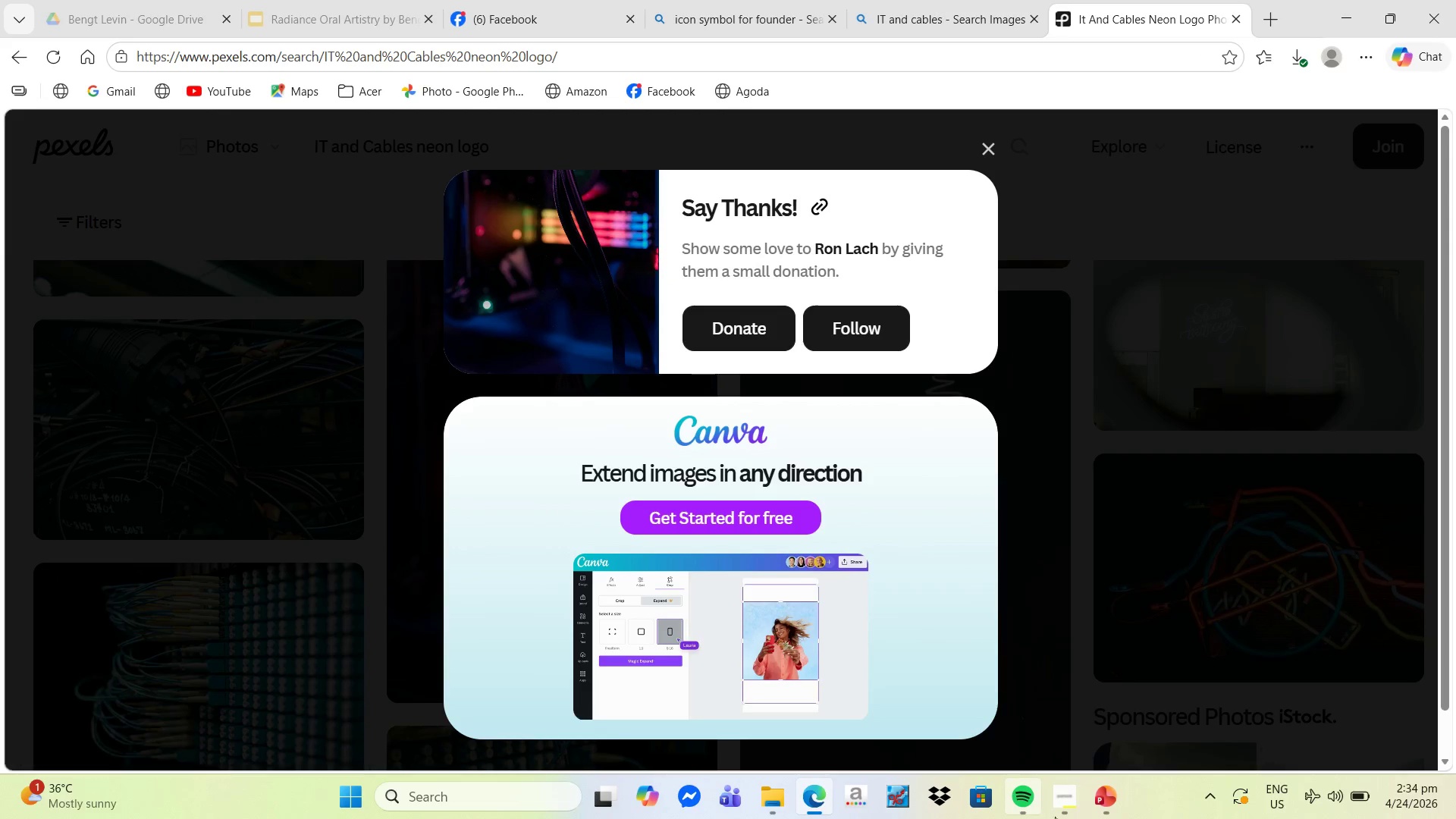 
left_click([1107, 805])
 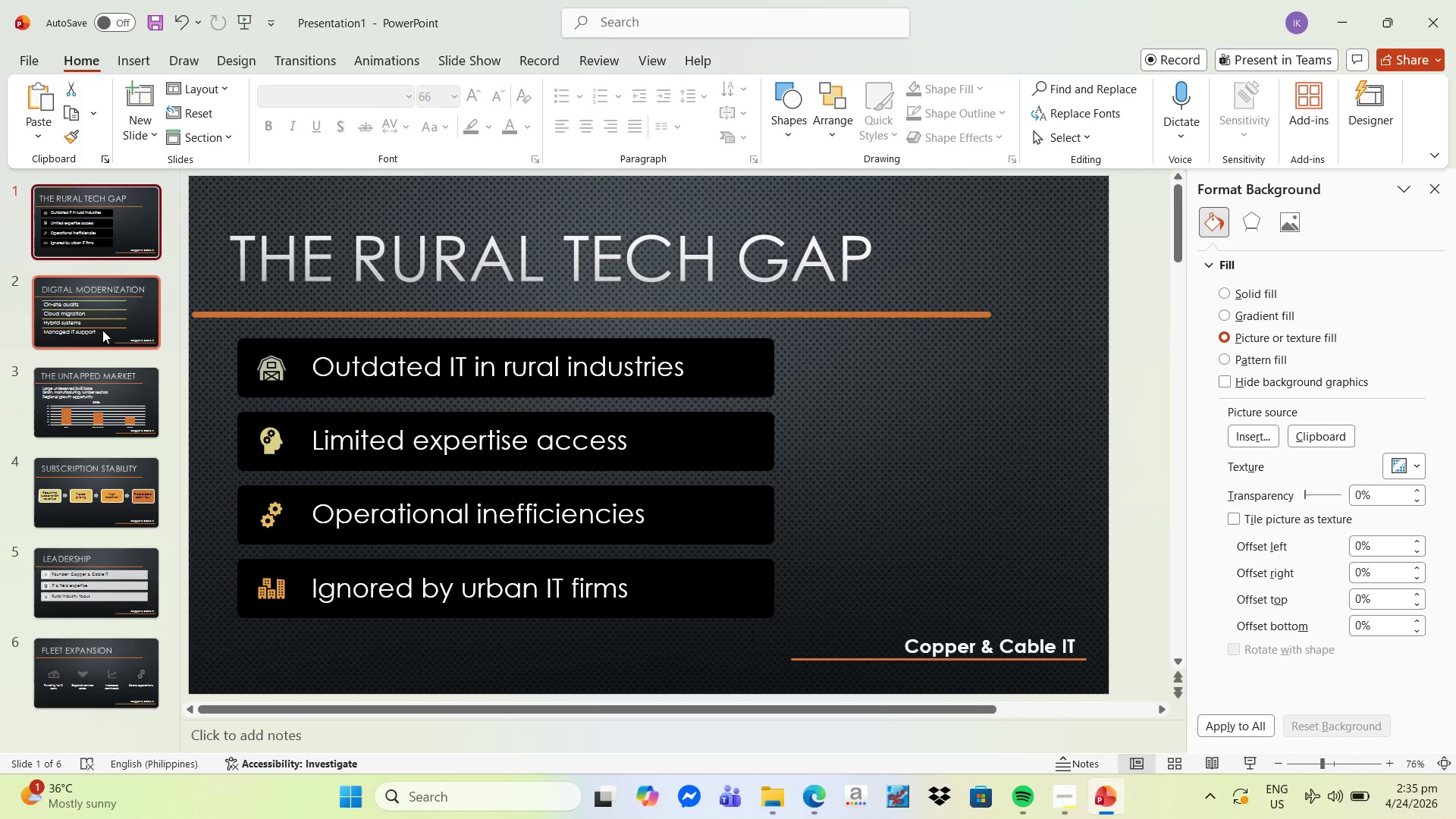 
left_click([101, 329])
 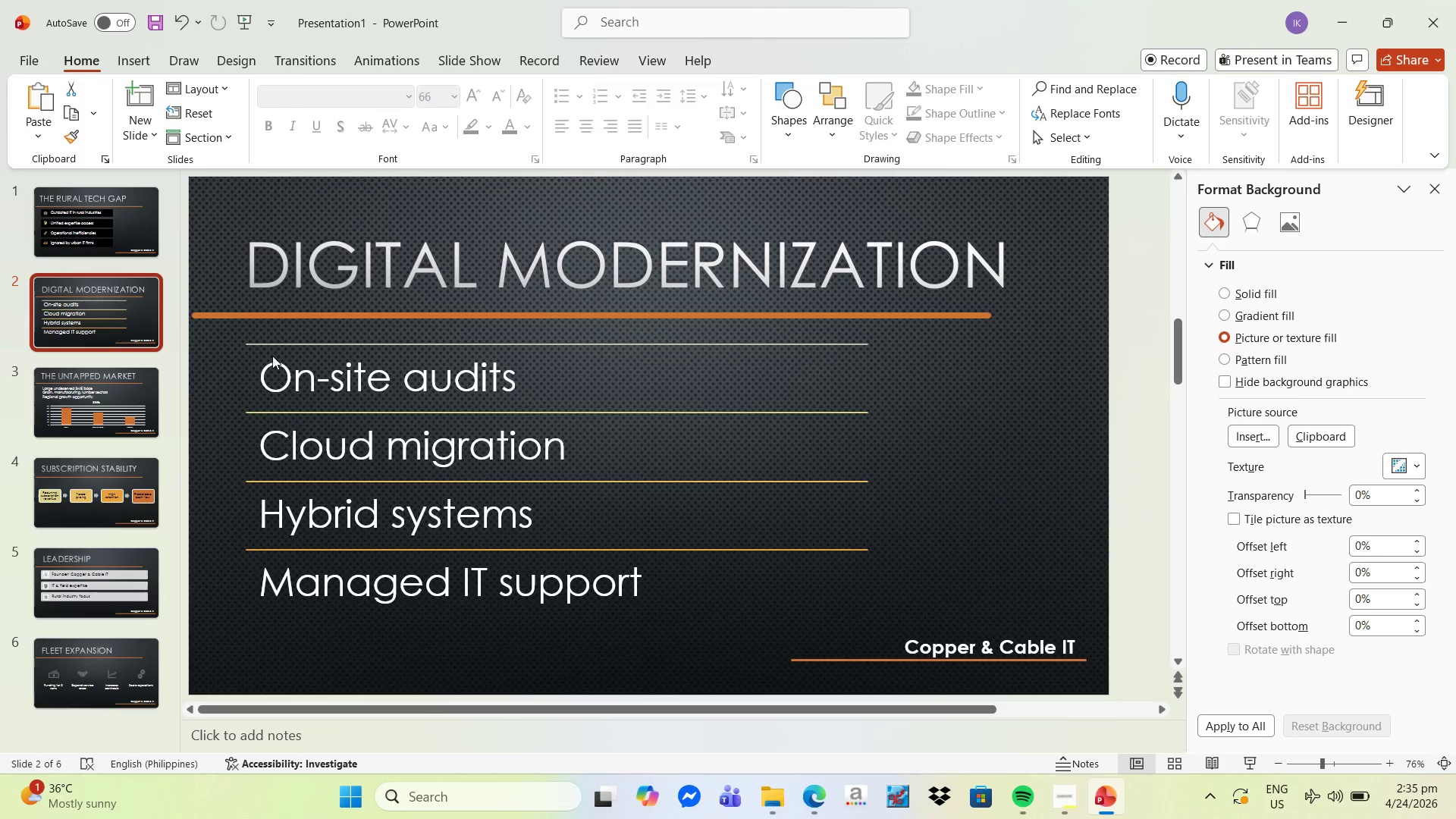 
left_click([710, 416])
 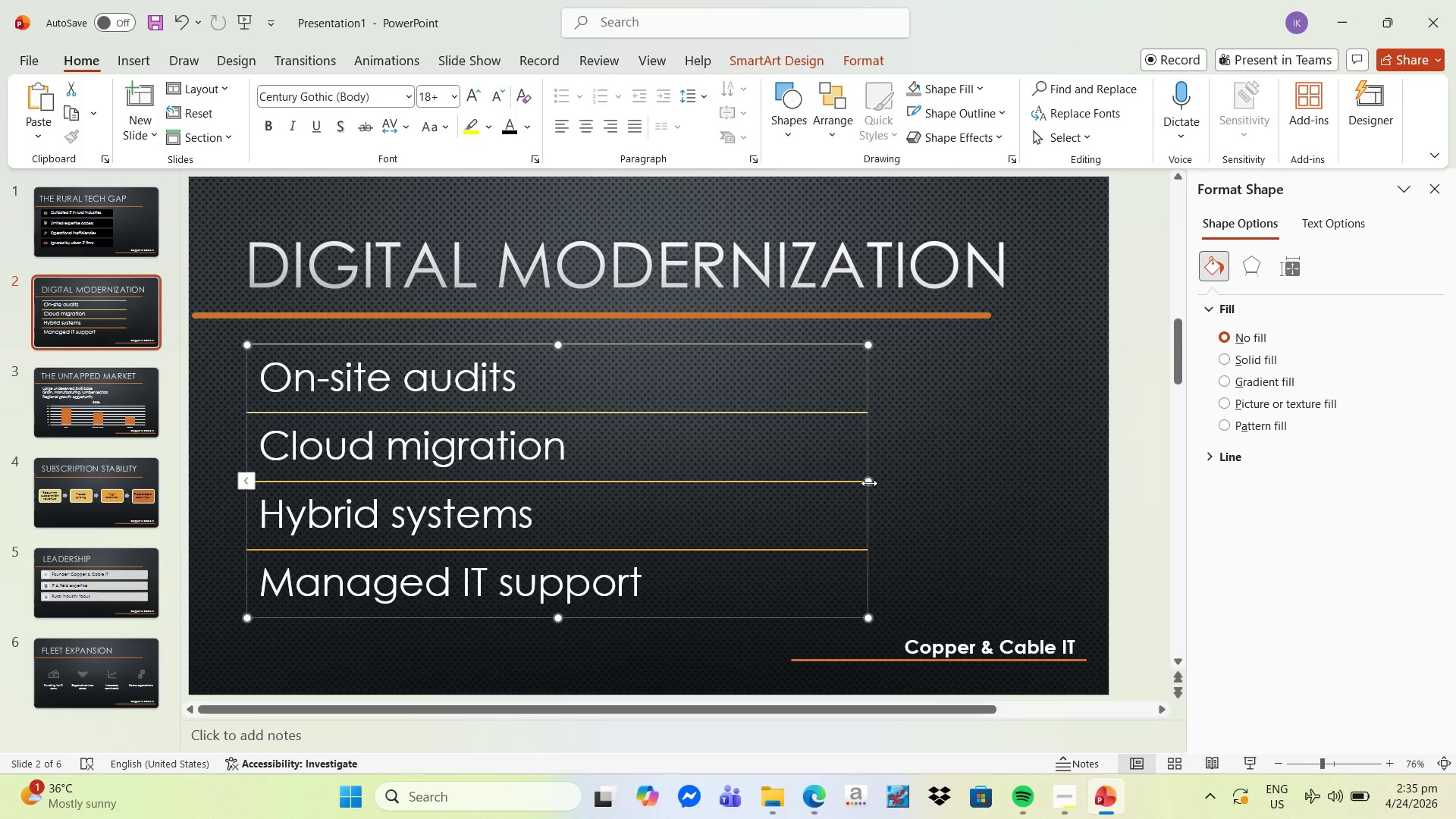 
left_click_drag(start_coordinate=[870, 483], to_coordinate=[735, 481])
 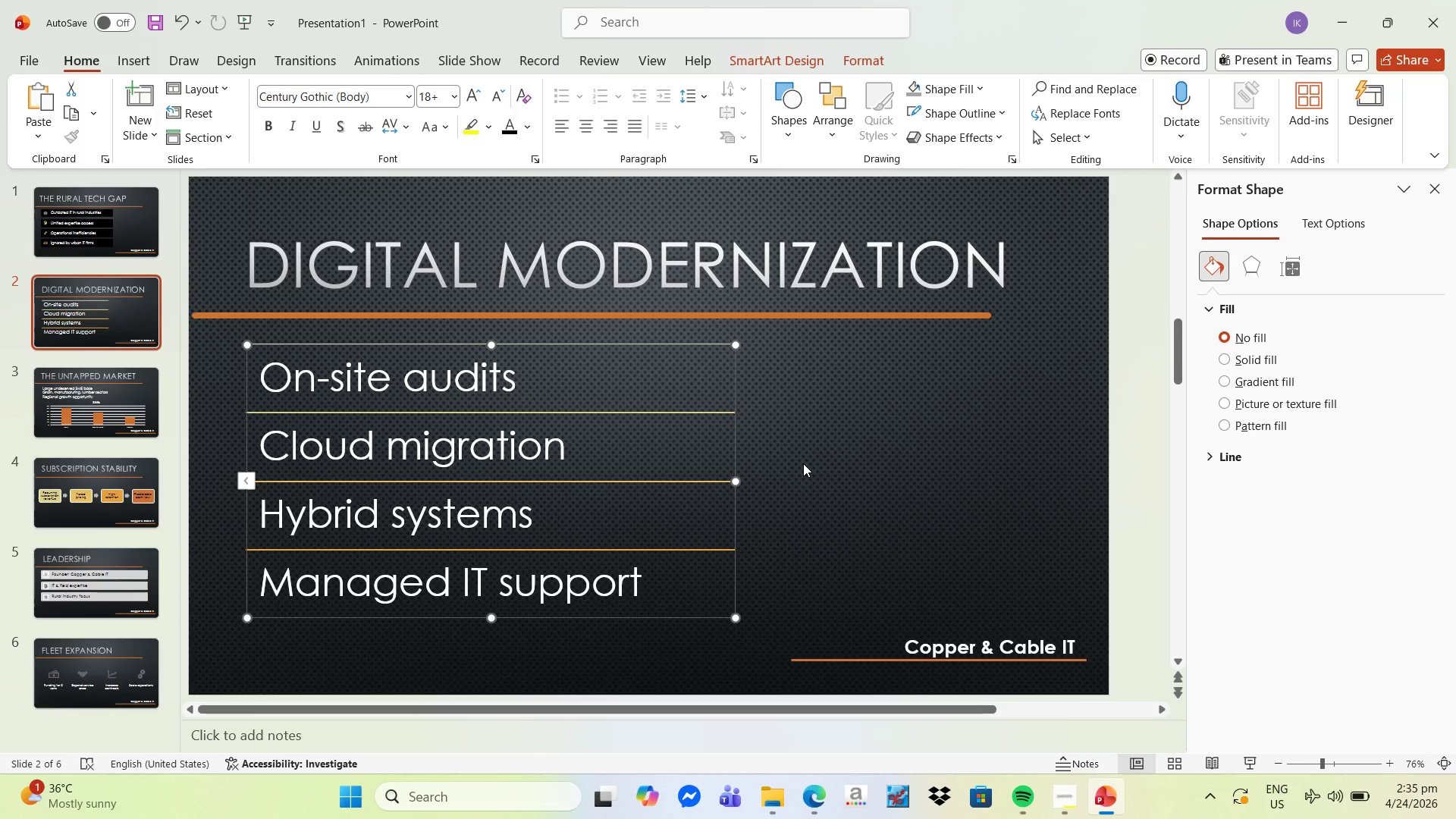 
left_click([803, 463])
 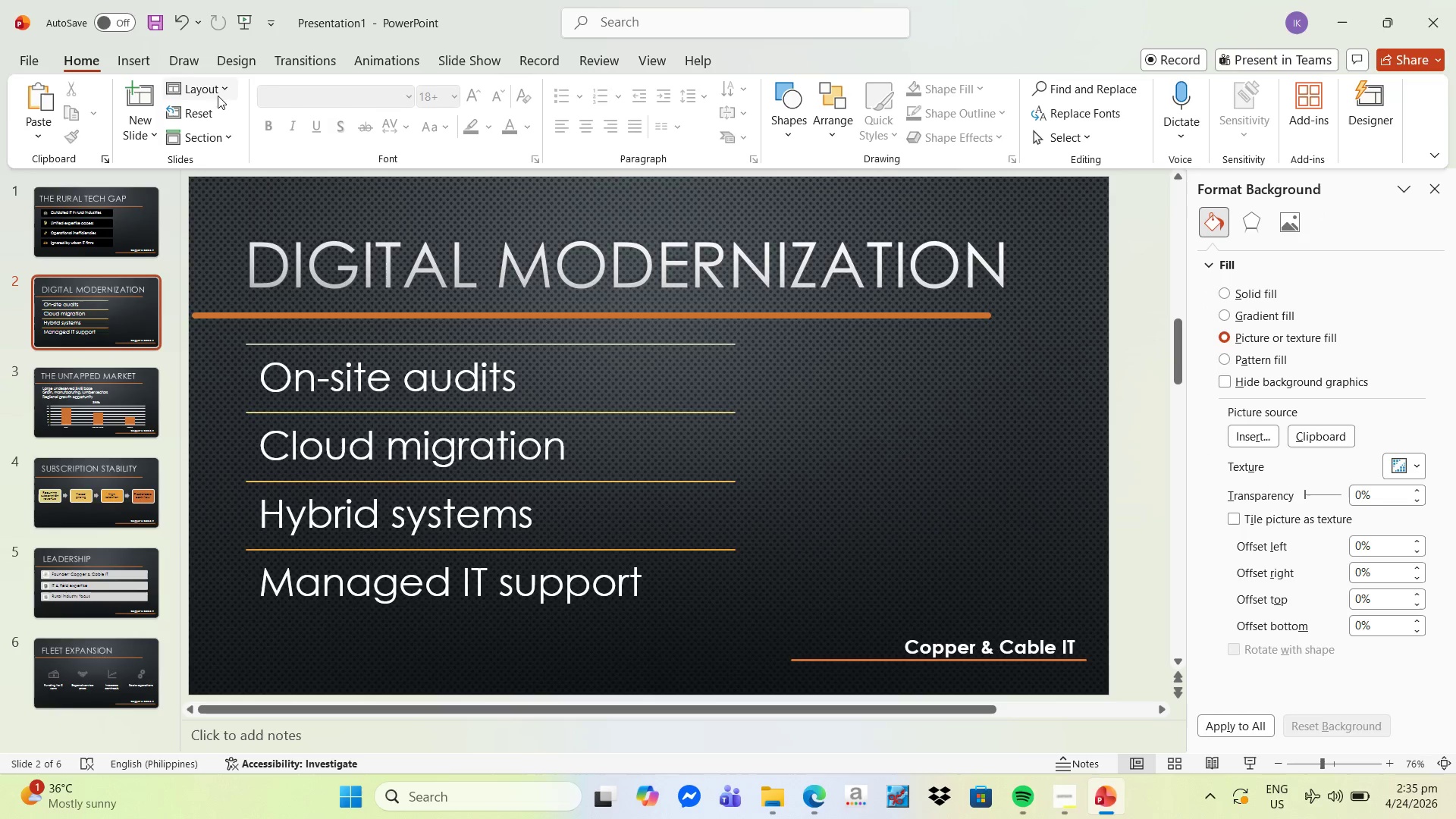 
left_click([121, 62])
 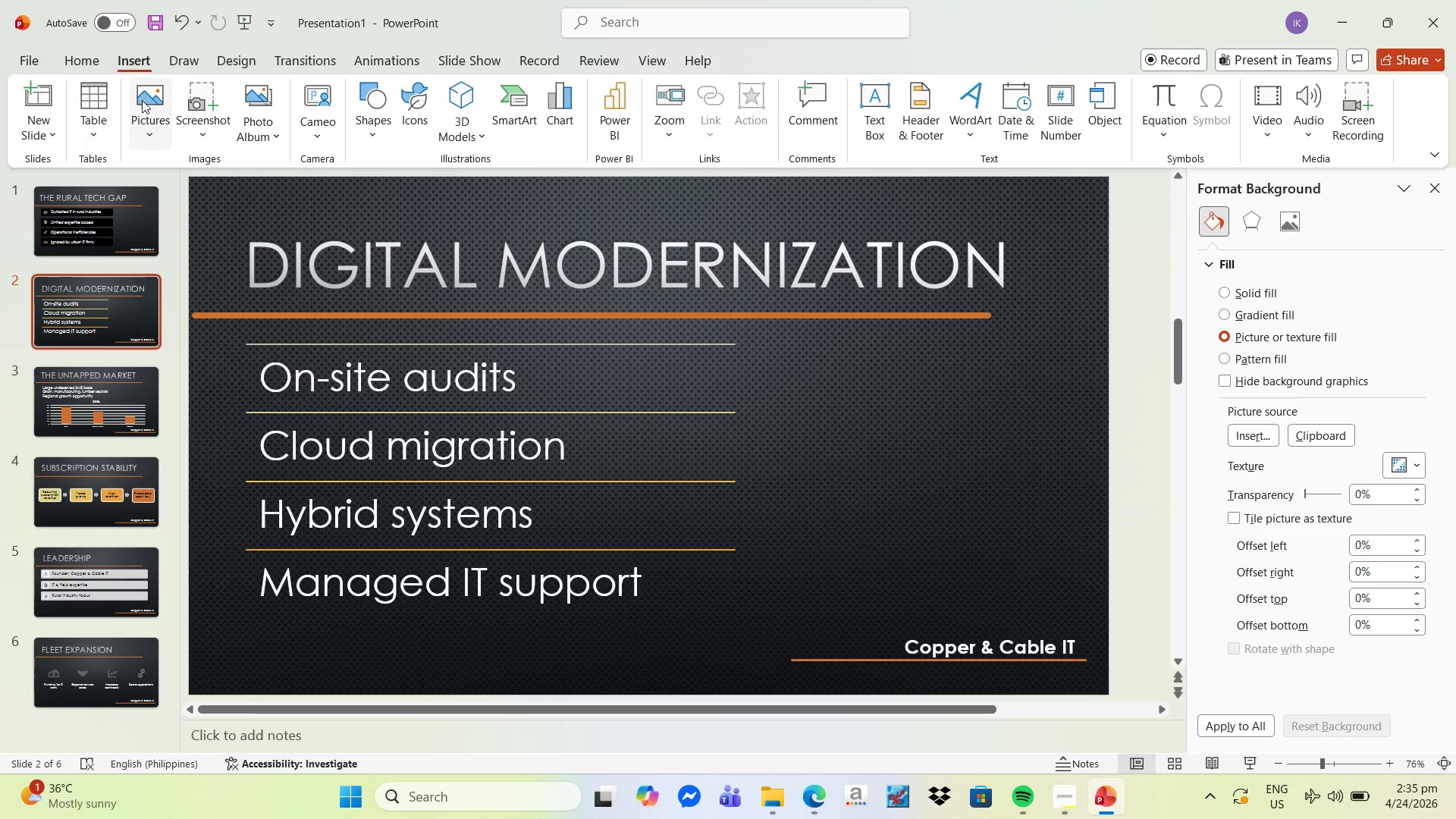 
left_click([144, 101])
 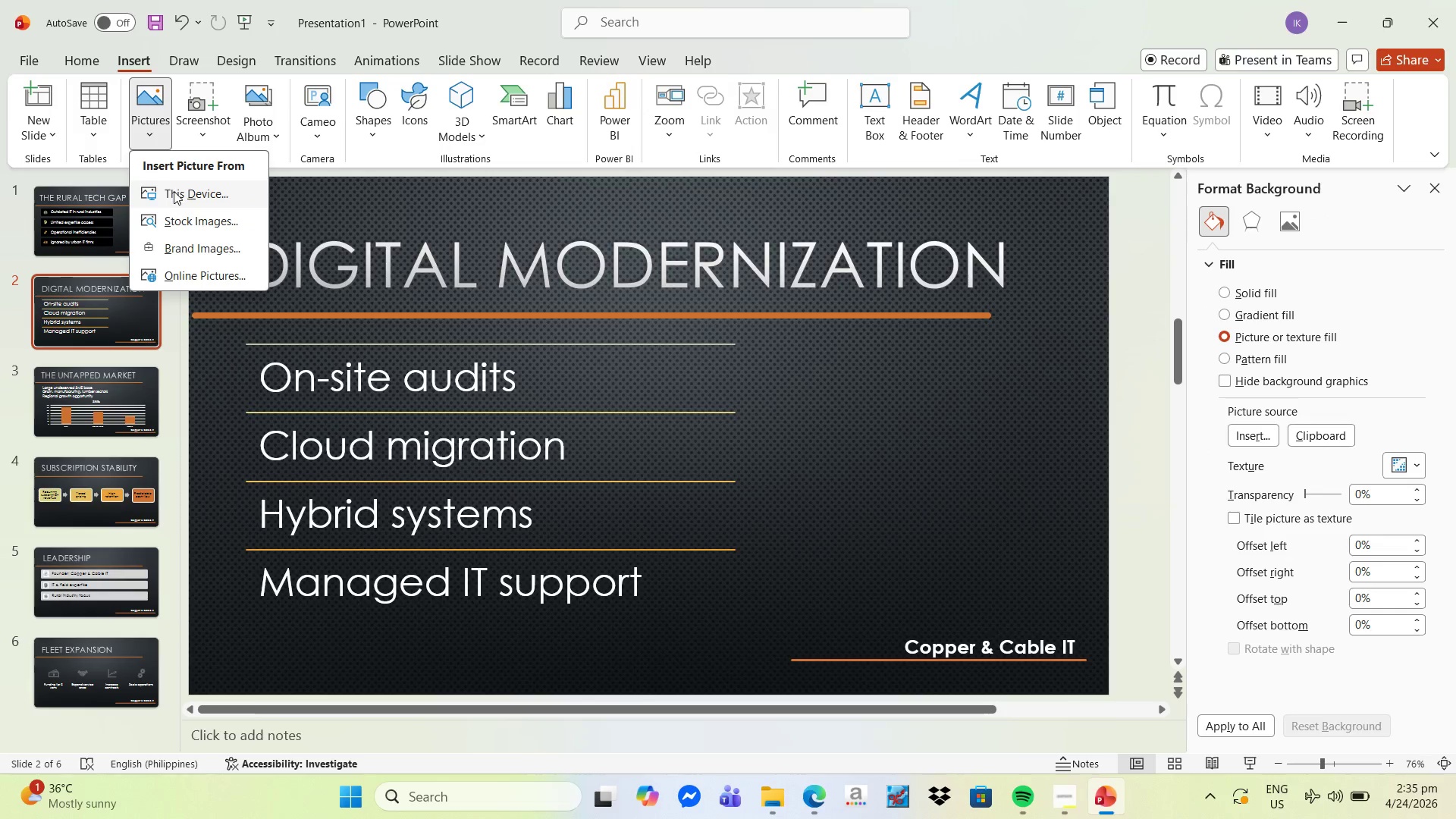 
left_click([173, 193])
 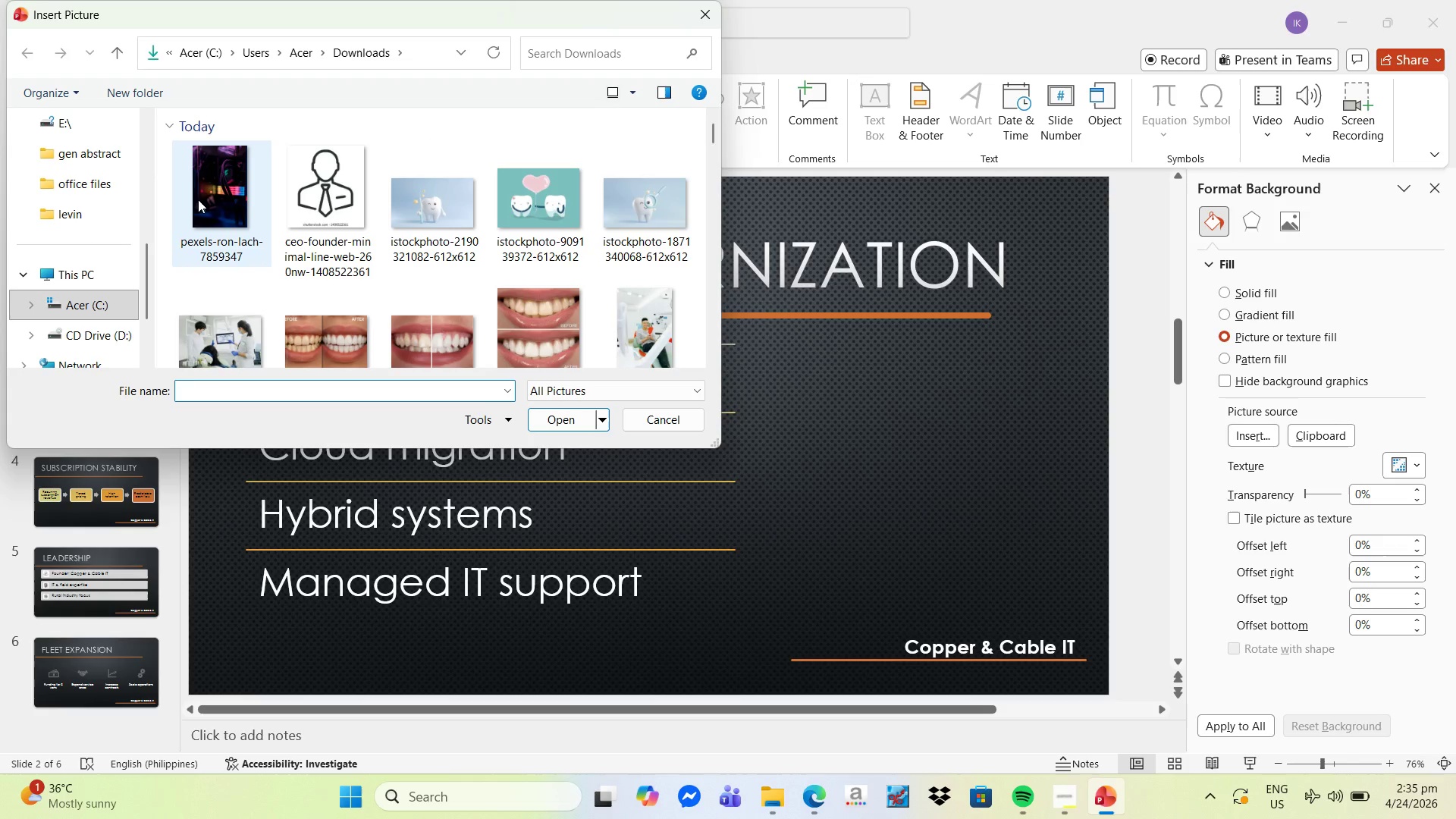 
left_click([205, 198])
 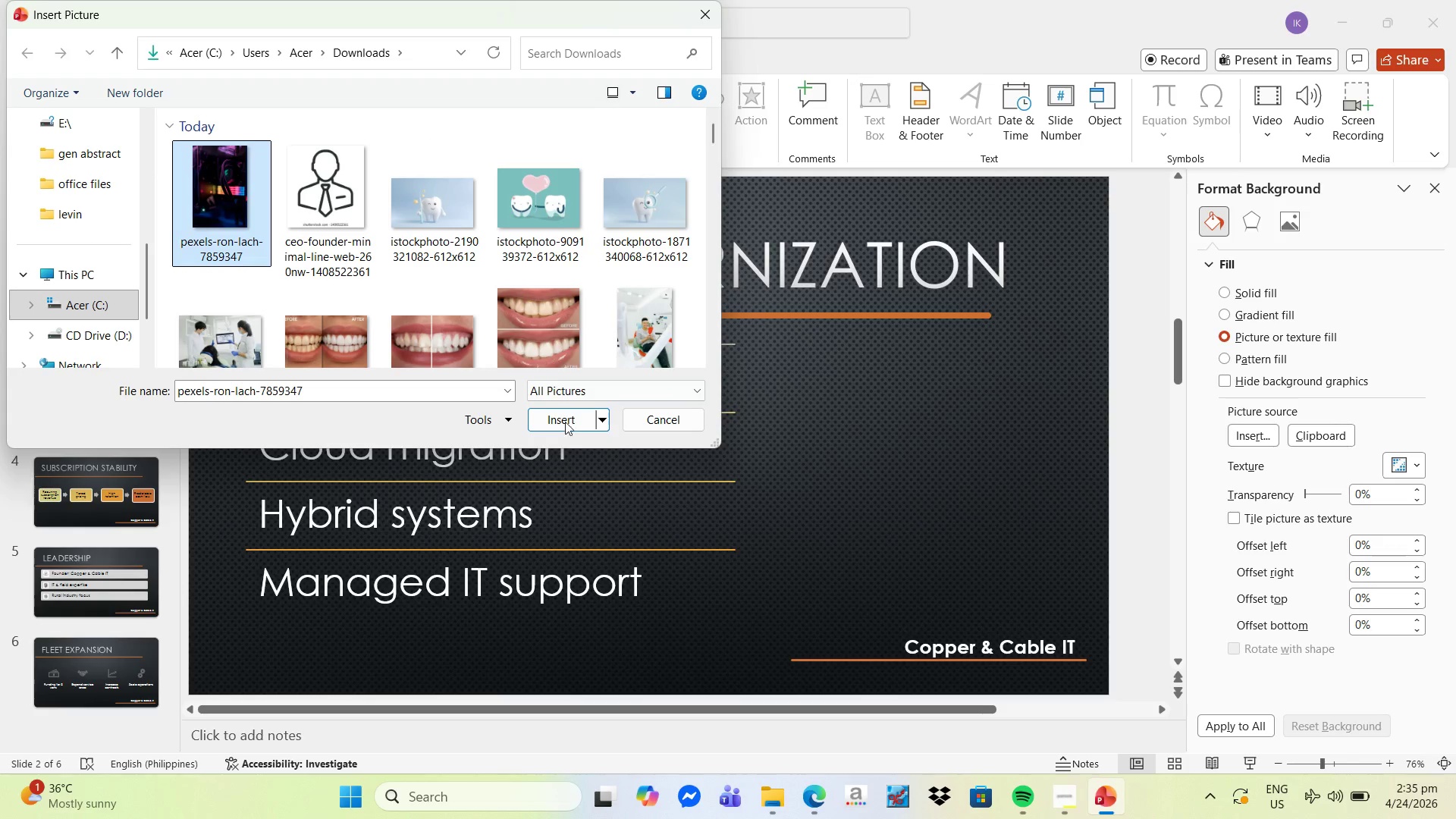 
left_click([562, 416])
 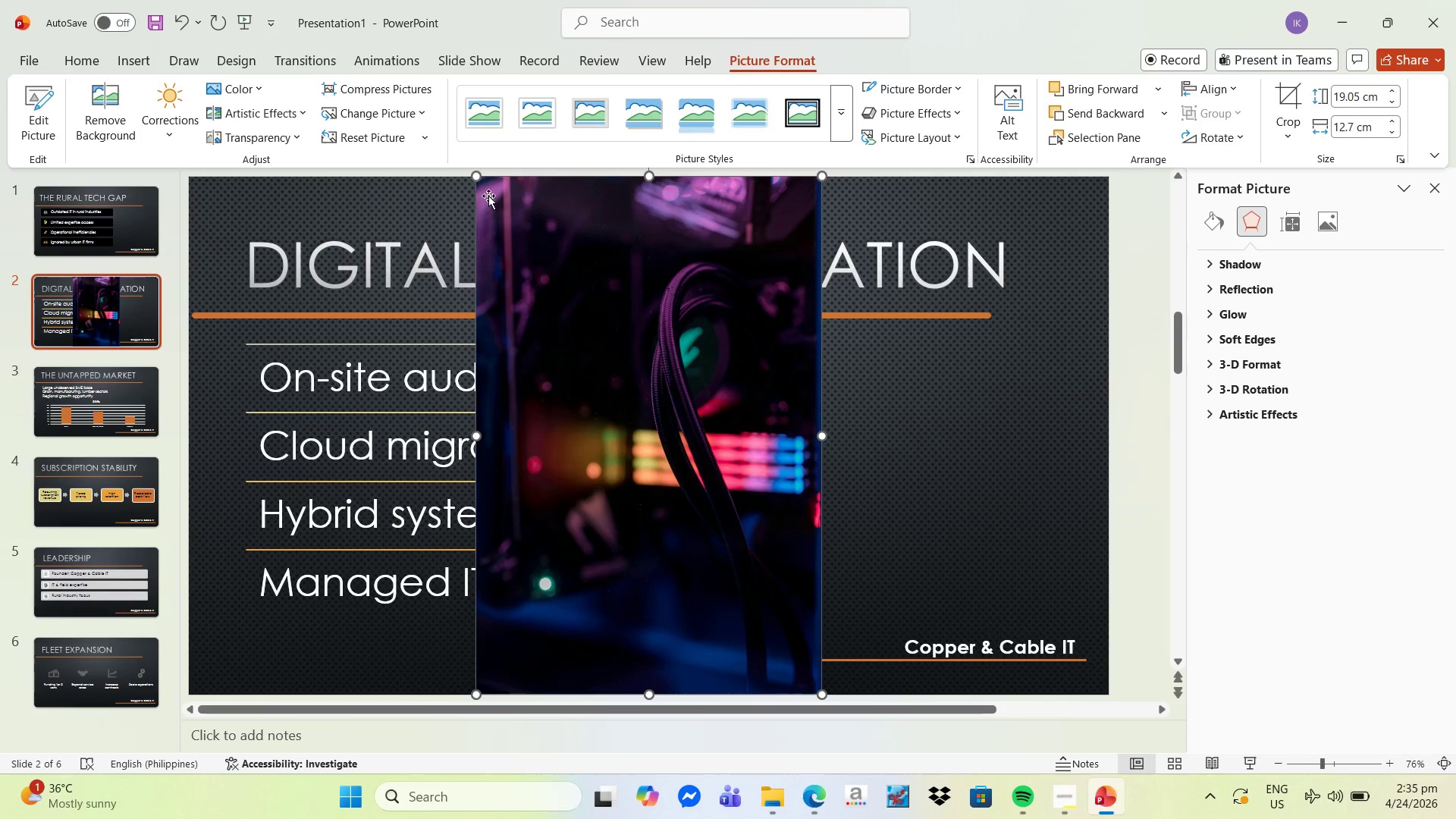 
left_click_drag(start_coordinate=[477, 180], to_coordinate=[601, 337])
 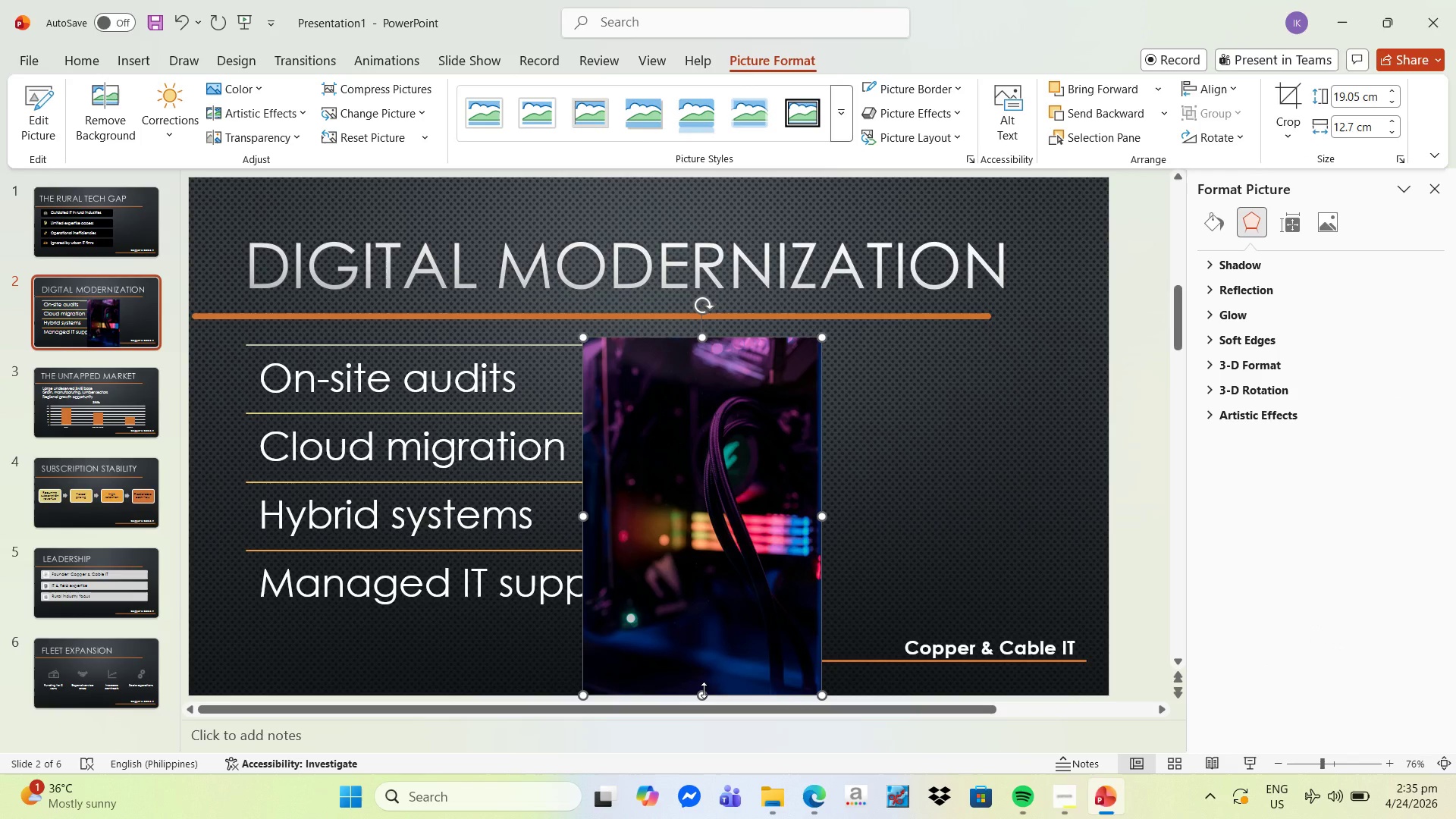 
left_click_drag(start_coordinate=[704, 690], to_coordinate=[715, 623])
 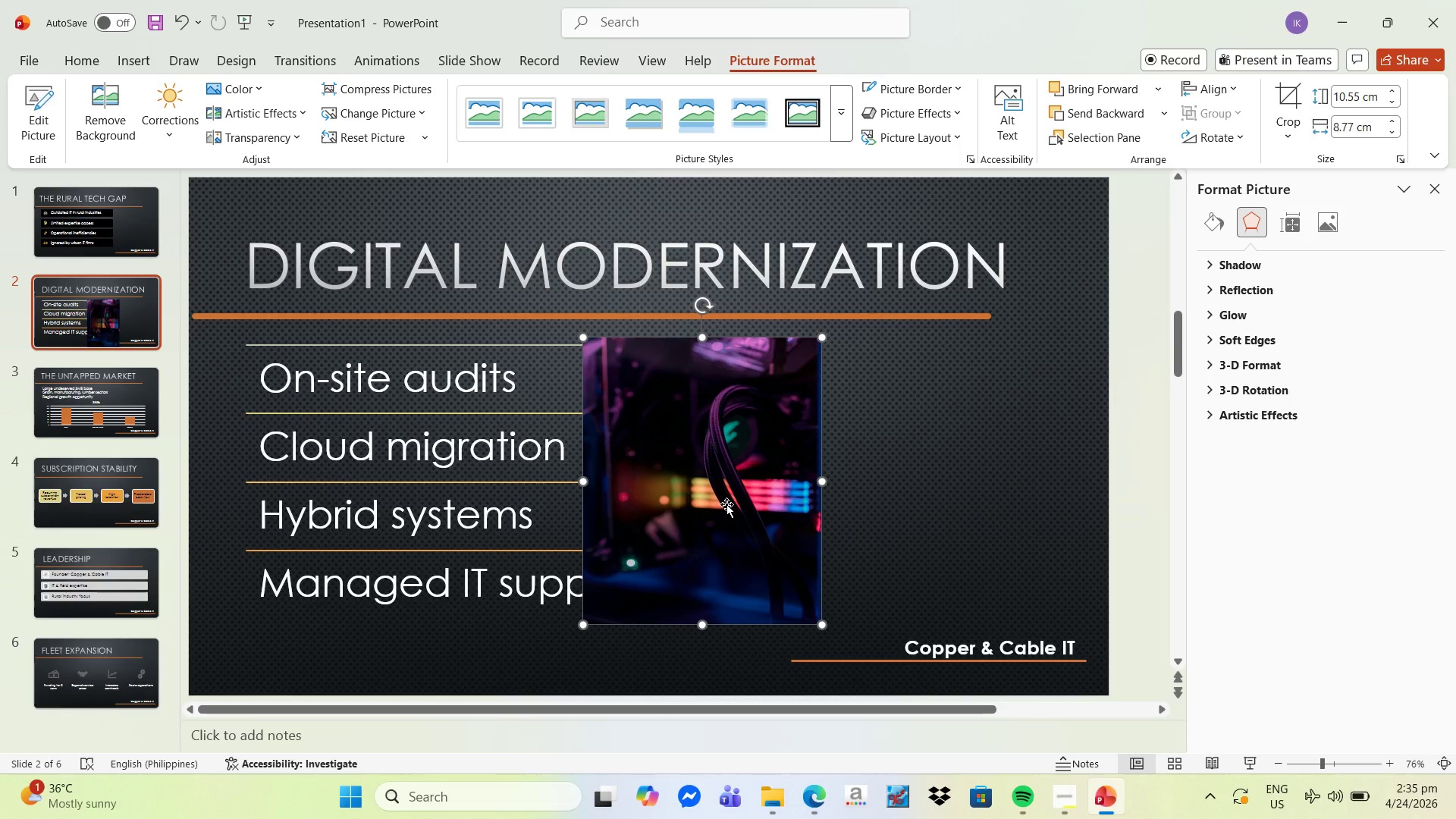 
left_click_drag(start_coordinate=[726, 504], to_coordinate=[905, 505])
 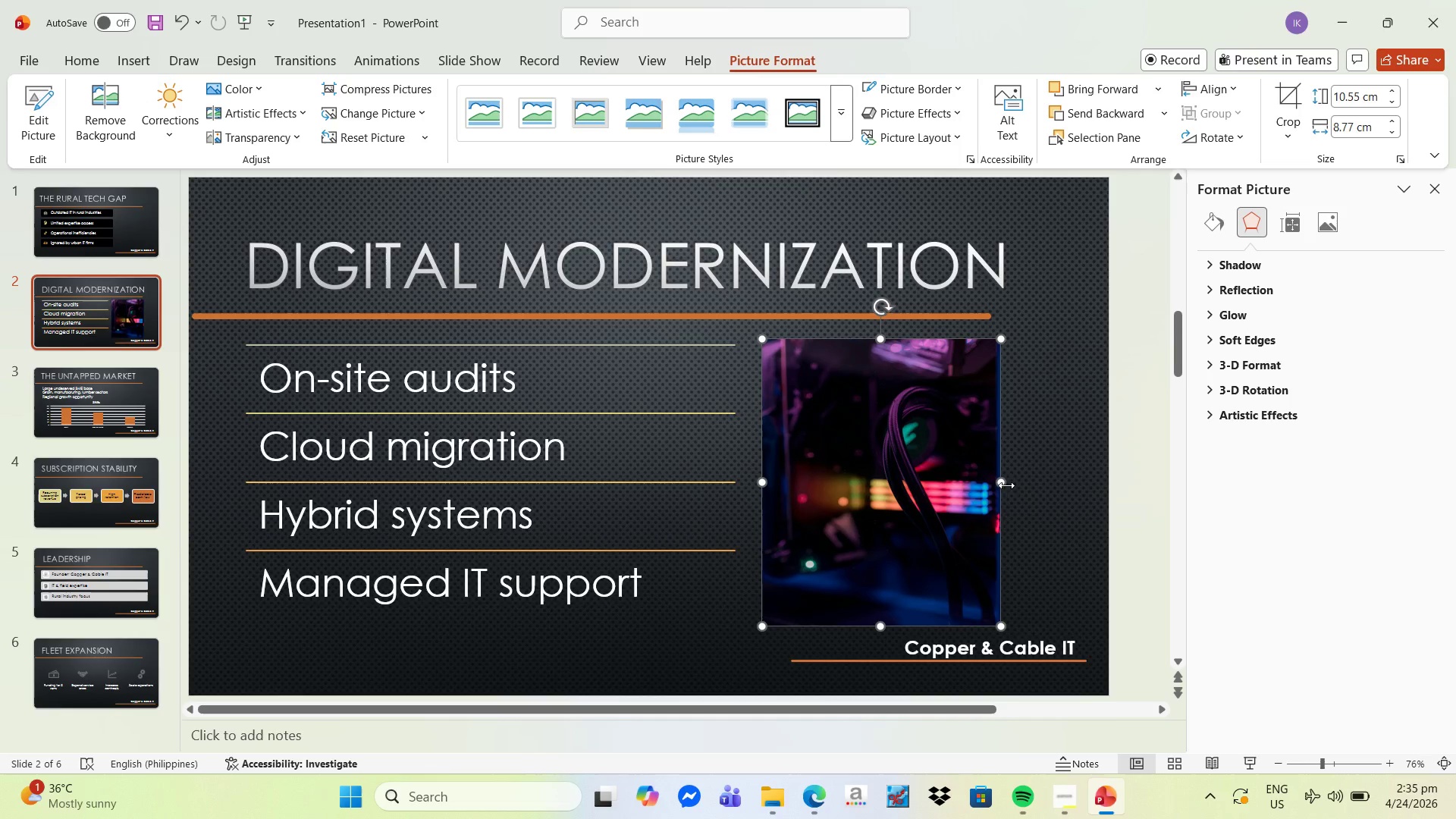 
left_click_drag(start_coordinate=[1006, 485], to_coordinate=[1074, 488])
 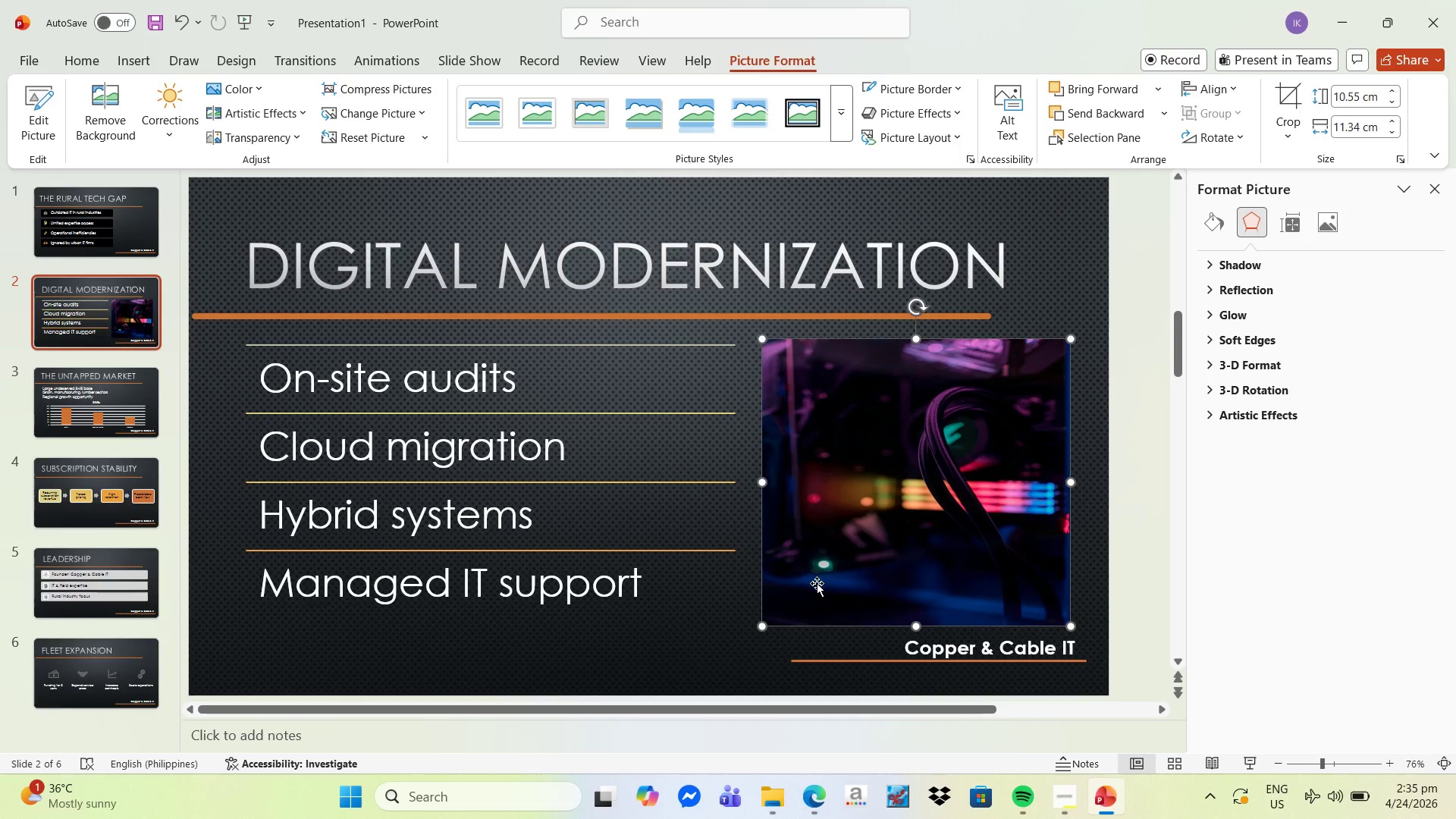 
left_click([838, 517])
 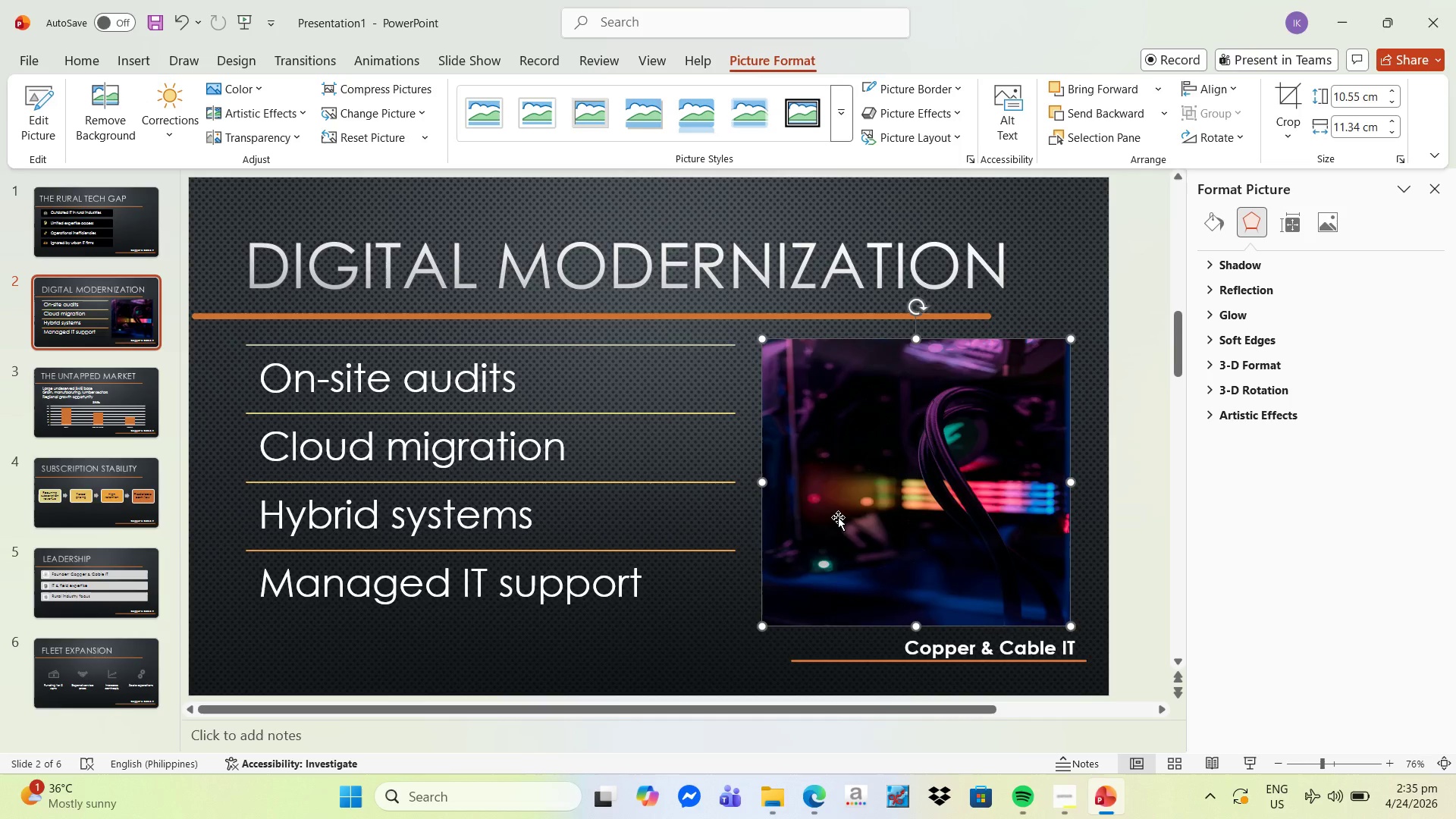 
key(Delete)
 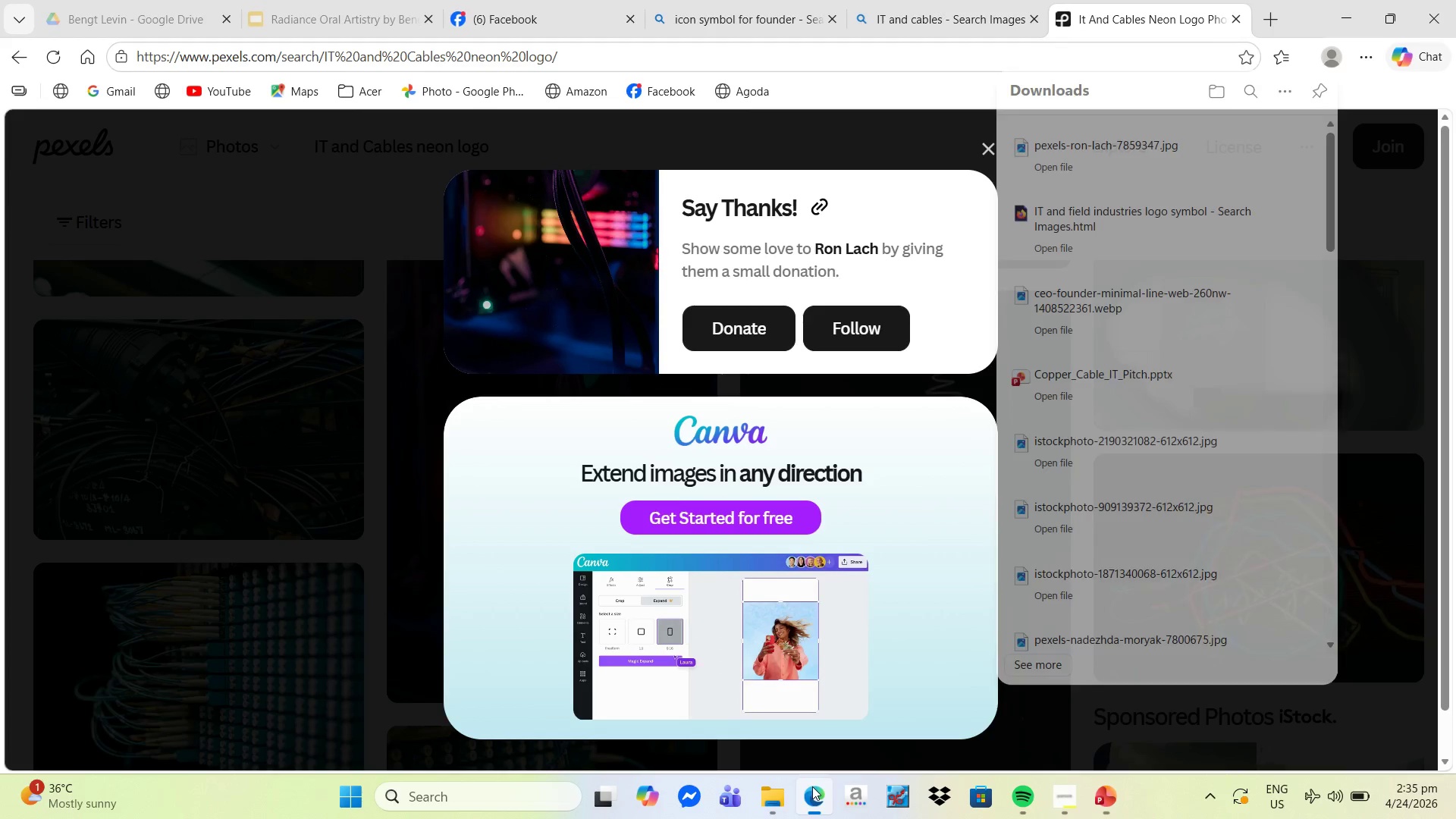 
wait(5.34)
 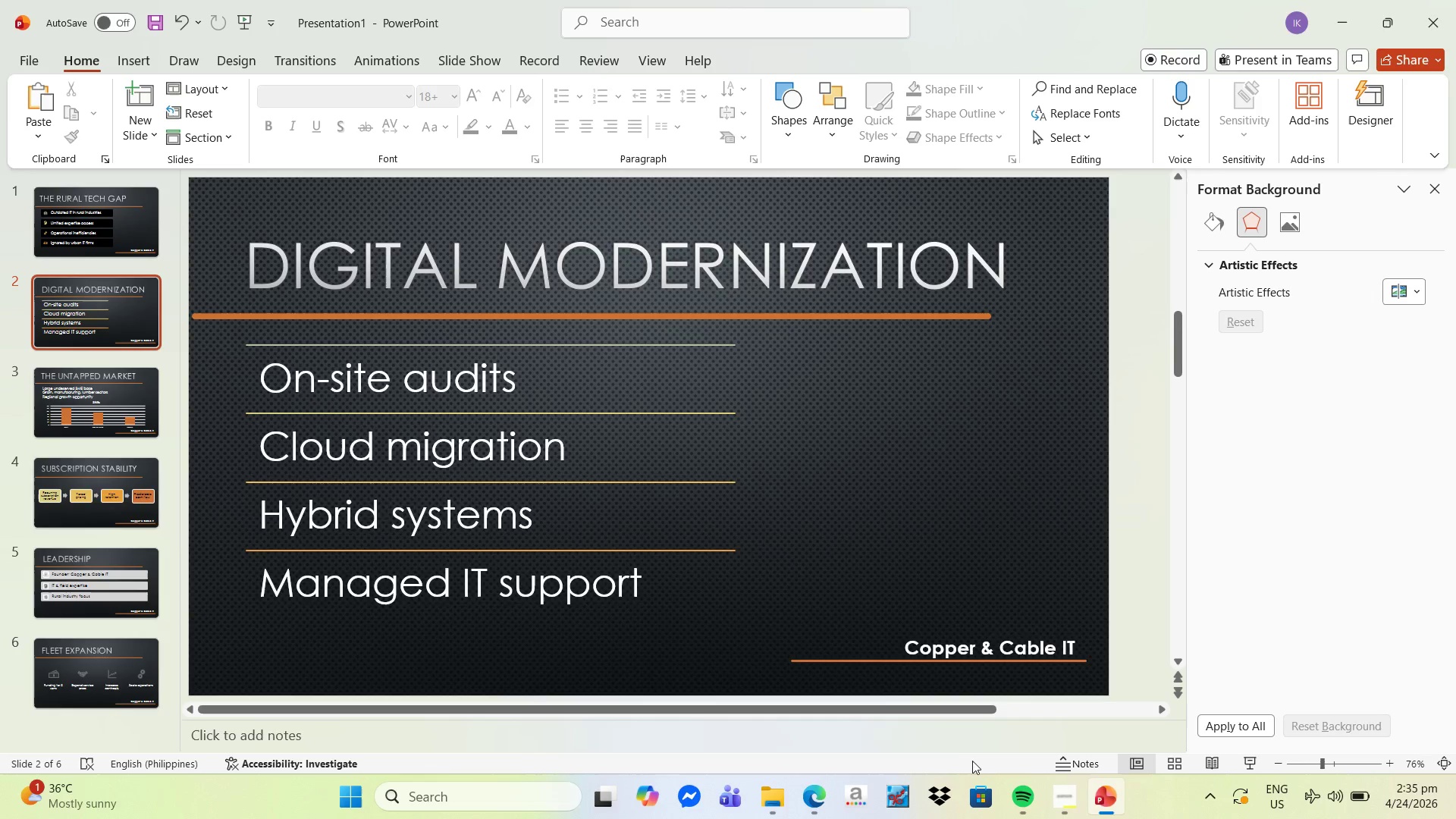 
left_click([990, 154])
 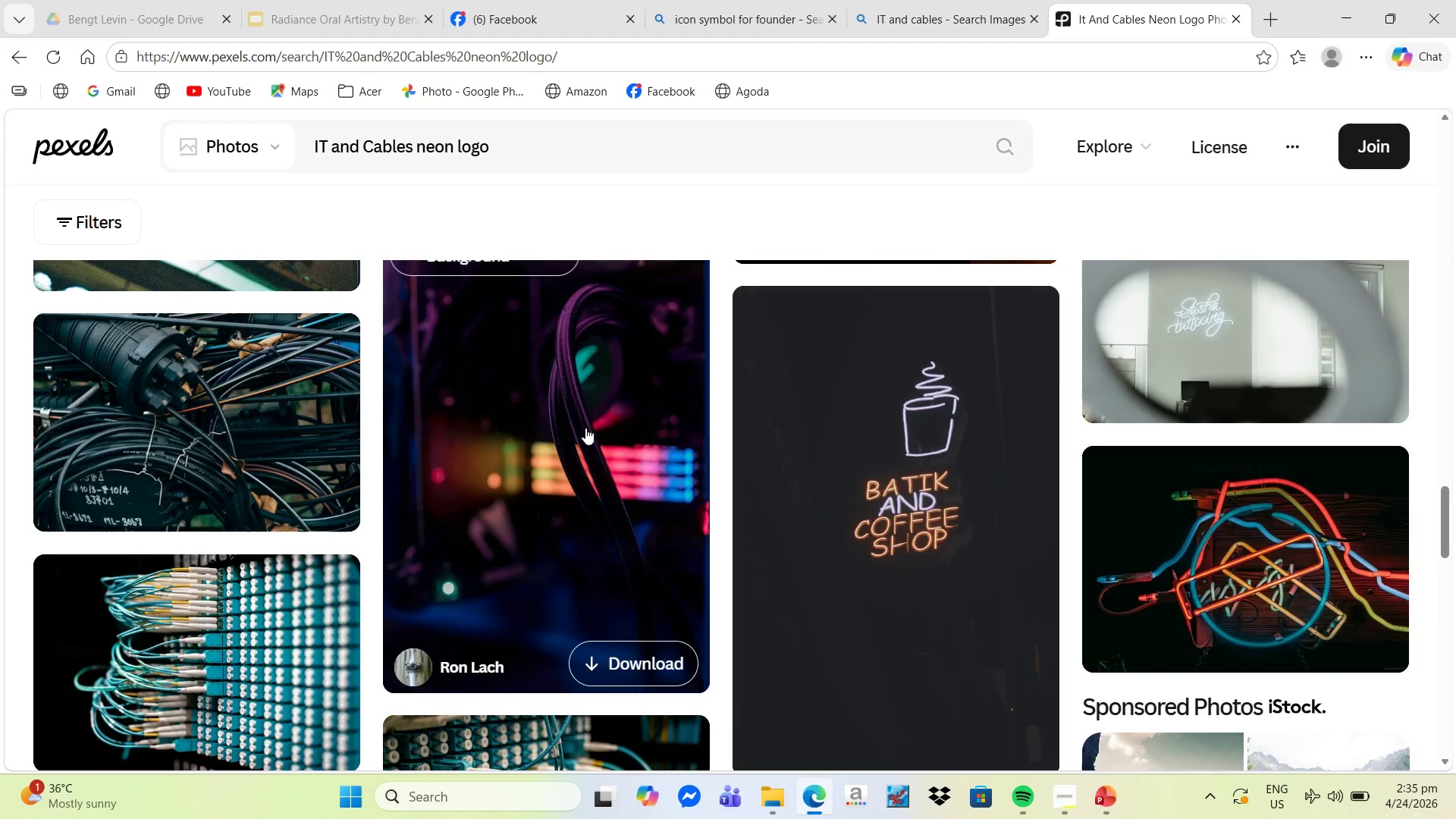 
scroll: coordinate [698, 491], scroll_direction: down, amount: 7.0
 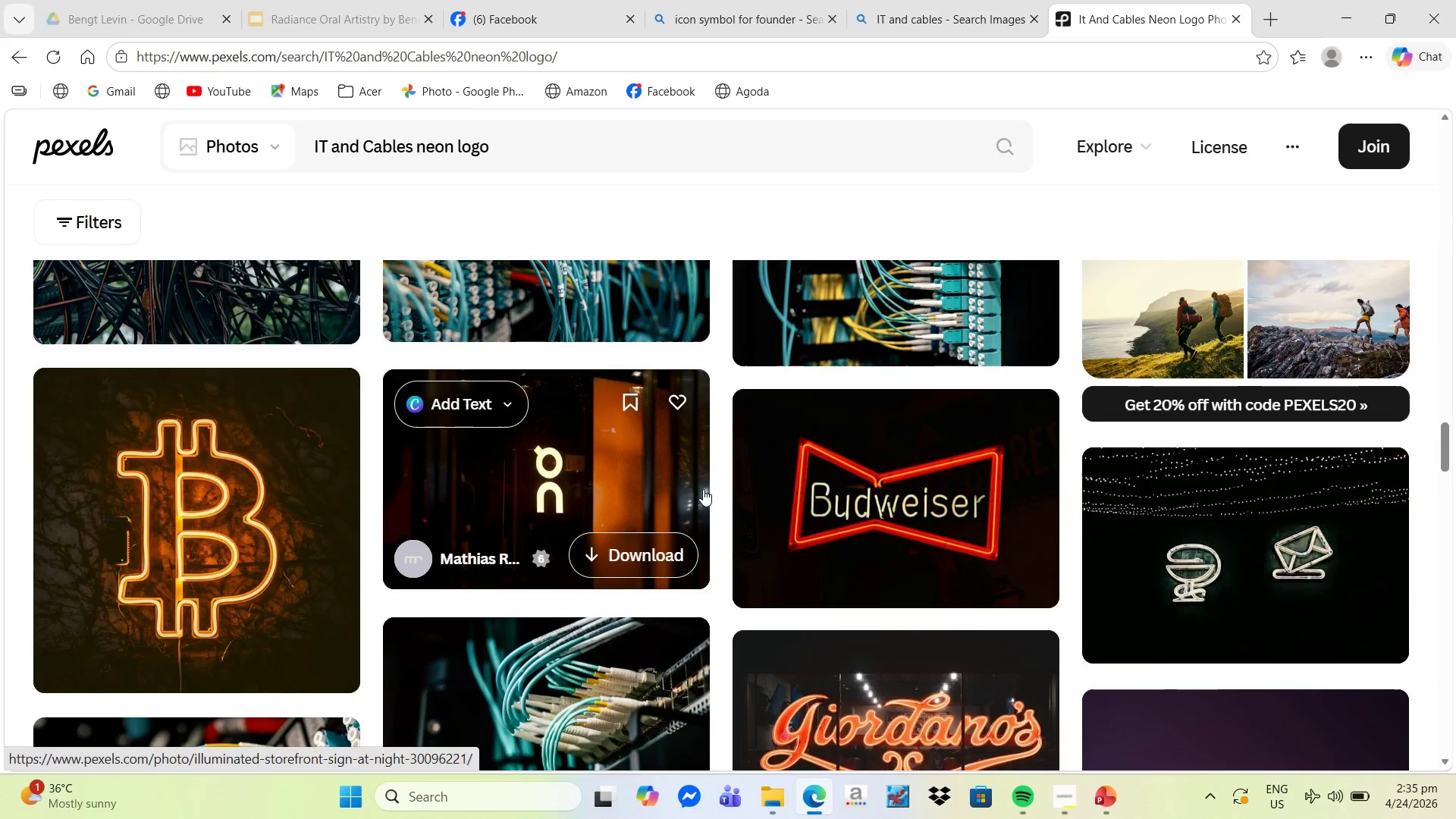 
scroll: coordinate [686, 480], scroll_direction: up, amount: 30.0
 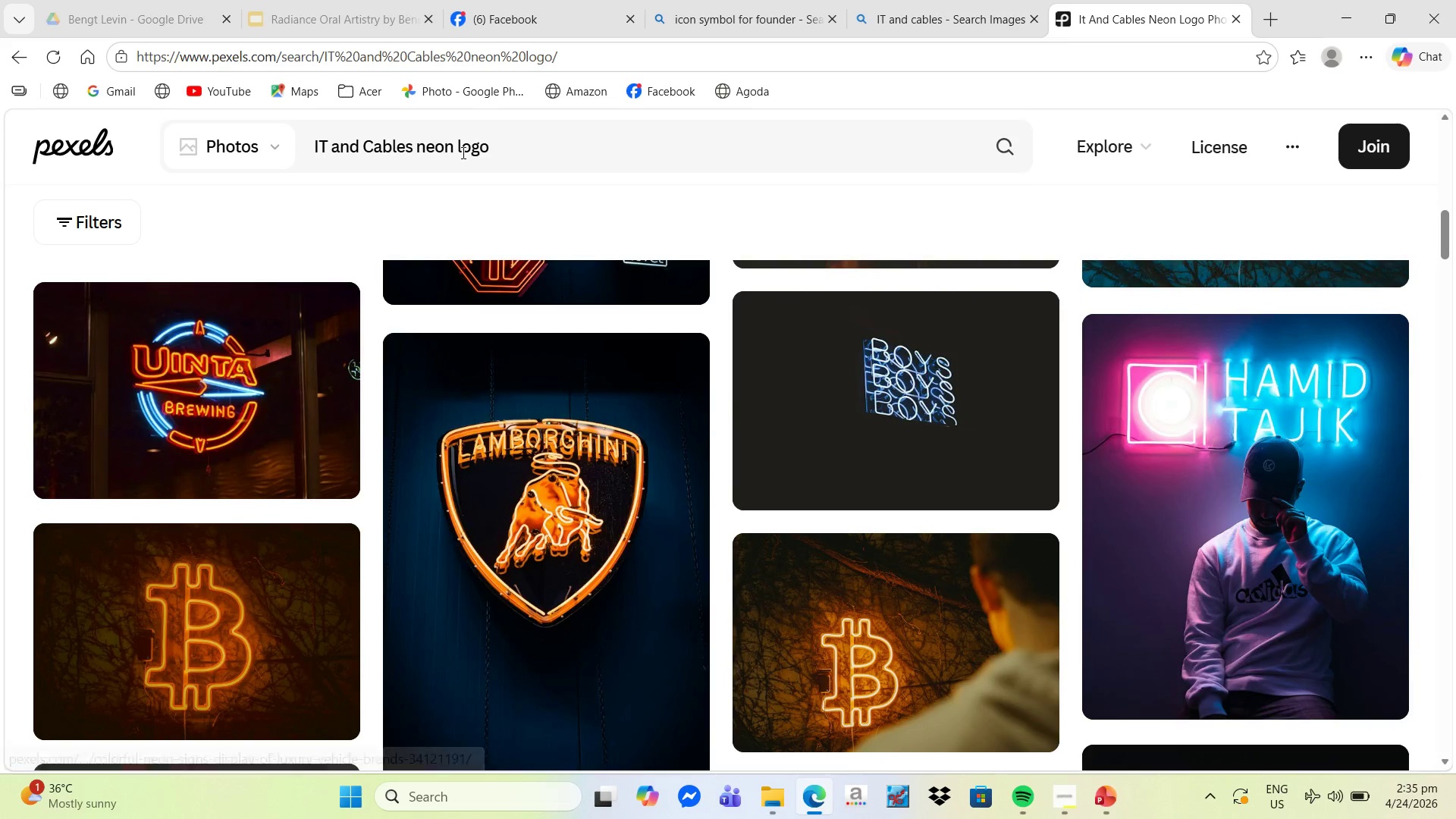 
left_click([452, 149])
 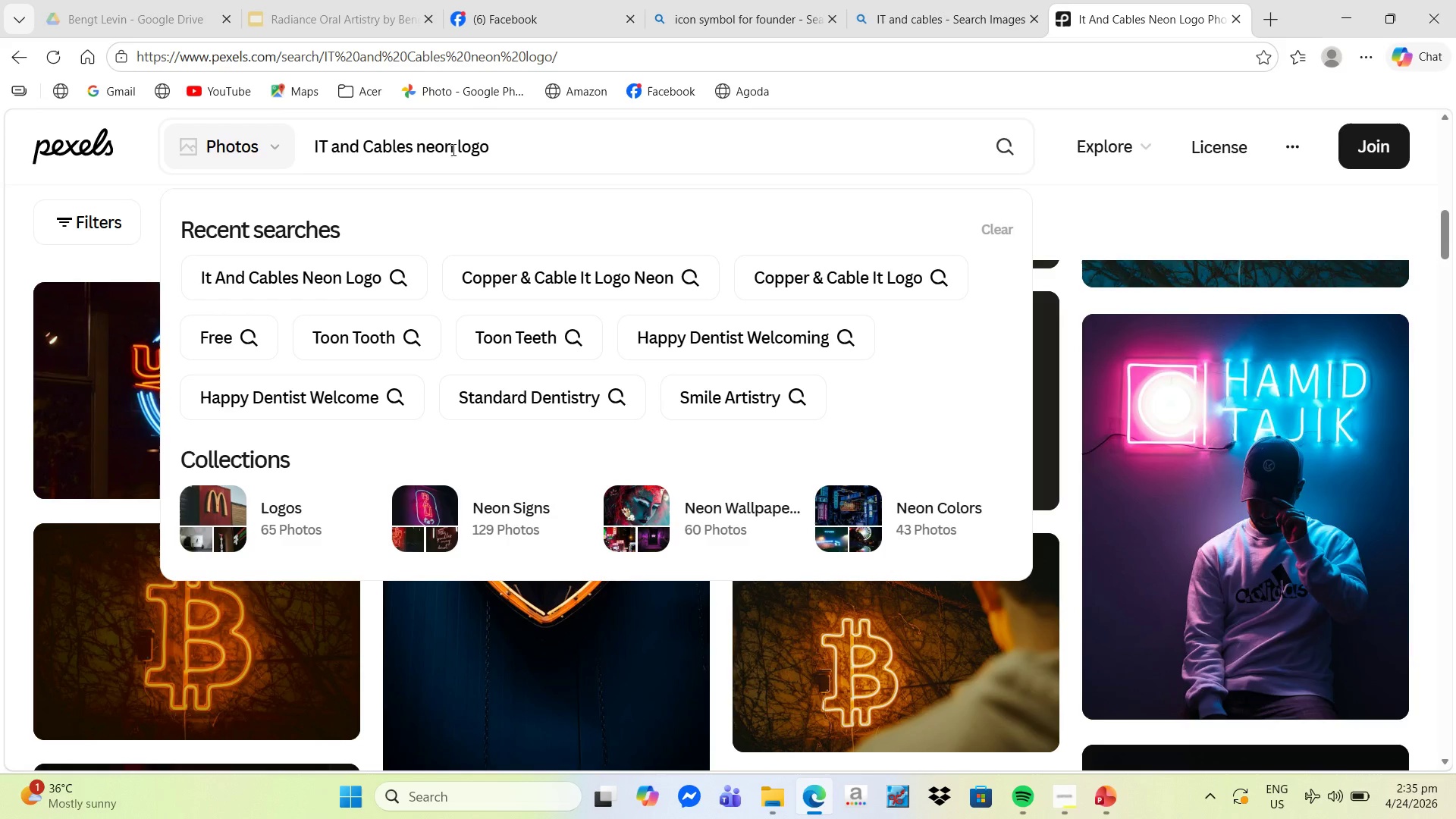 
key(Backspace)
 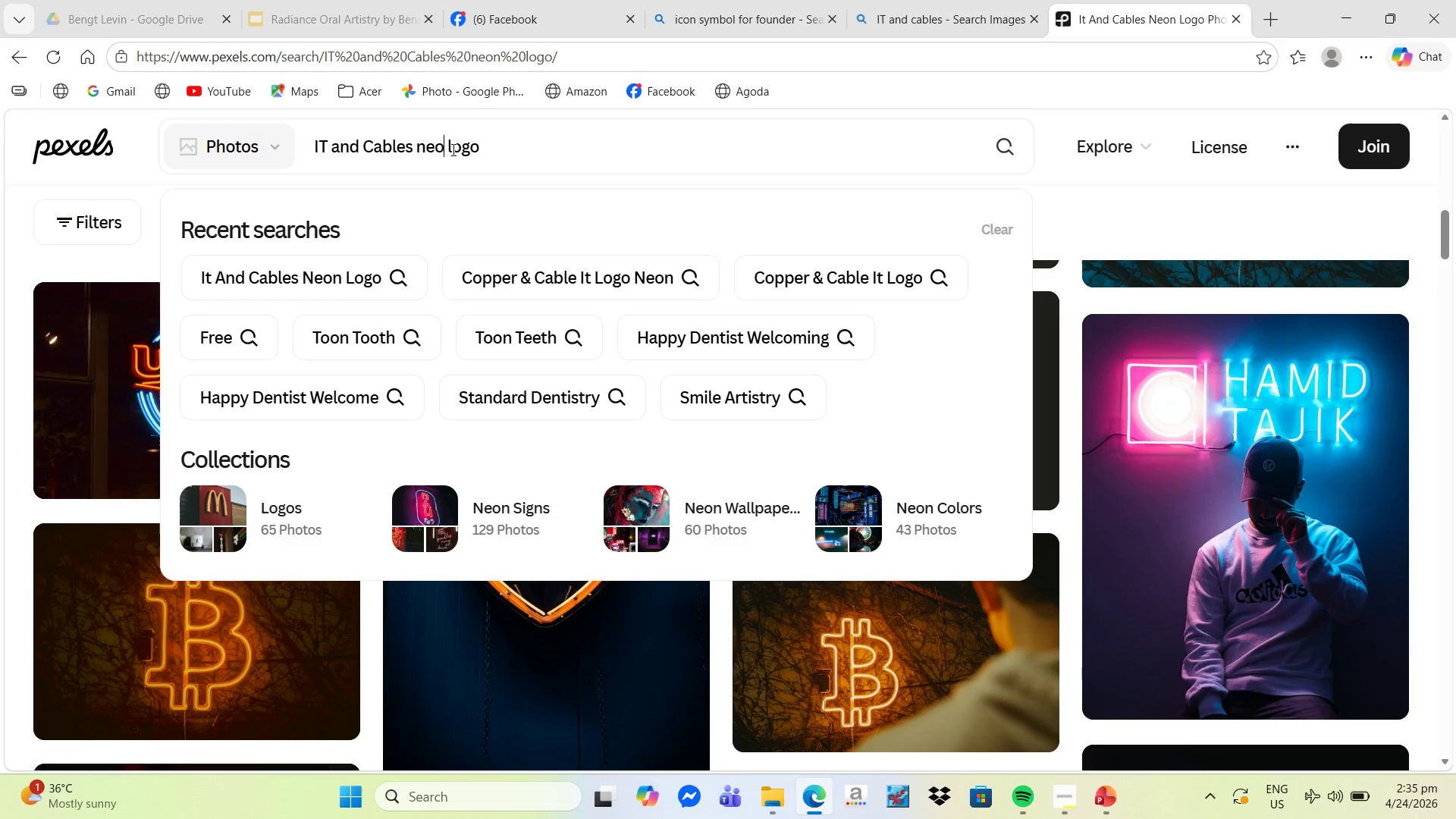 
key(Backspace)
 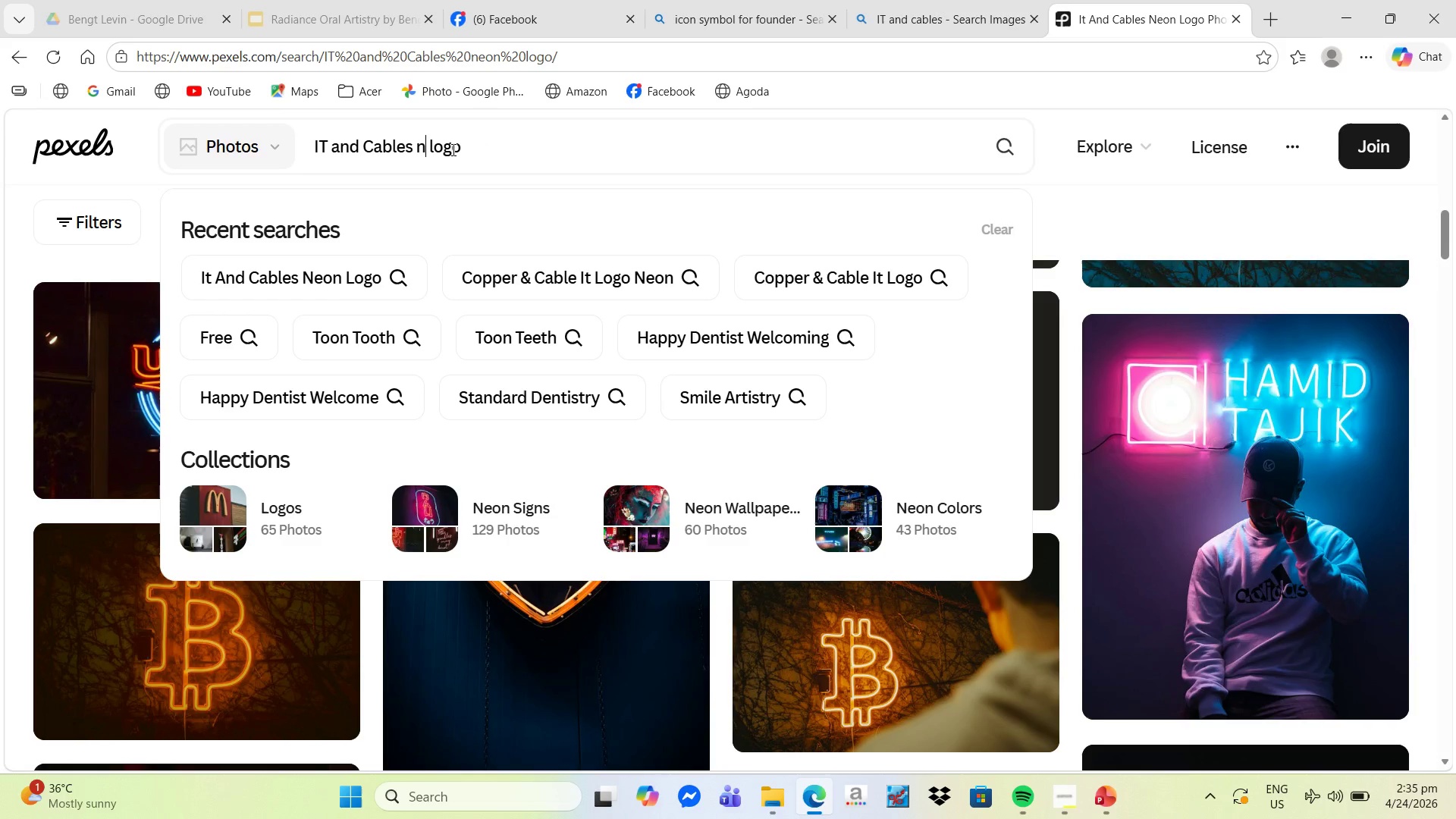 
key(Backspace)
 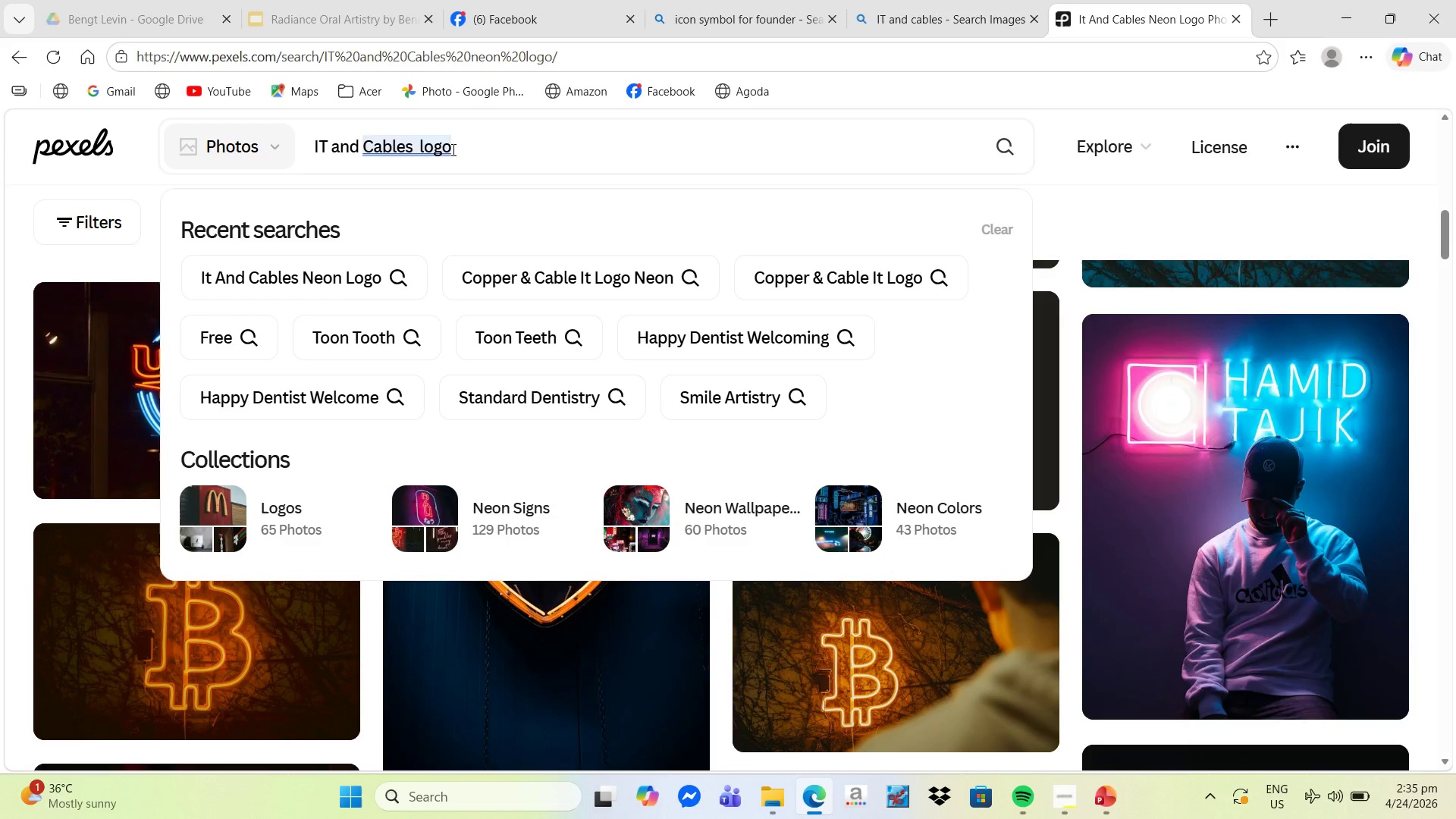 
key(Backspace)
 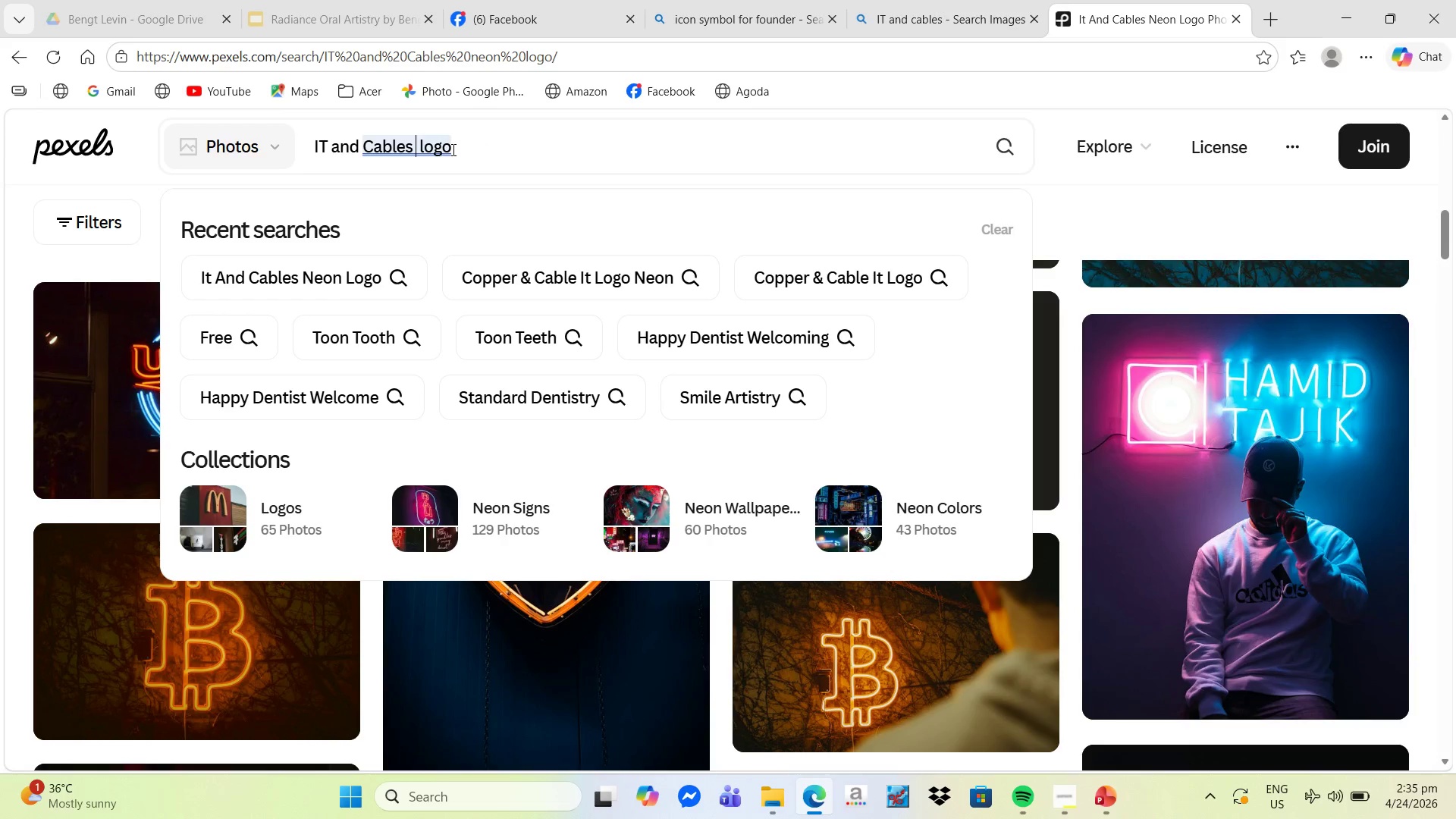 
key(NumpadEnter)
 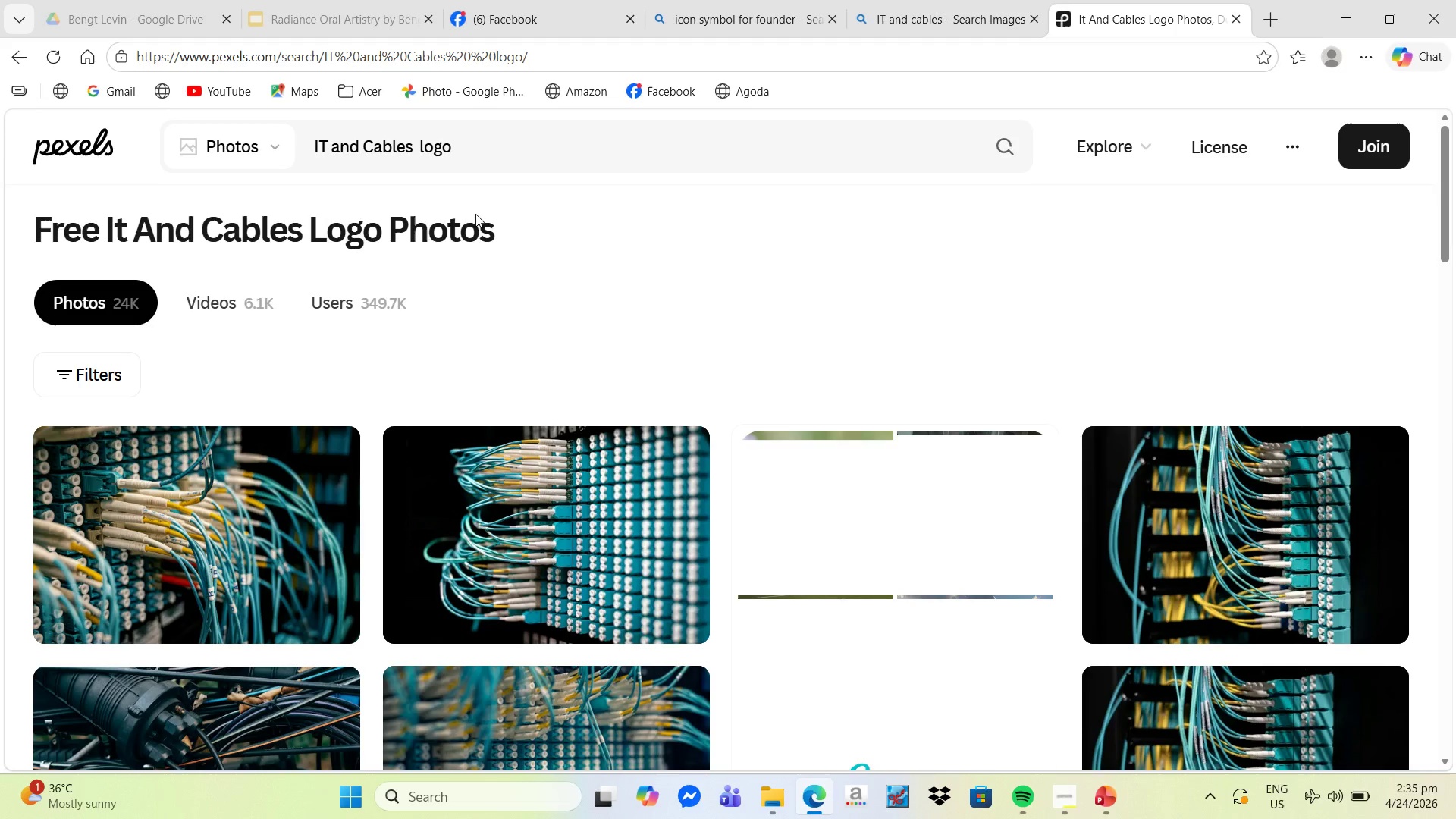 
scroll: coordinate [852, 454], scroll_direction: down, amount: 16.0
 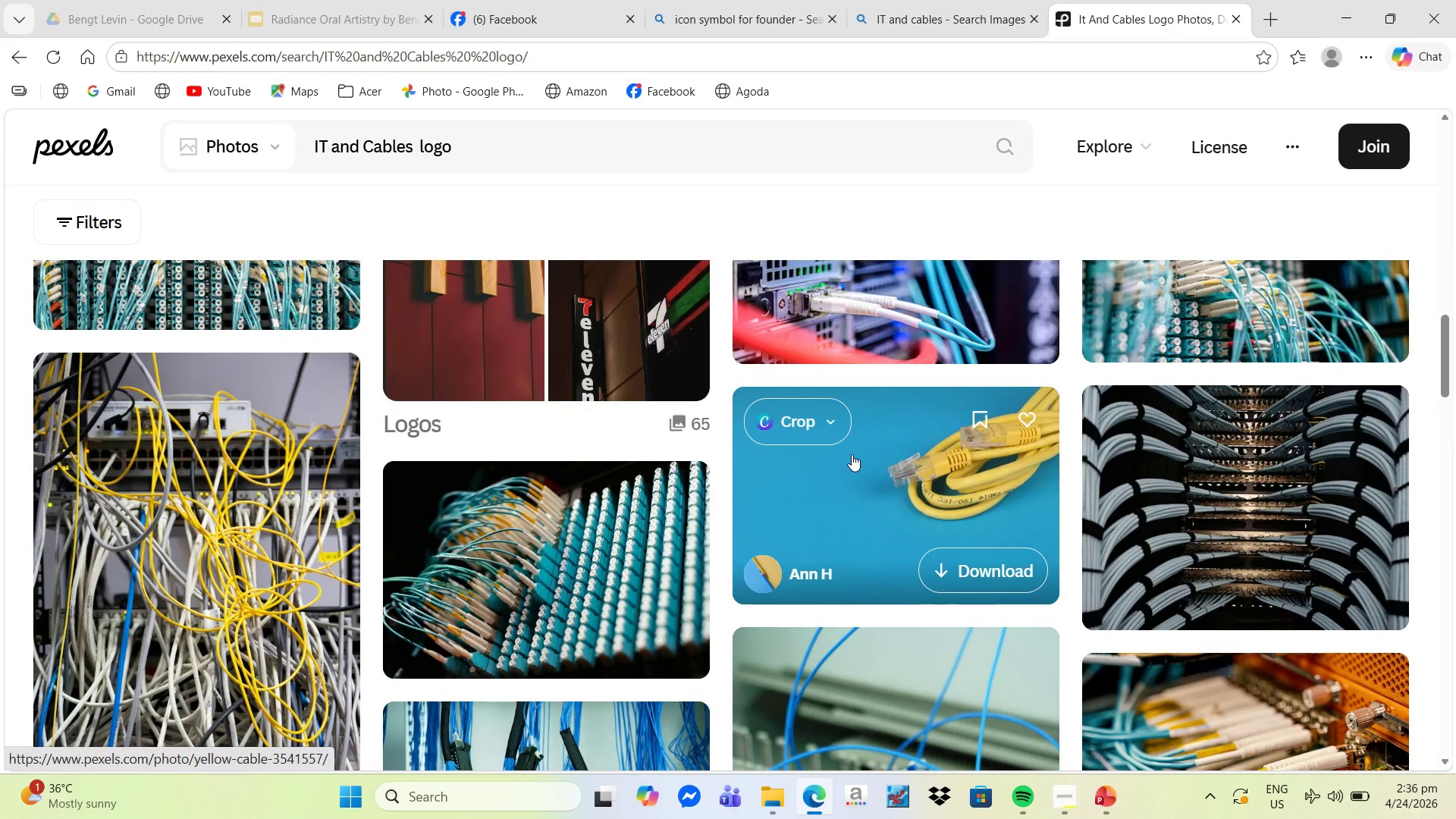 
scroll: coordinate [852, 454], scroll_direction: up, amount: 3.0
 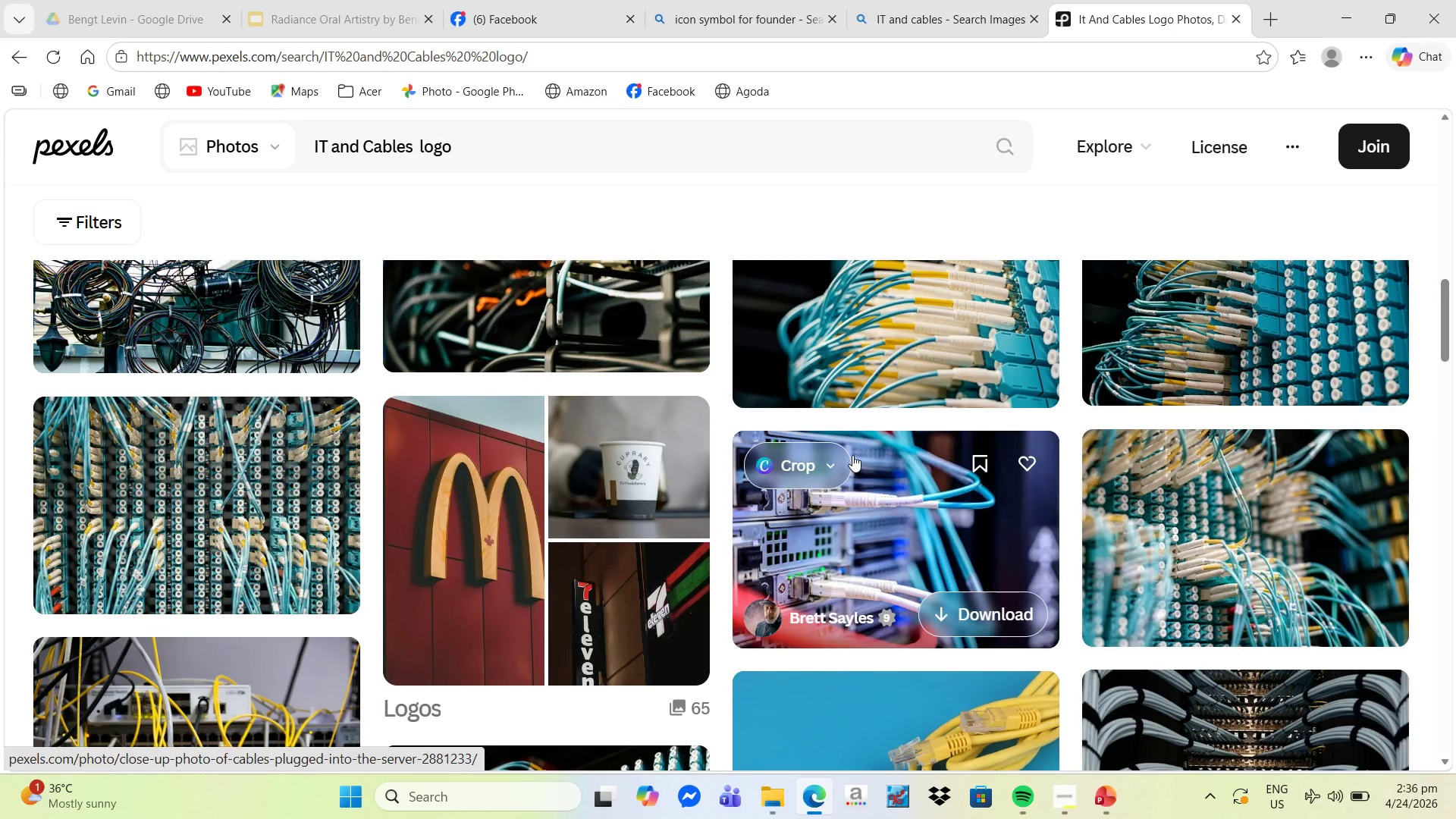 
scroll: coordinate [1232, 513], scroll_direction: down, amount: 20.0
 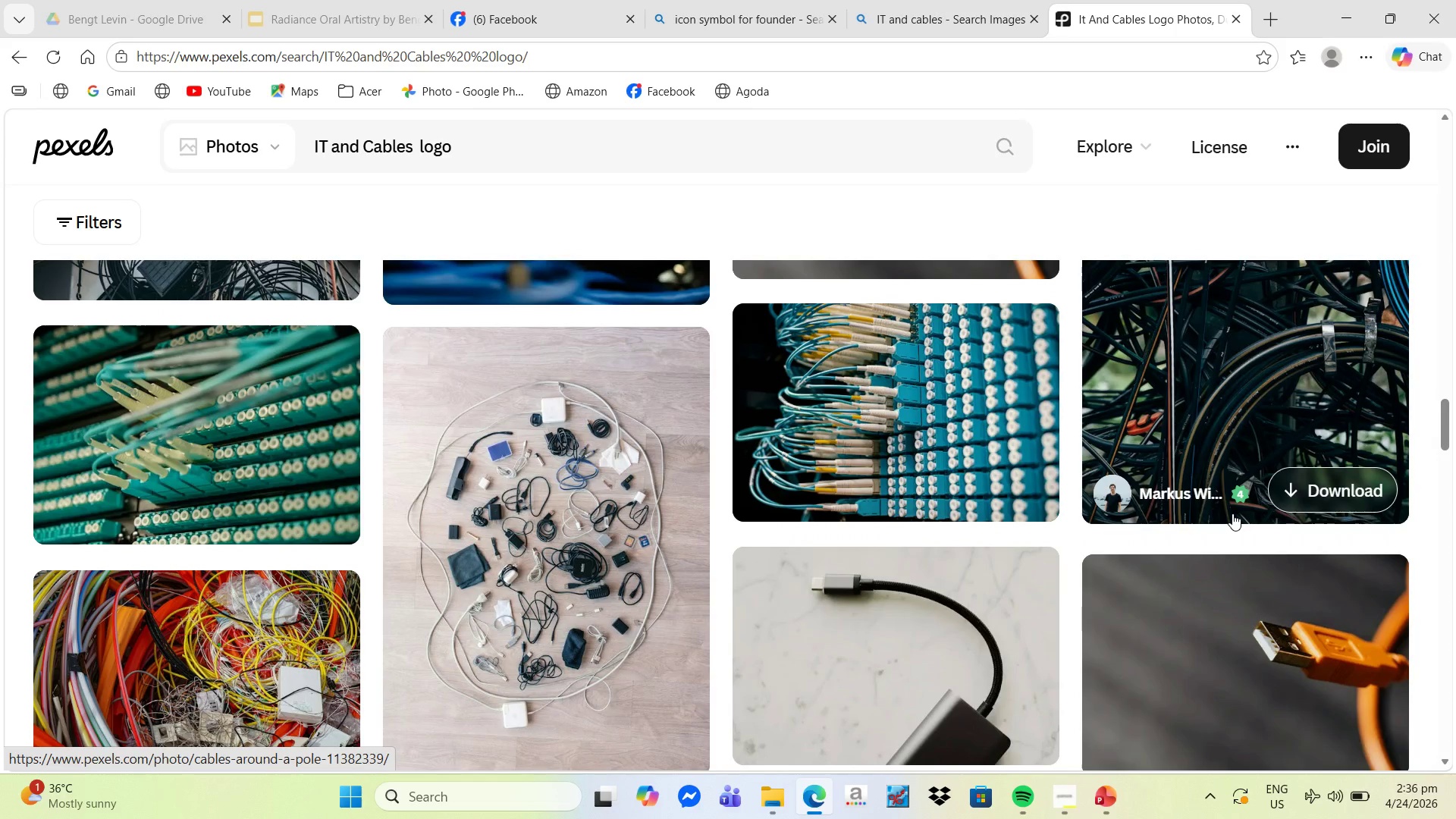 
scroll: coordinate [1259, 513], scroll_direction: down, amount: 19.0
 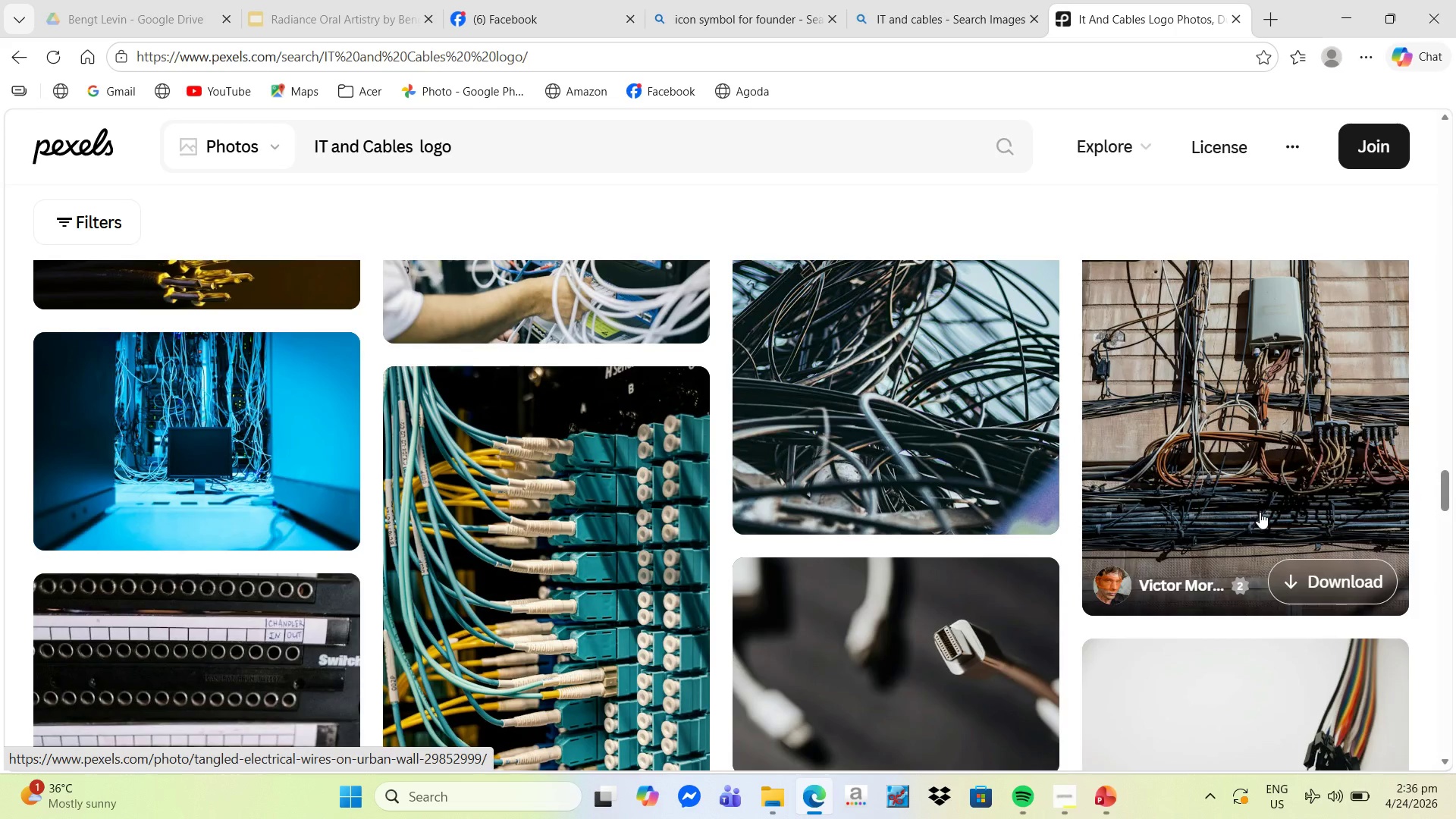 
scroll: coordinate [1260, 511], scroll_direction: down, amount: 23.0
 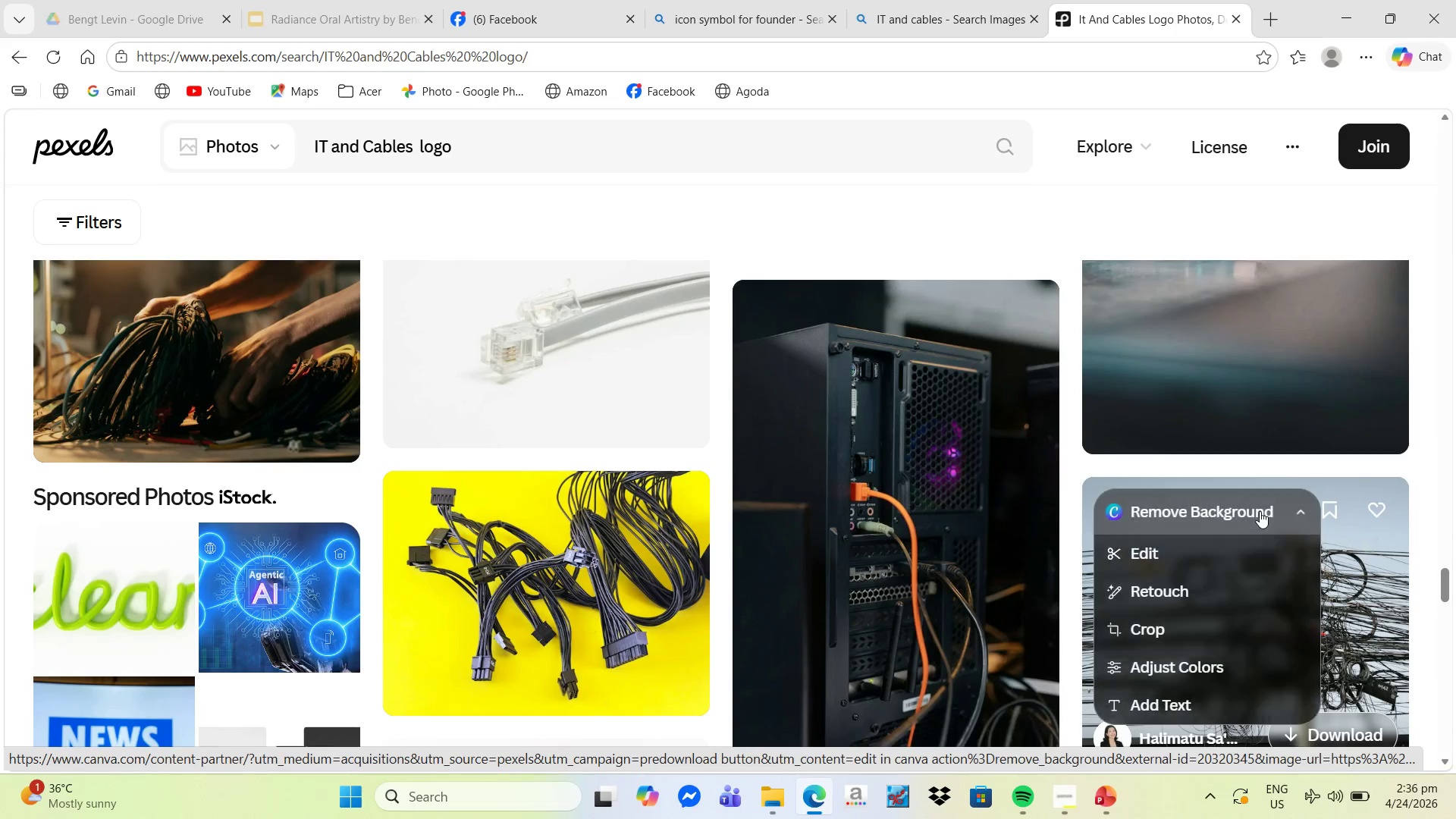 
scroll: coordinate [1263, 510], scroll_direction: down, amount: 21.0
 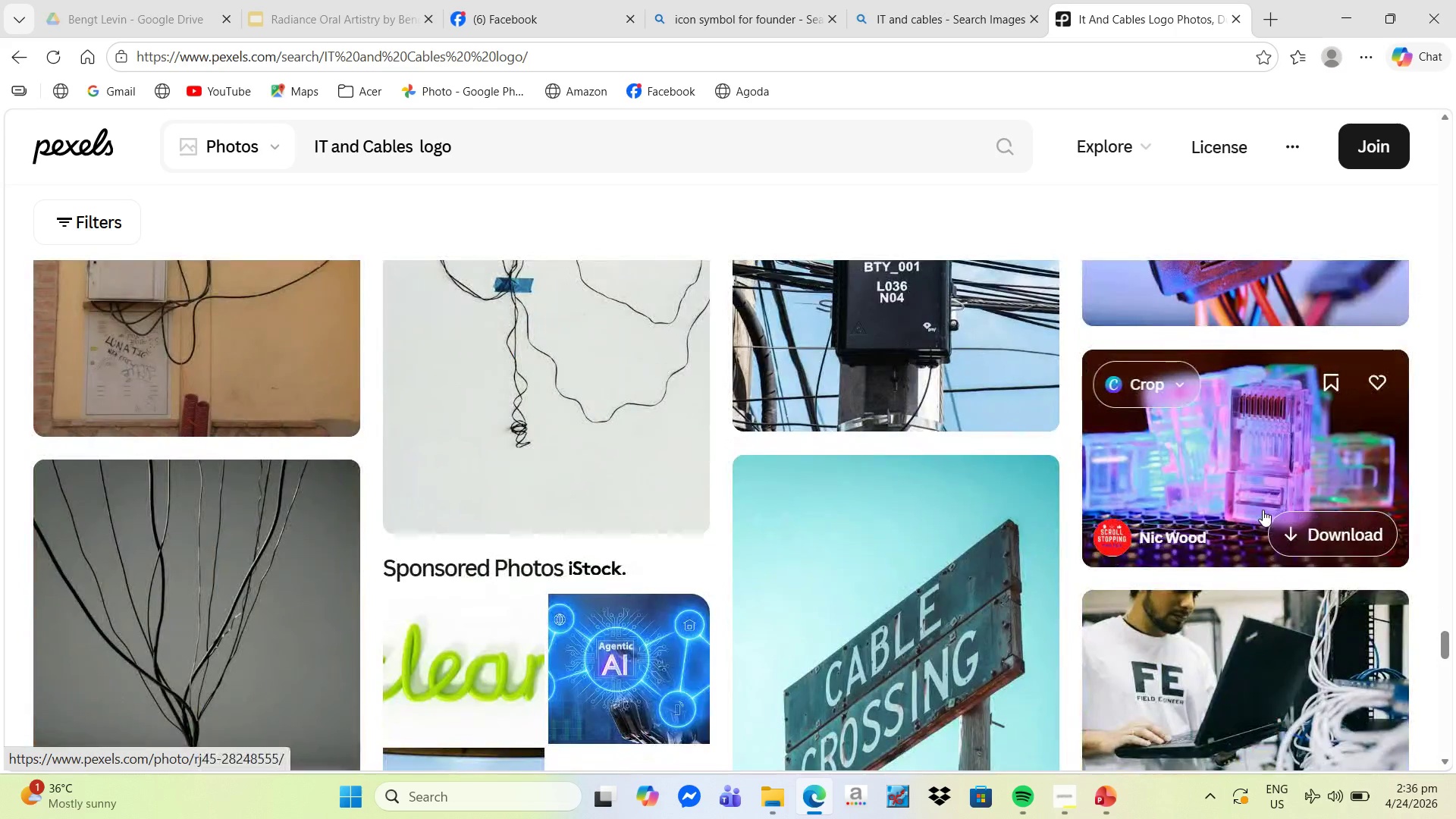 
scroll: coordinate [1263, 510], scroll_direction: up, amount: 4.0
 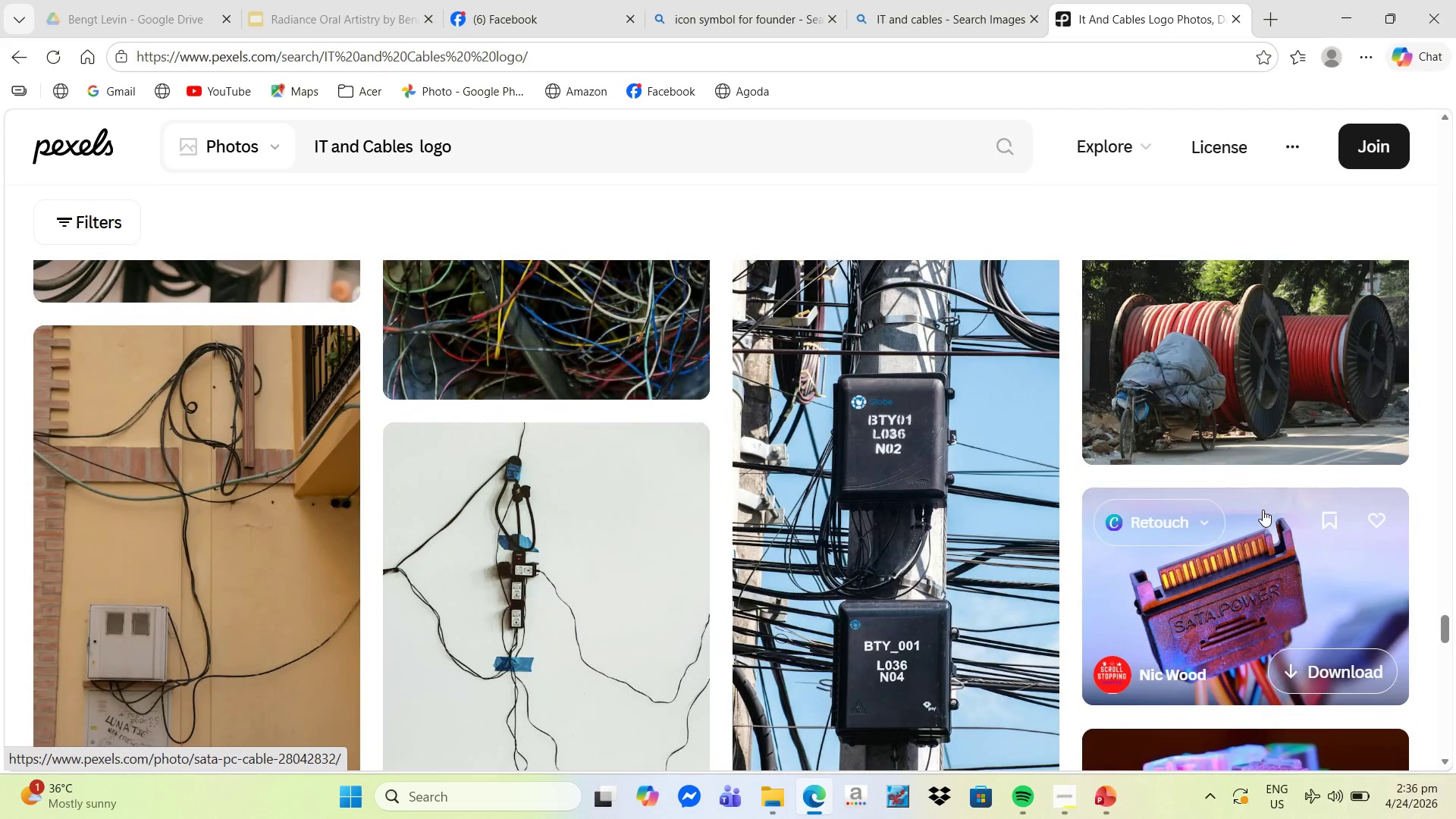 
scroll: coordinate [1264, 510], scroll_direction: down, amount: 20.0
 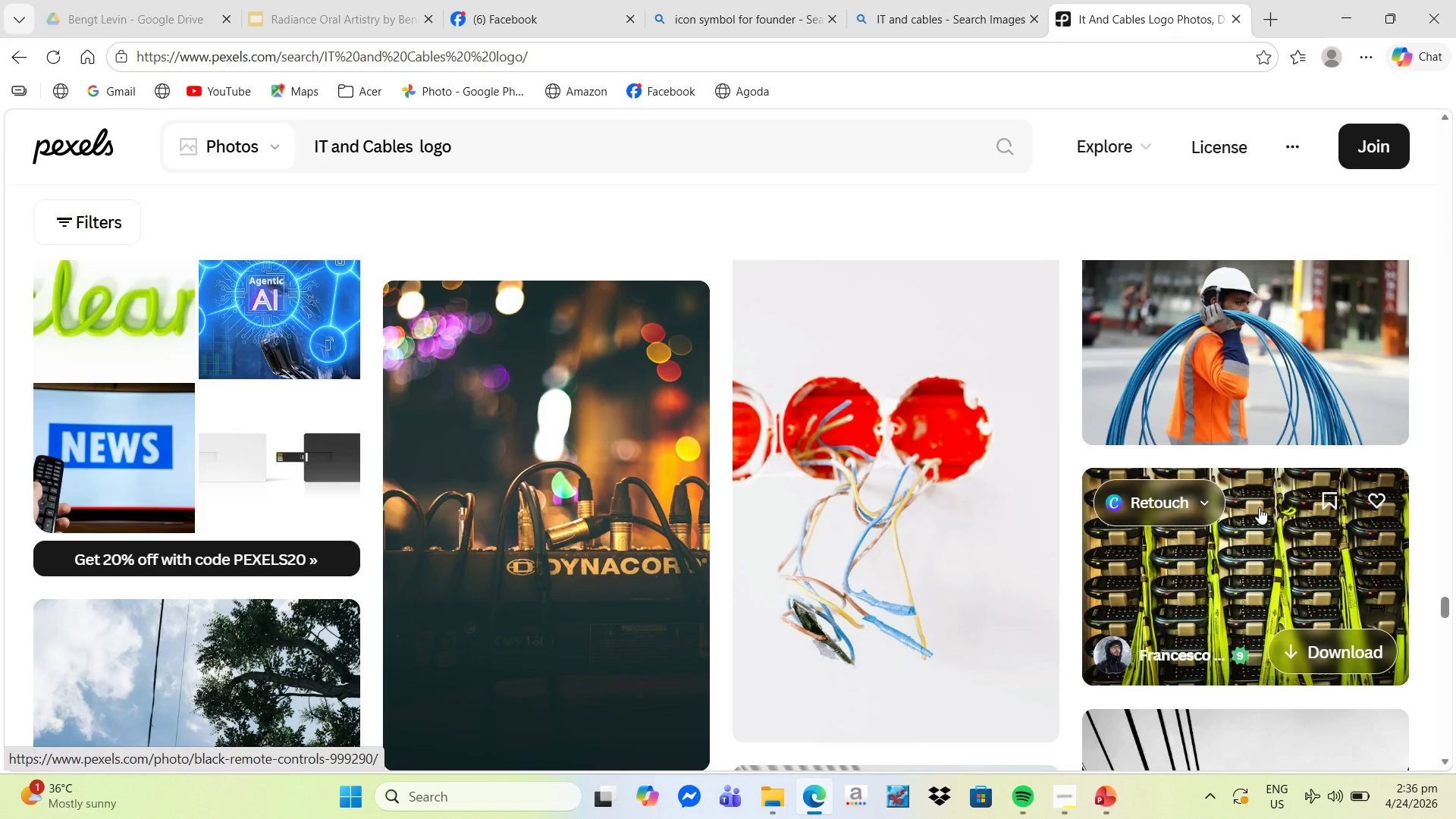 
scroll: coordinate [1238, 507], scroll_direction: up, amount: 5.0
 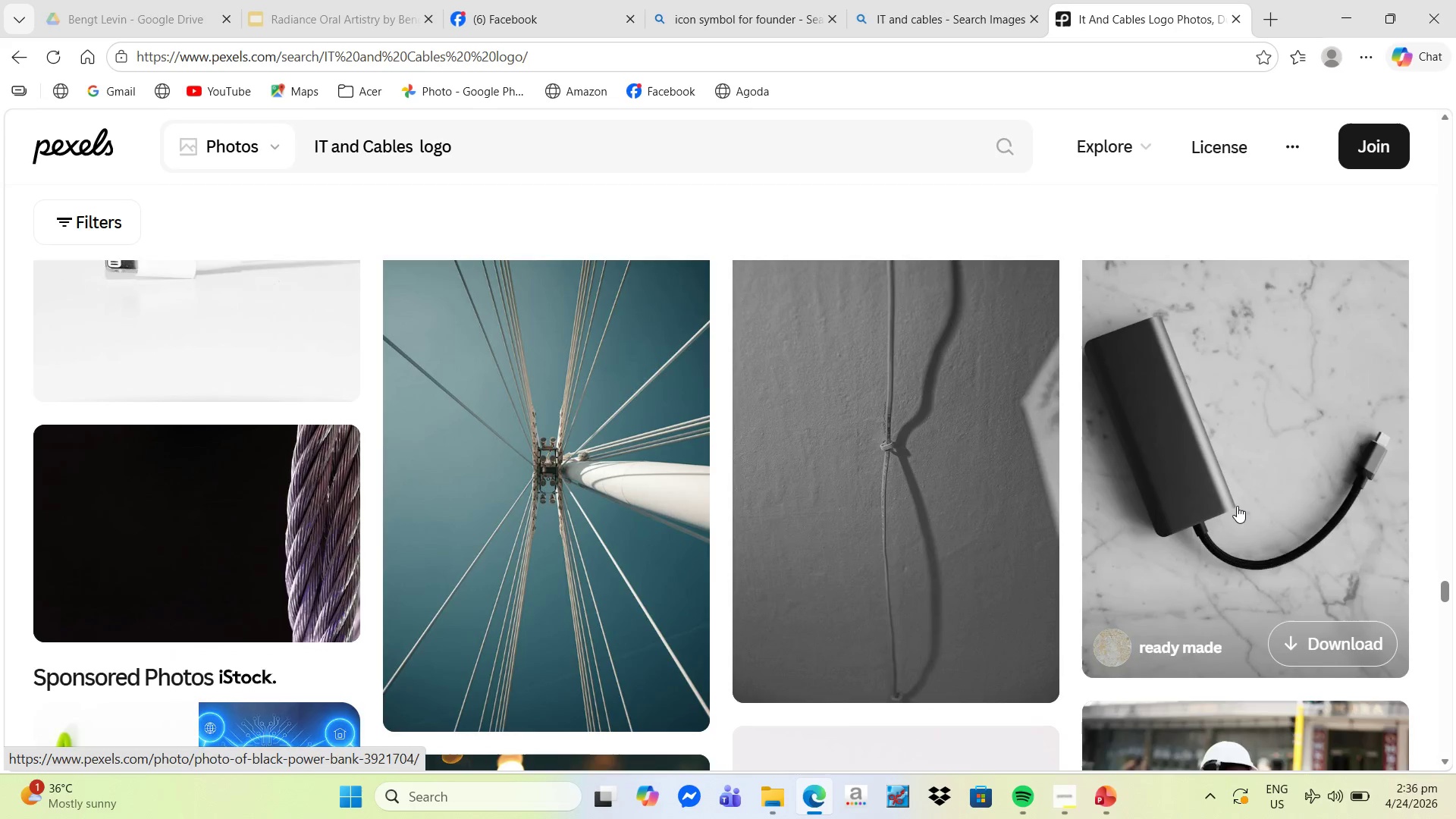 
scroll: coordinate [1237, 506], scroll_direction: down, amount: 12.0
 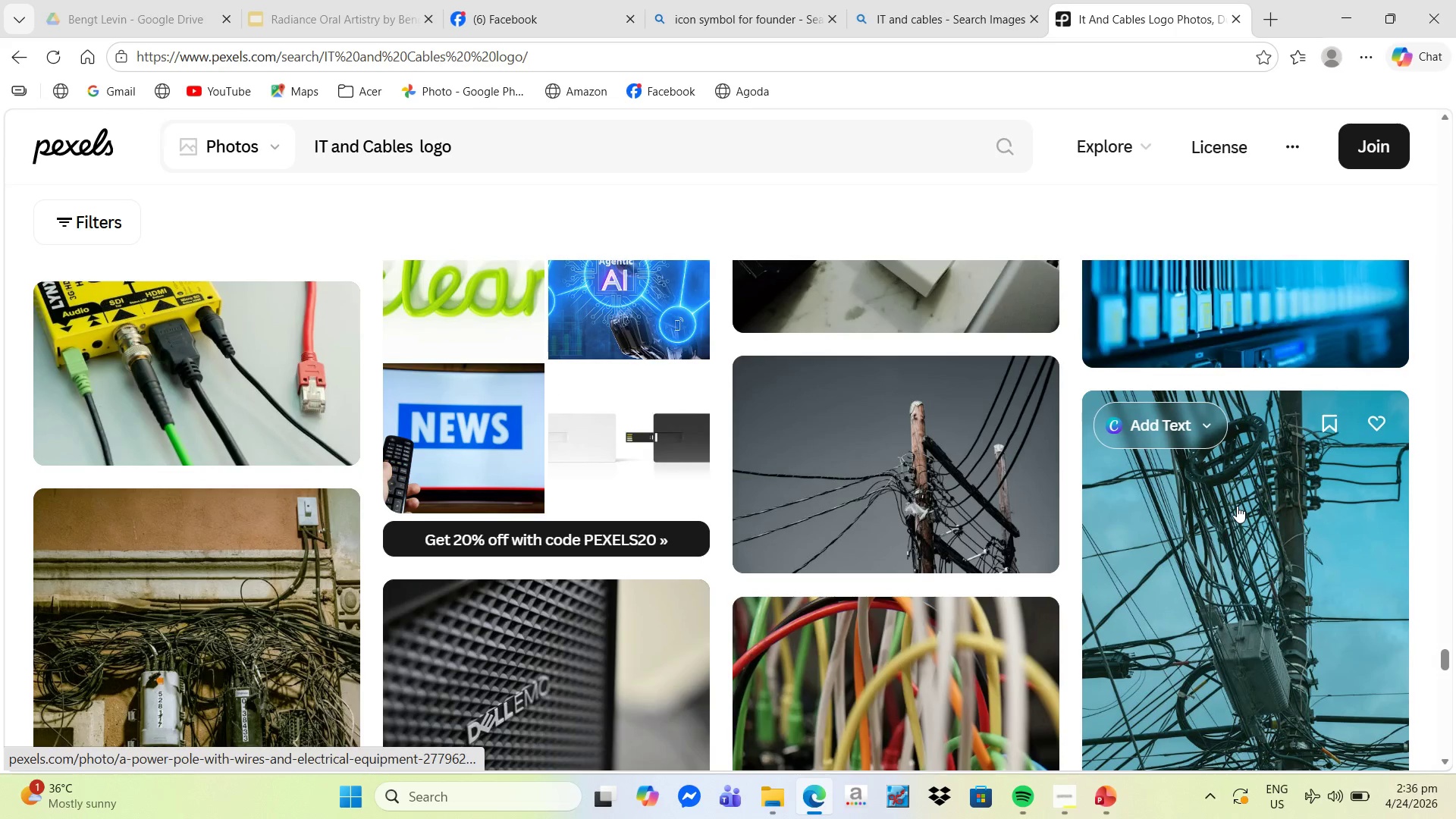 
scroll: coordinate [1237, 506], scroll_direction: up, amount: 2.0
 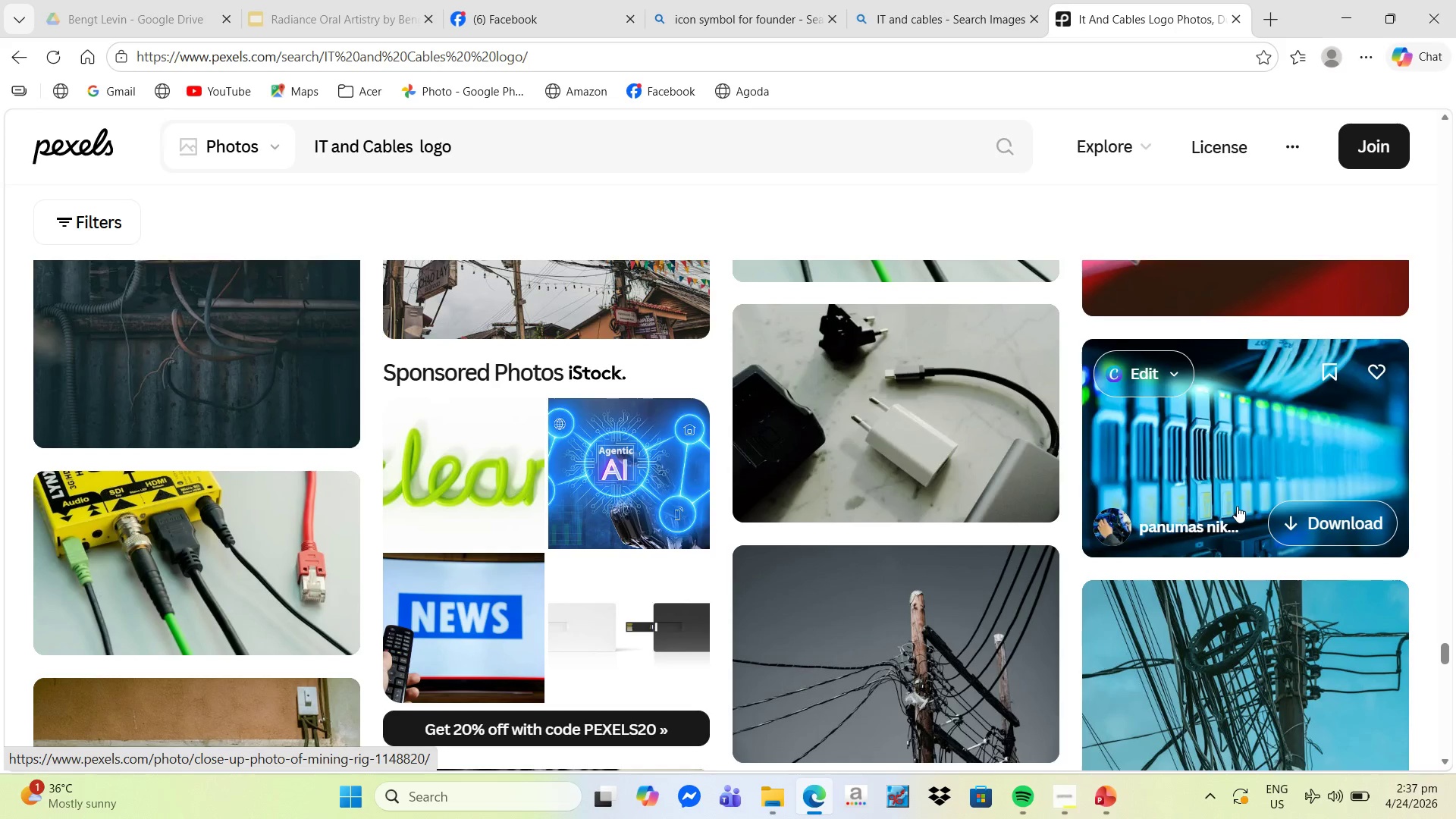 
scroll: coordinate [1237, 506], scroll_direction: down, amount: 9.0
 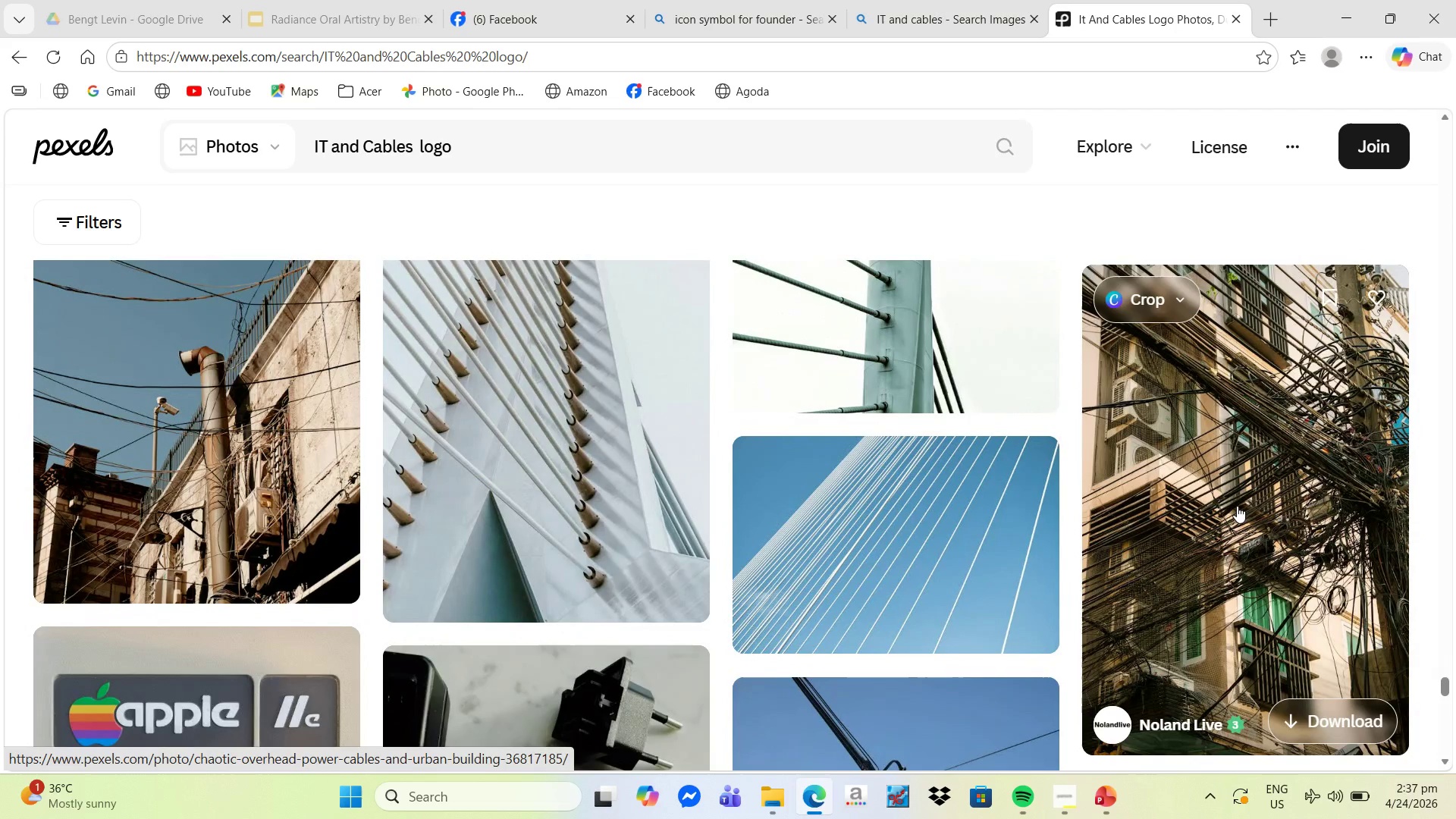 
scroll: coordinate [1211, 447], scroll_direction: up, amount: 124.0
 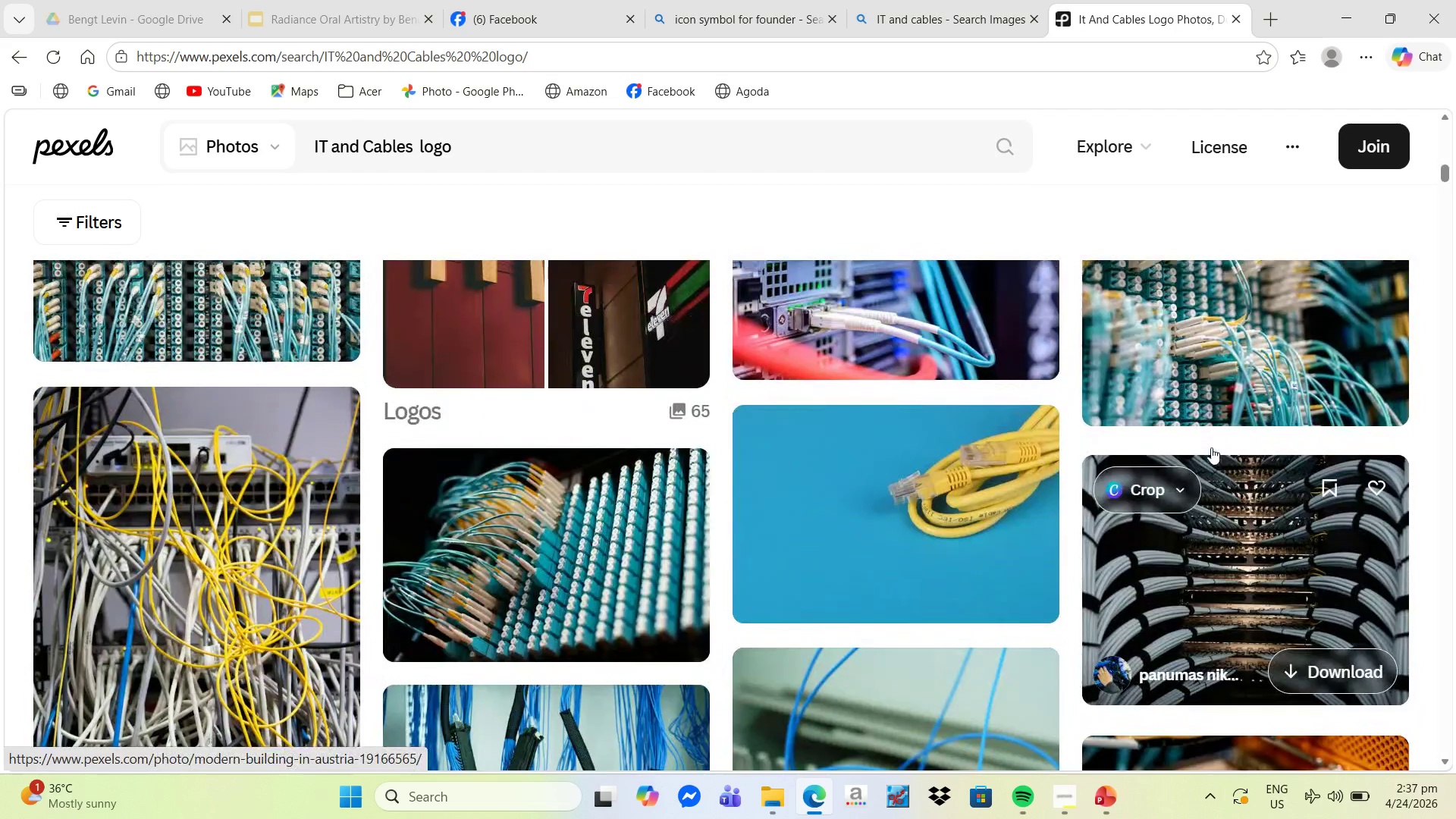 
scroll: coordinate [860, 565], scroll_direction: down, amount: 7.0
 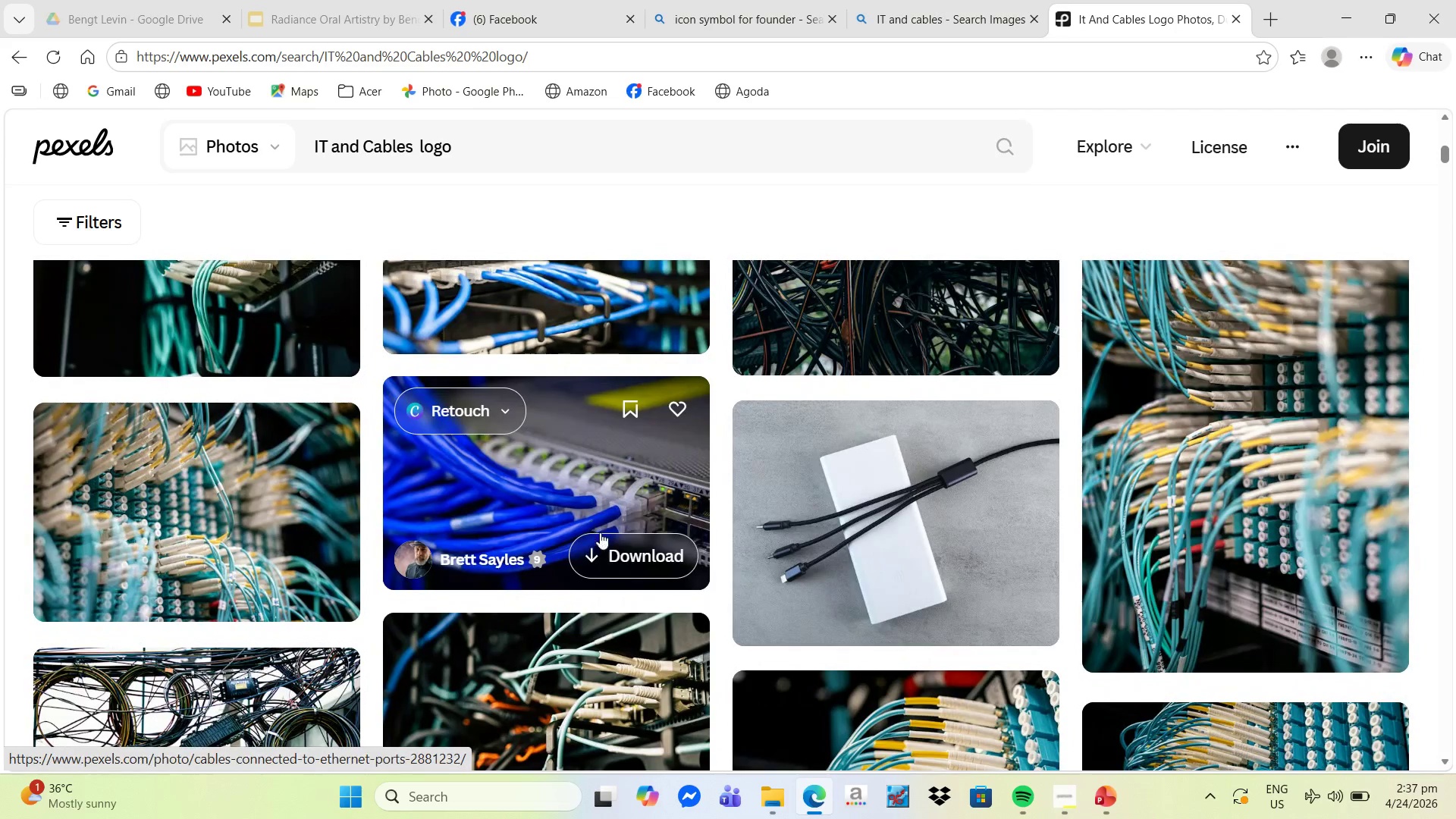 
left_click([604, 540])
 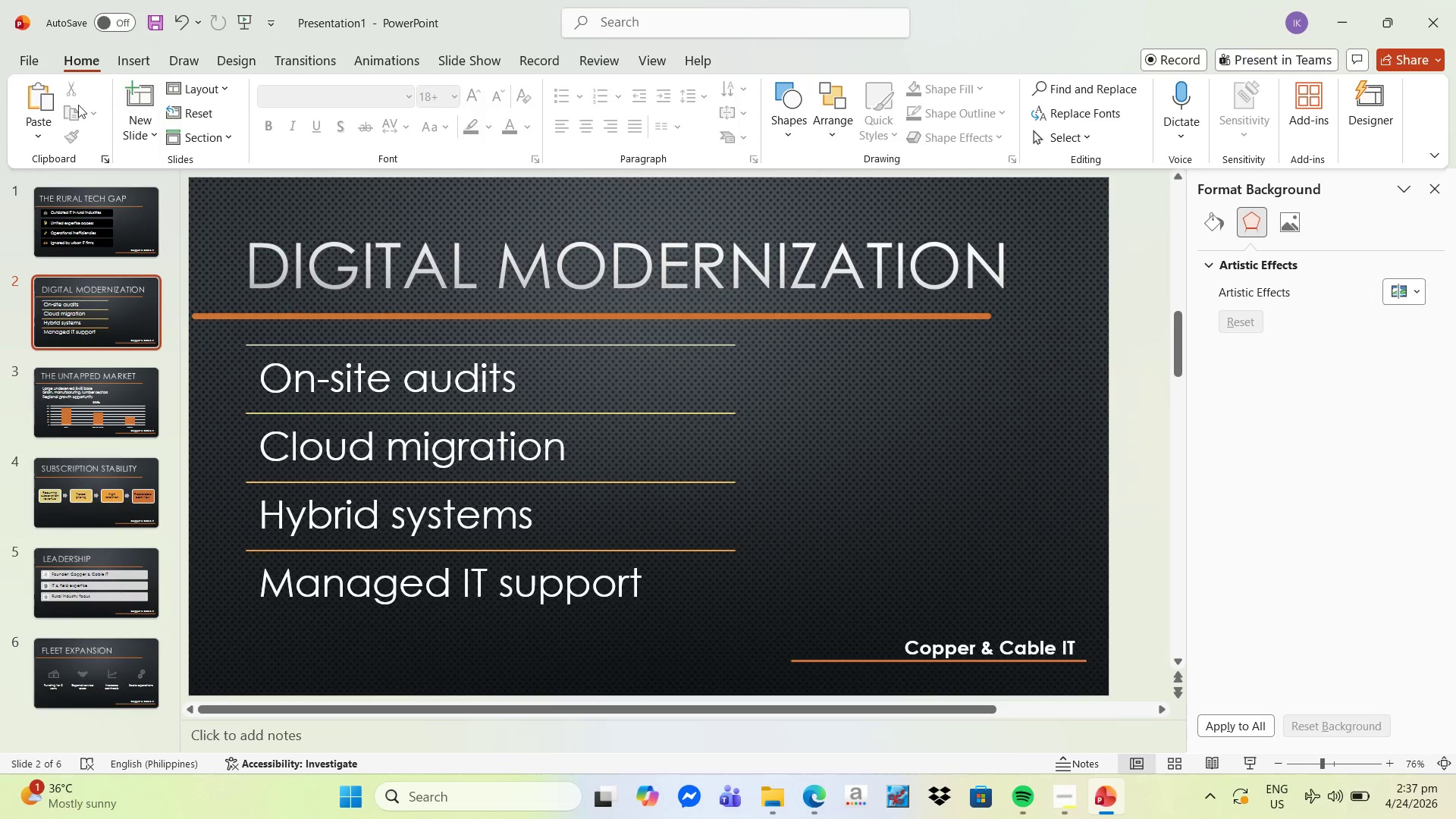 
left_click([132, 54])
 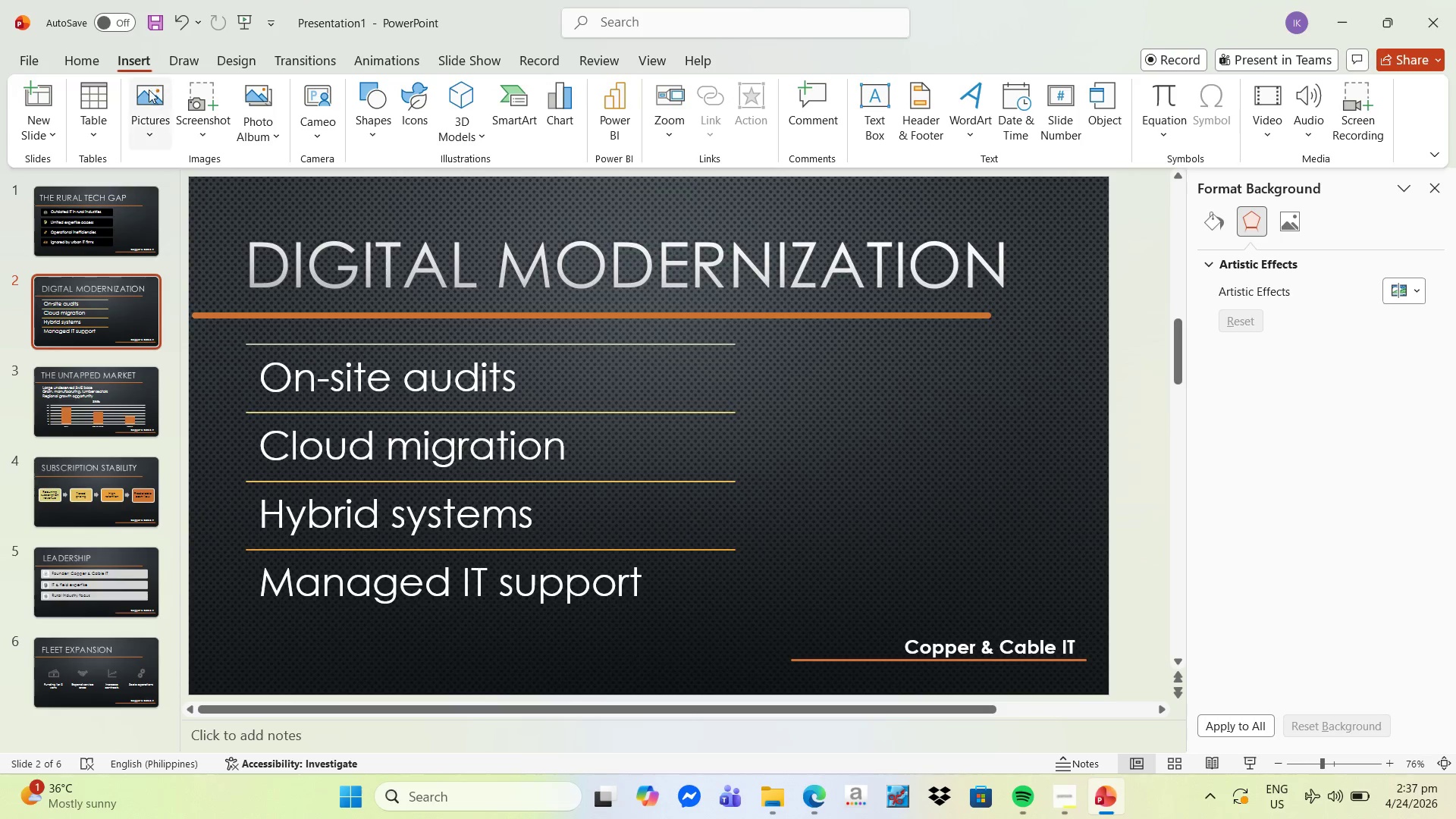 
left_click([148, 89])
 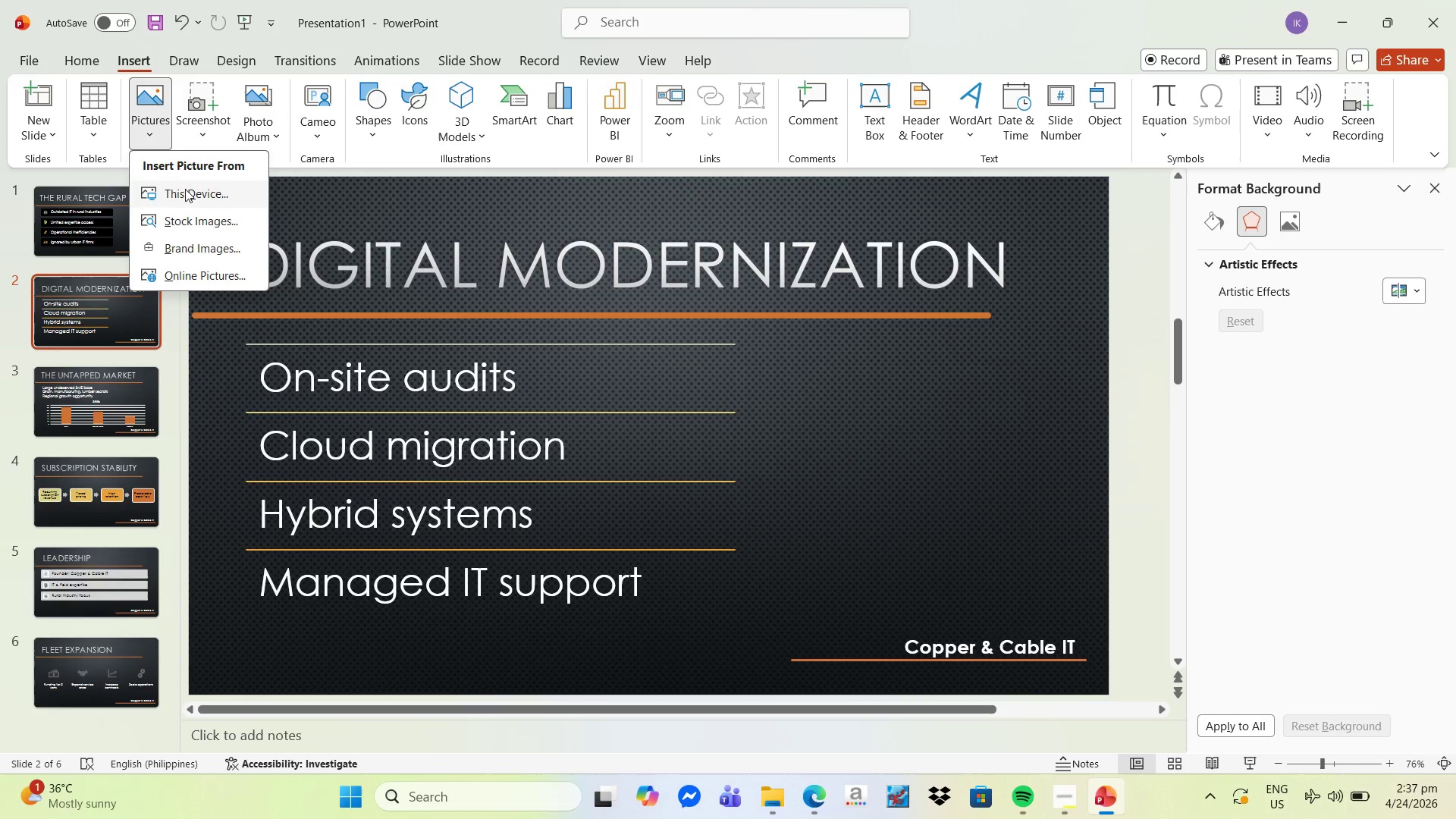 
left_click([185, 190])
 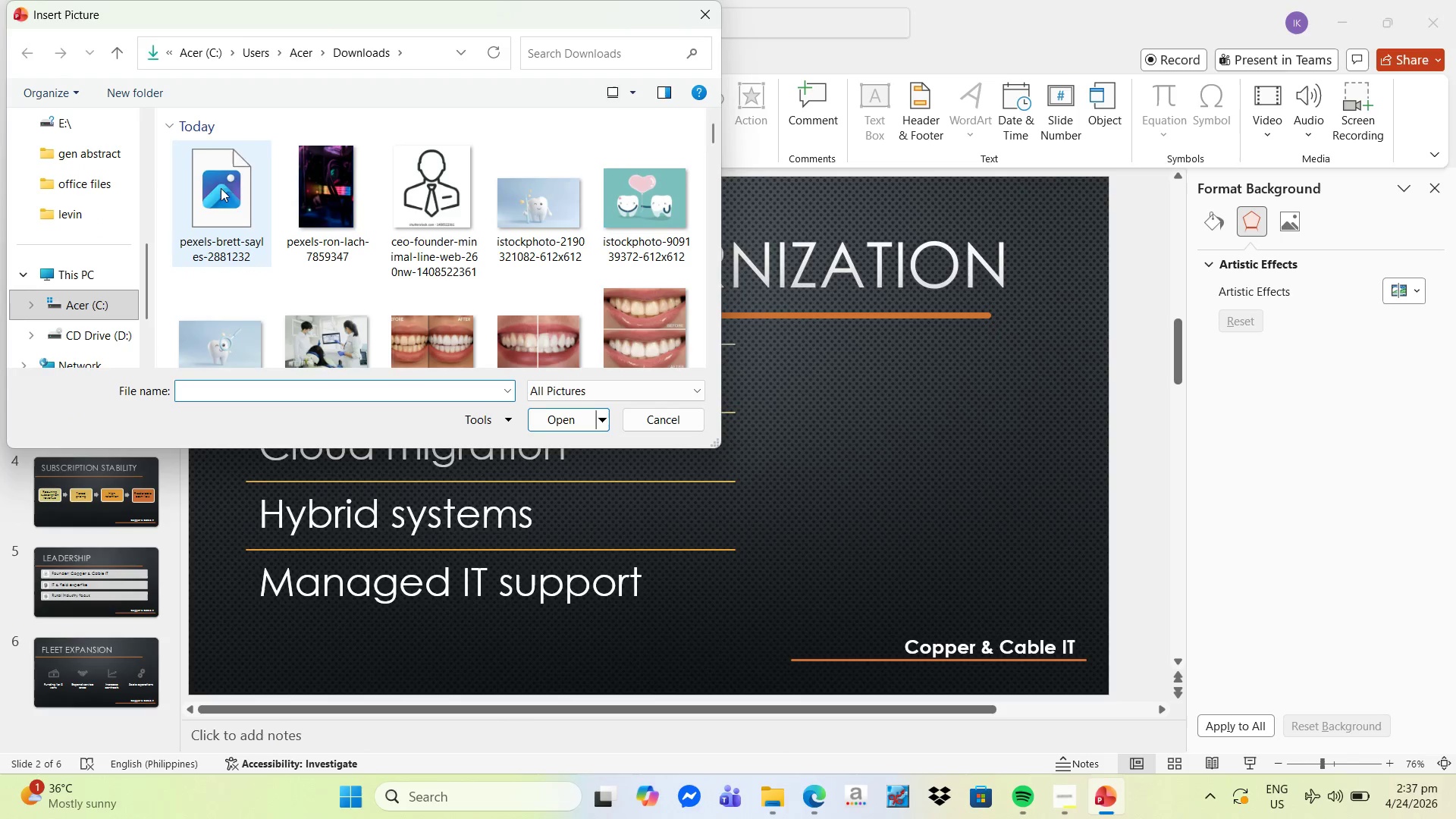 
left_click([220, 187])
 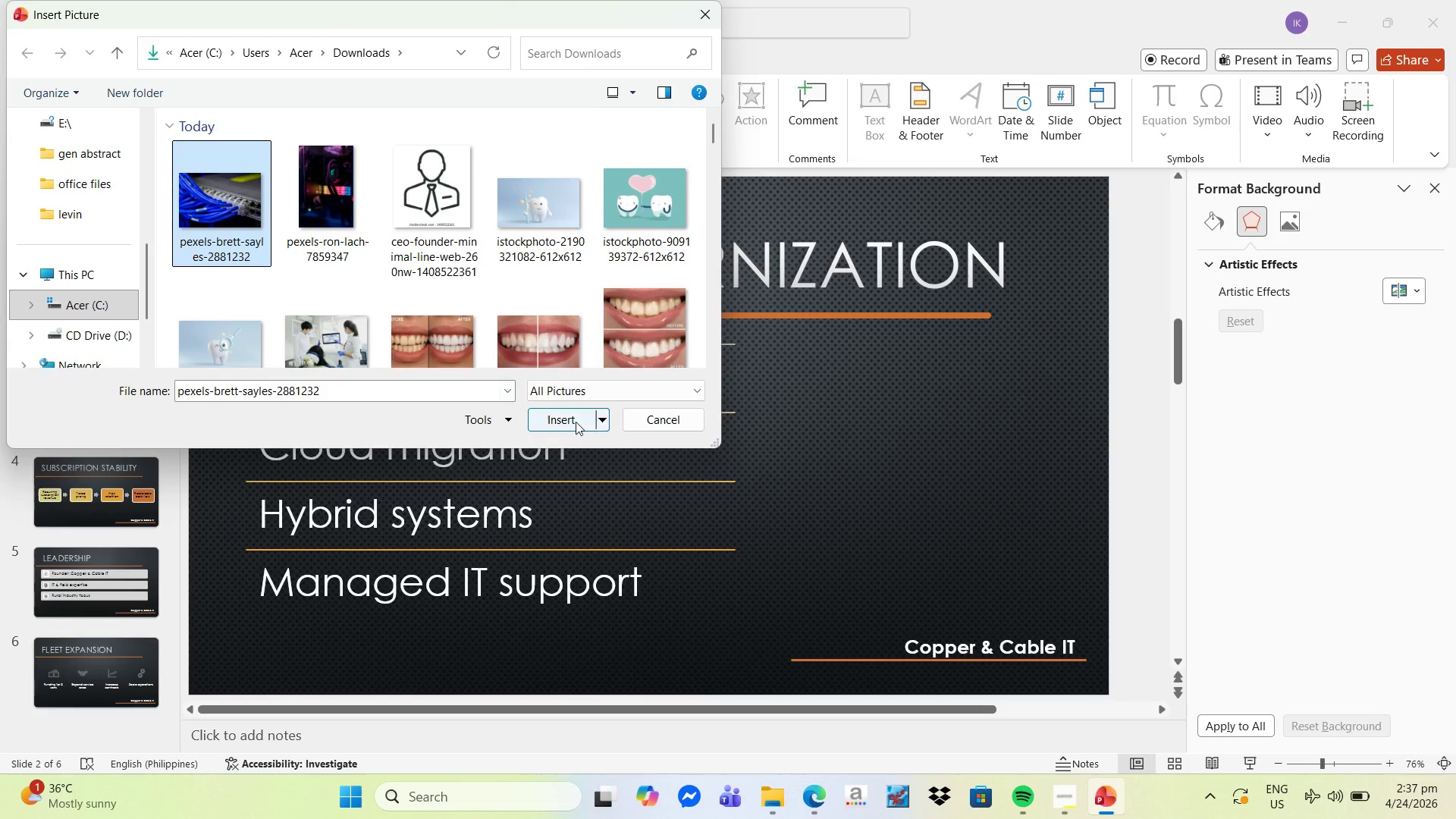 
left_click([566, 416])
 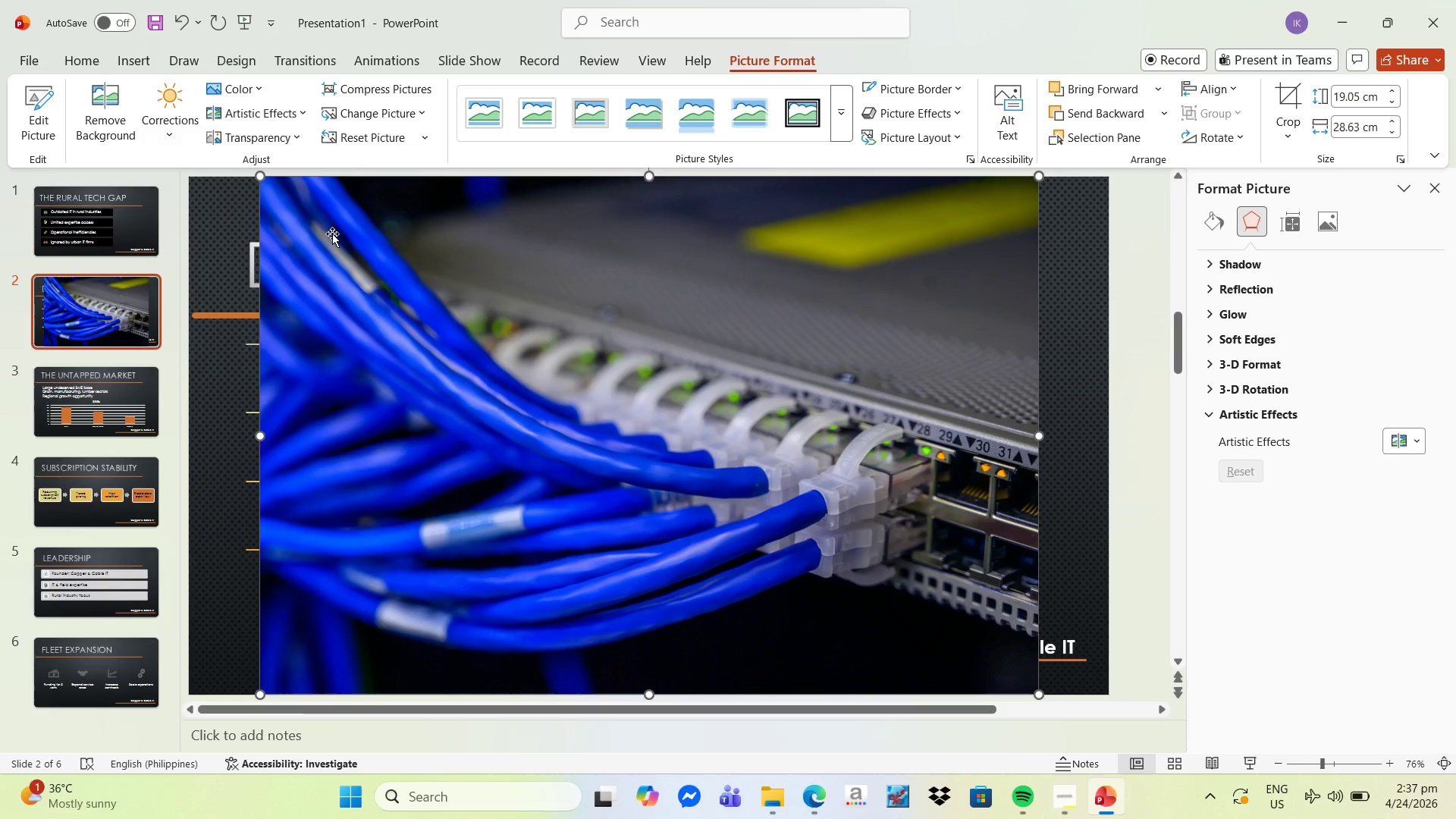 
left_click_drag(start_coordinate=[258, 175], to_coordinate=[753, 346])
 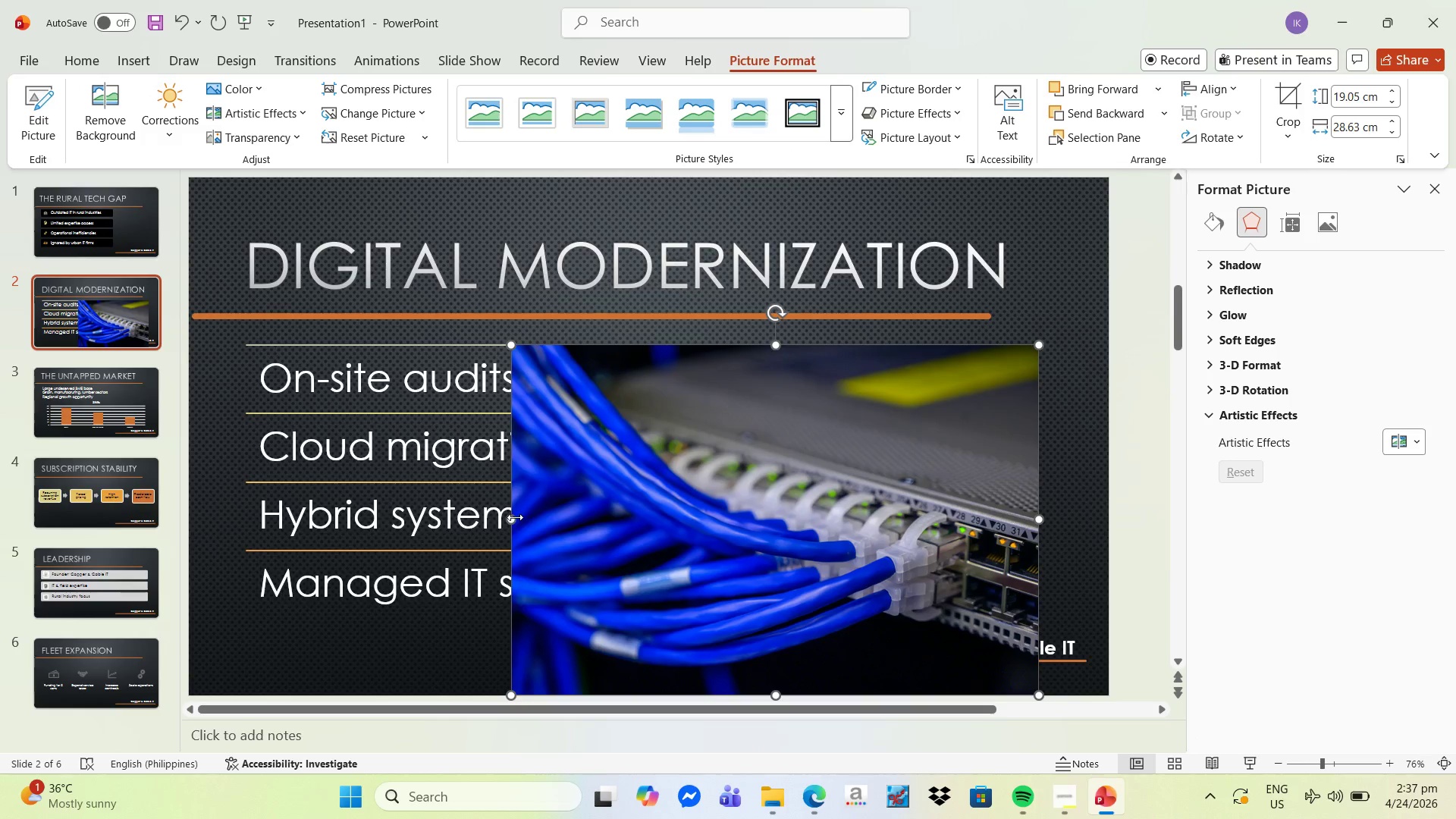 
left_click_drag(start_coordinate=[515, 517], to_coordinate=[764, 520])
 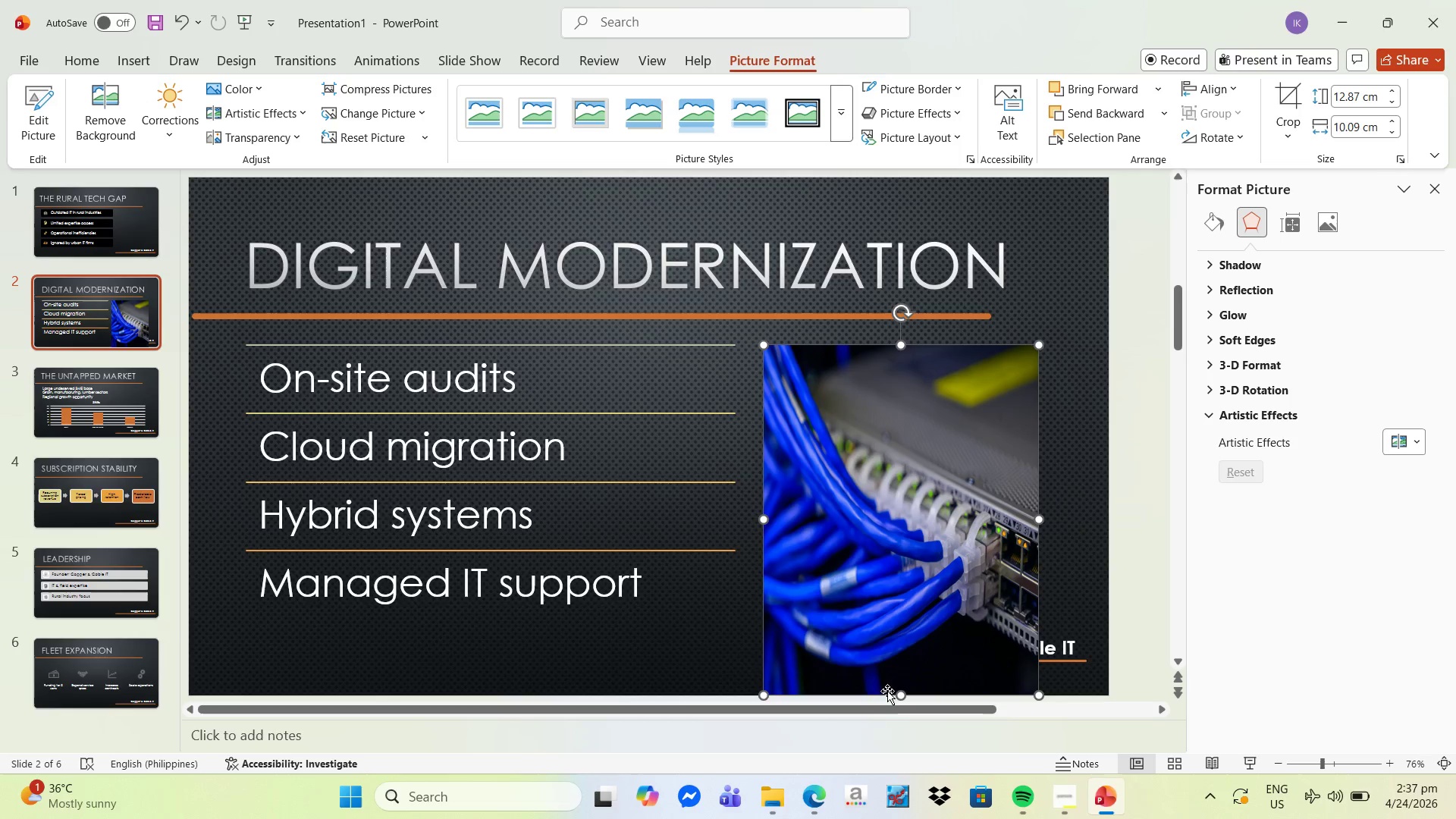 
left_click_drag(start_coordinate=[898, 695], to_coordinate=[921, 620])
 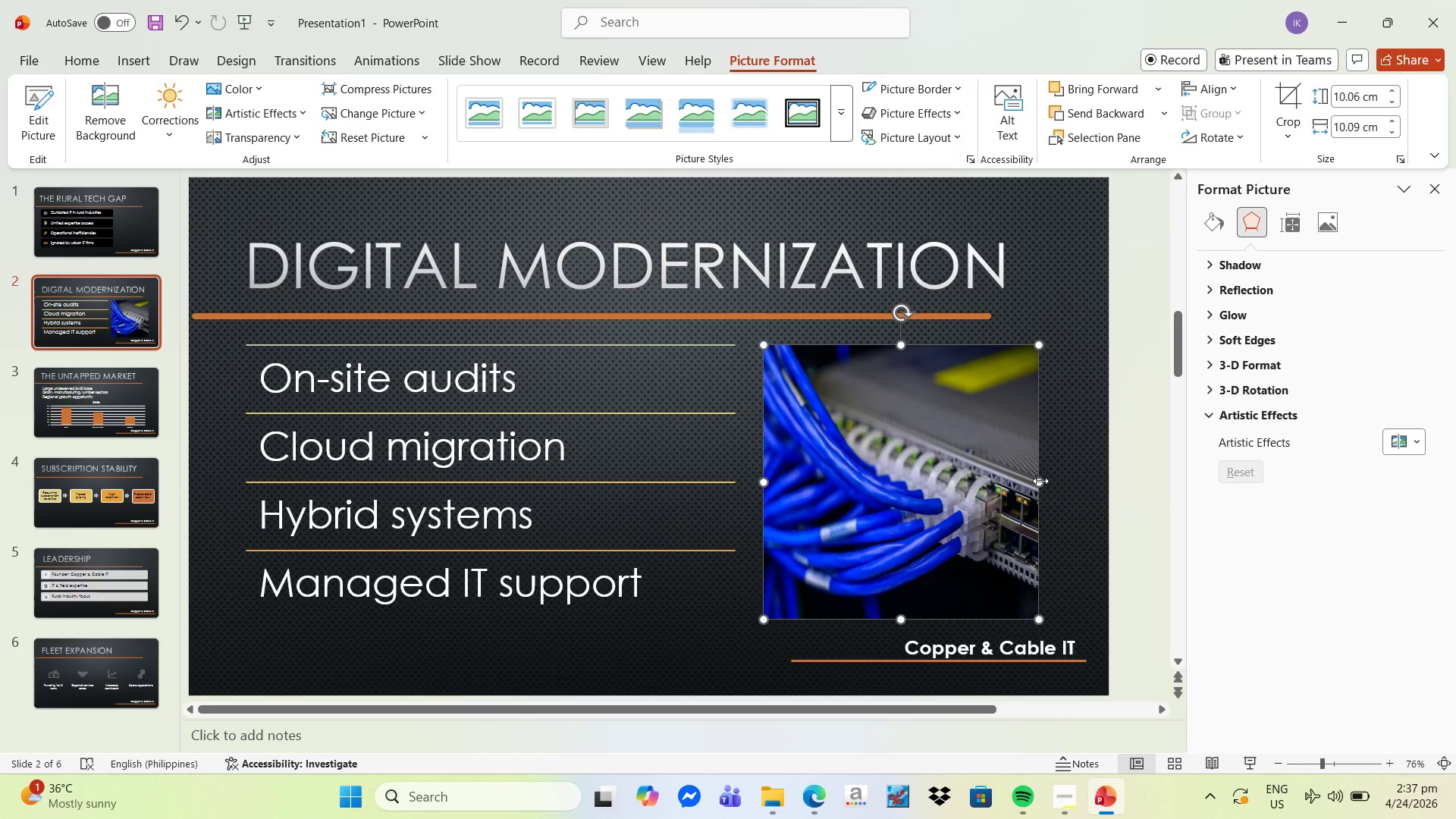 
left_click_drag(start_coordinate=[1040, 481], to_coordinate=[1068, 481])
 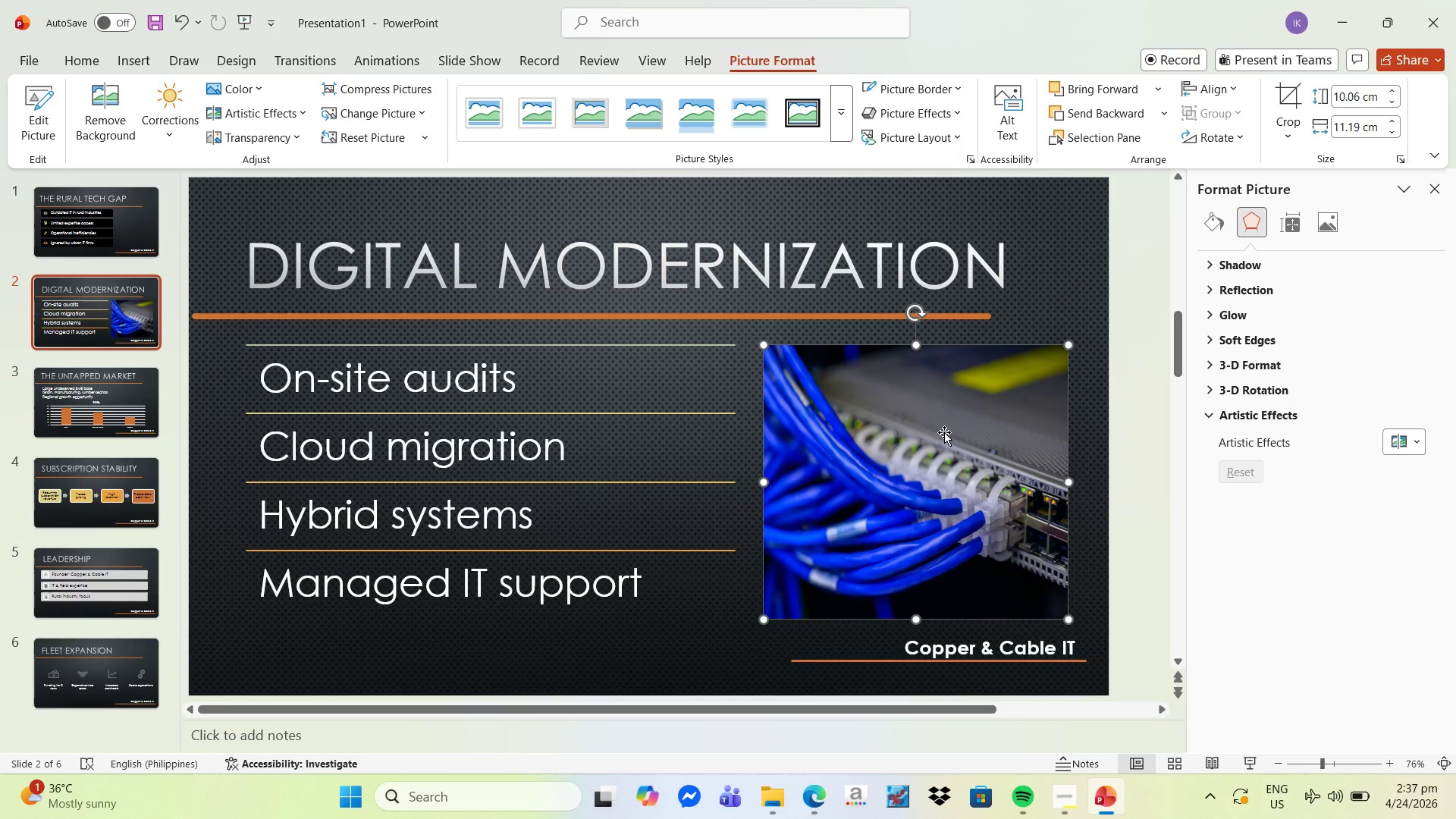 
left_click_drag(start_coordinate=[944, 432], to_coordinate=[938, 429])
 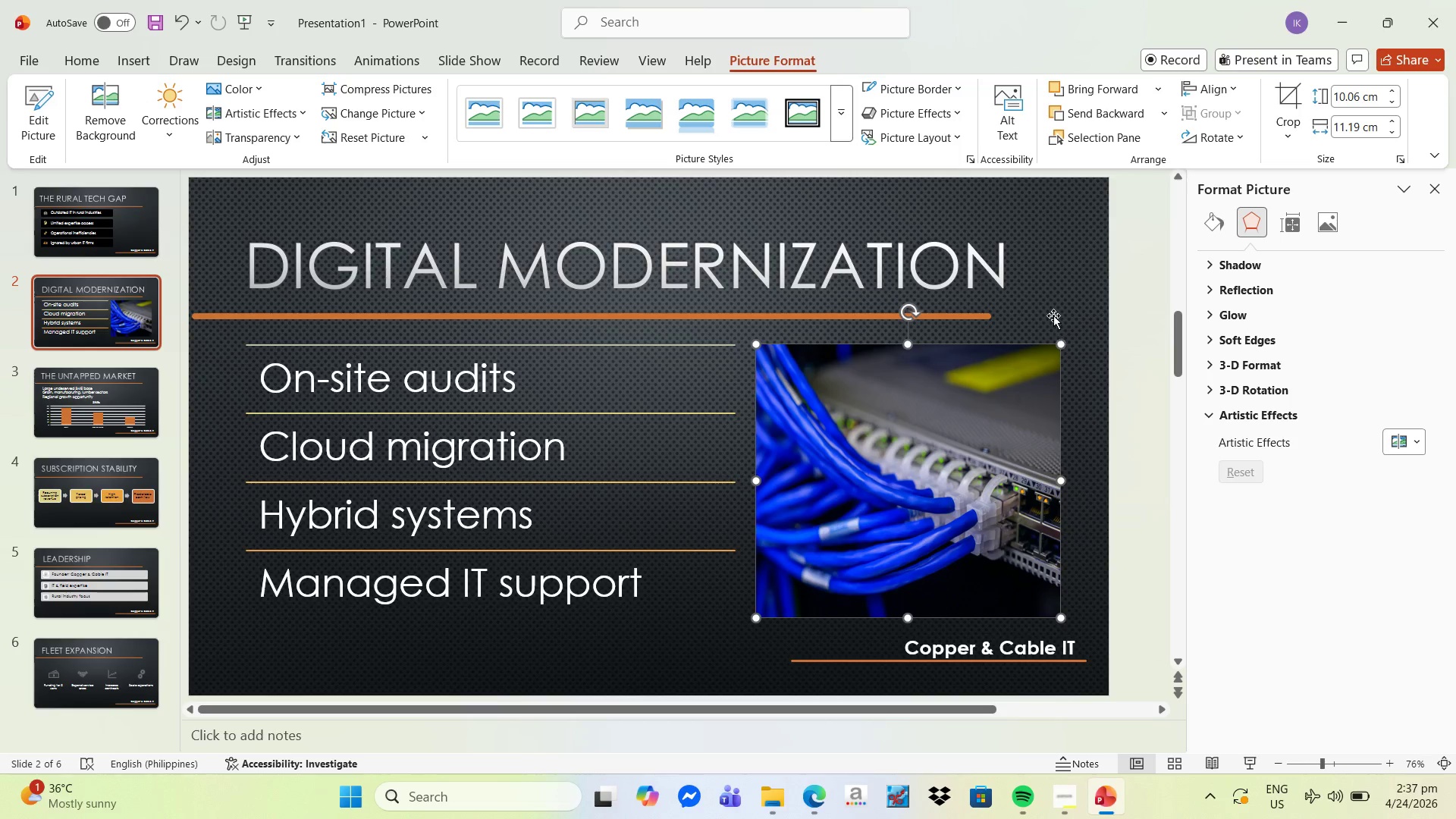 
left_click([1052, 311])
 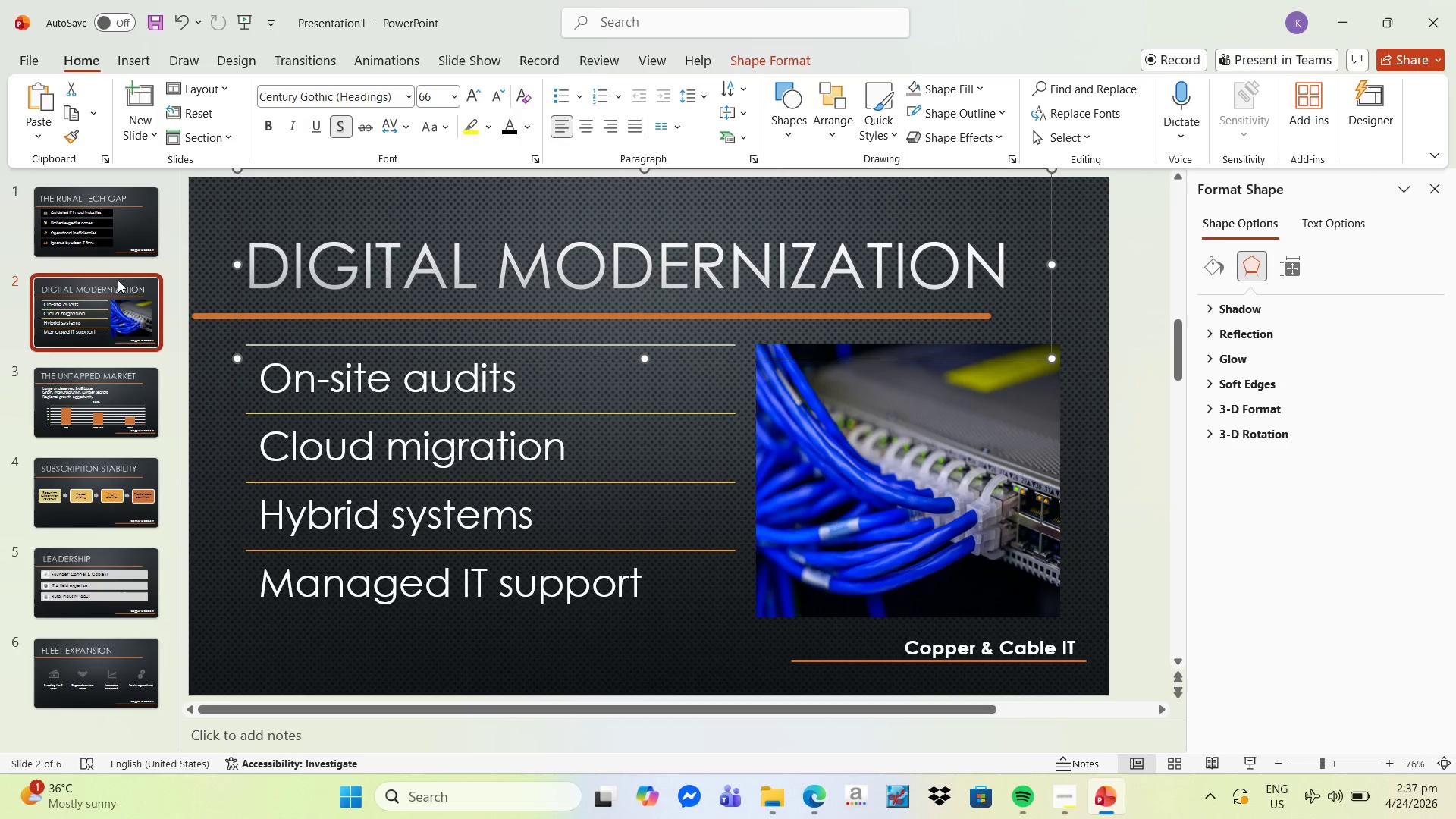 
left_click([109, 249])
 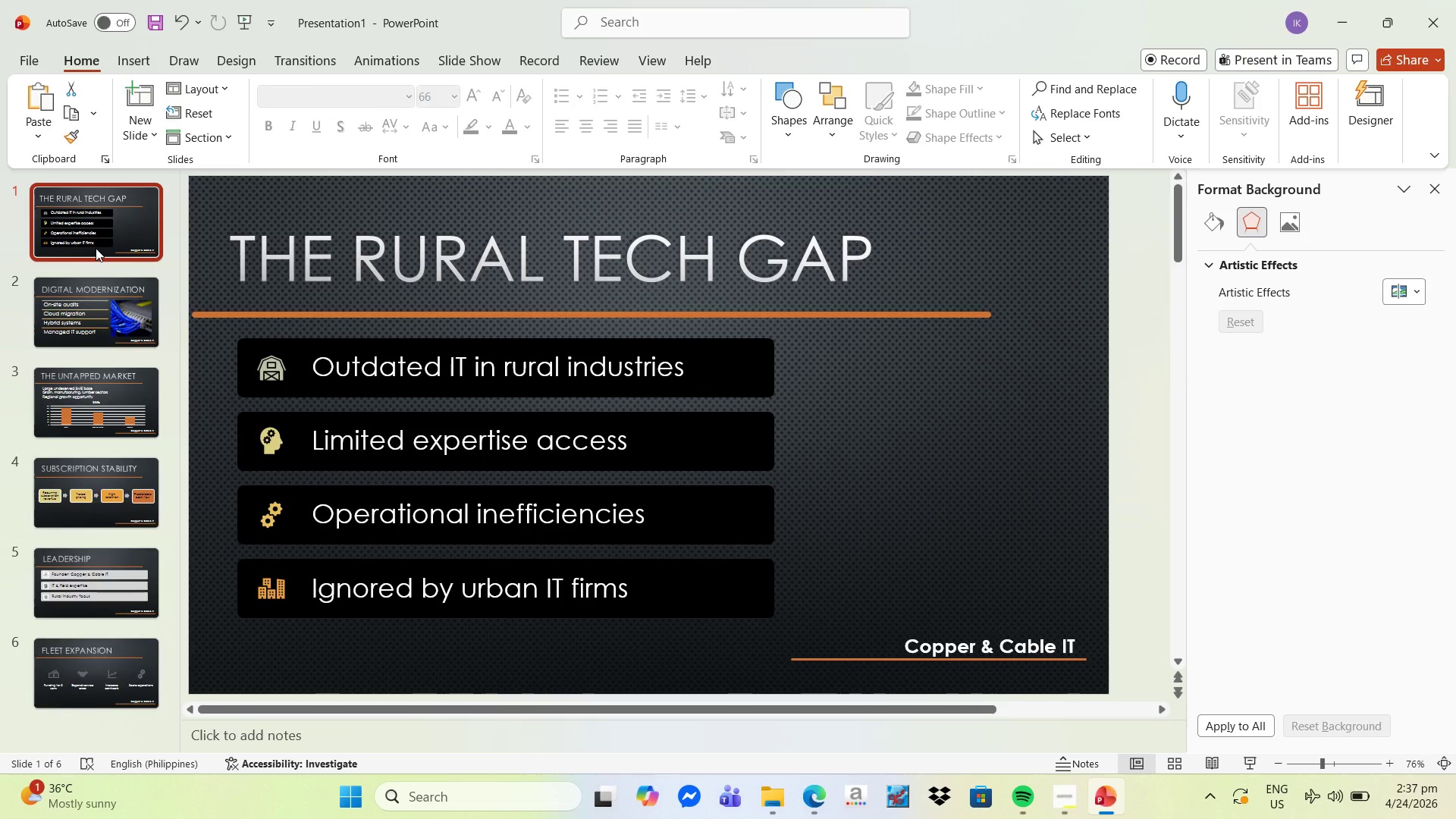 
wait(8.84)
 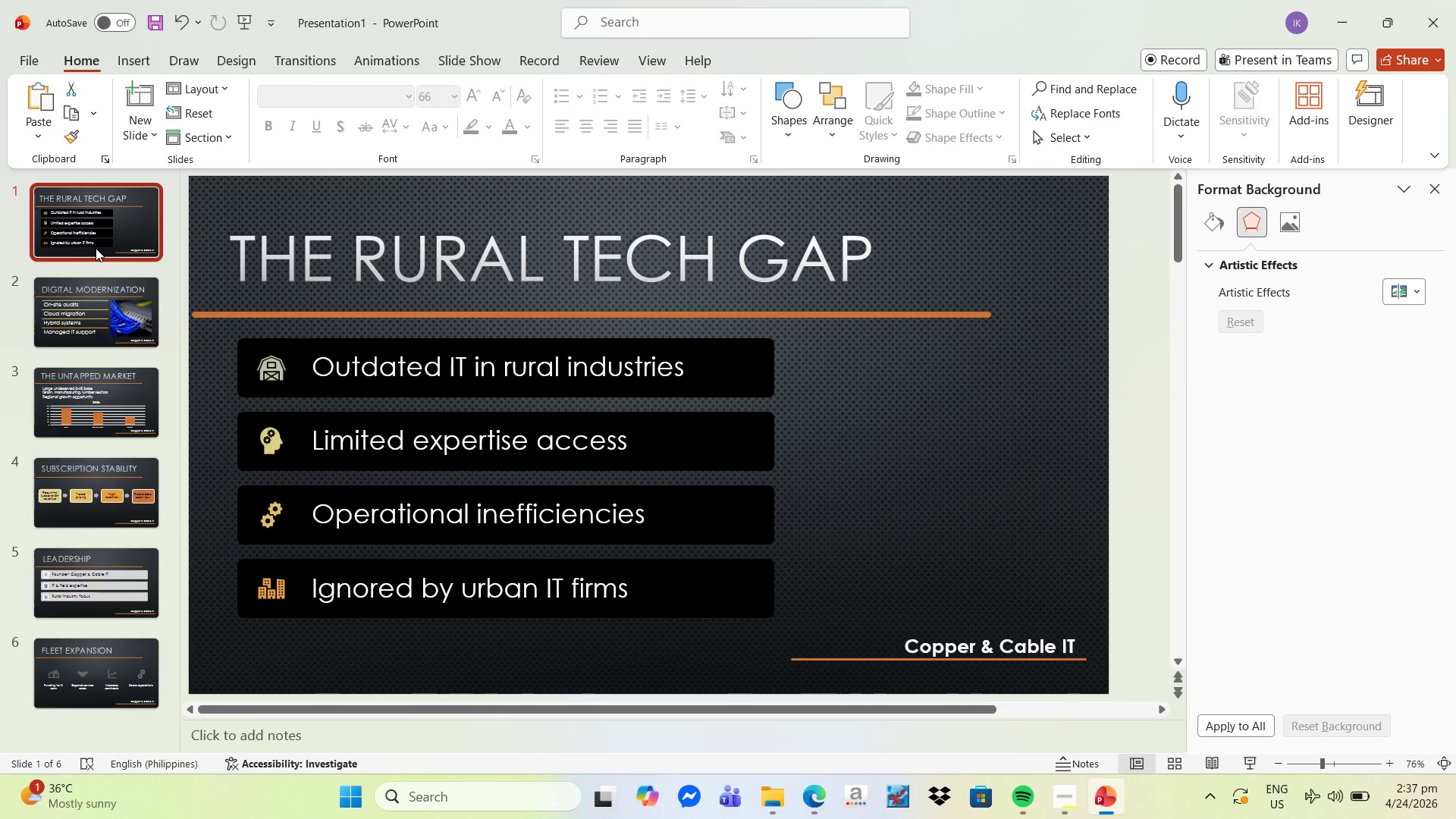 
left_click([809, 792])
 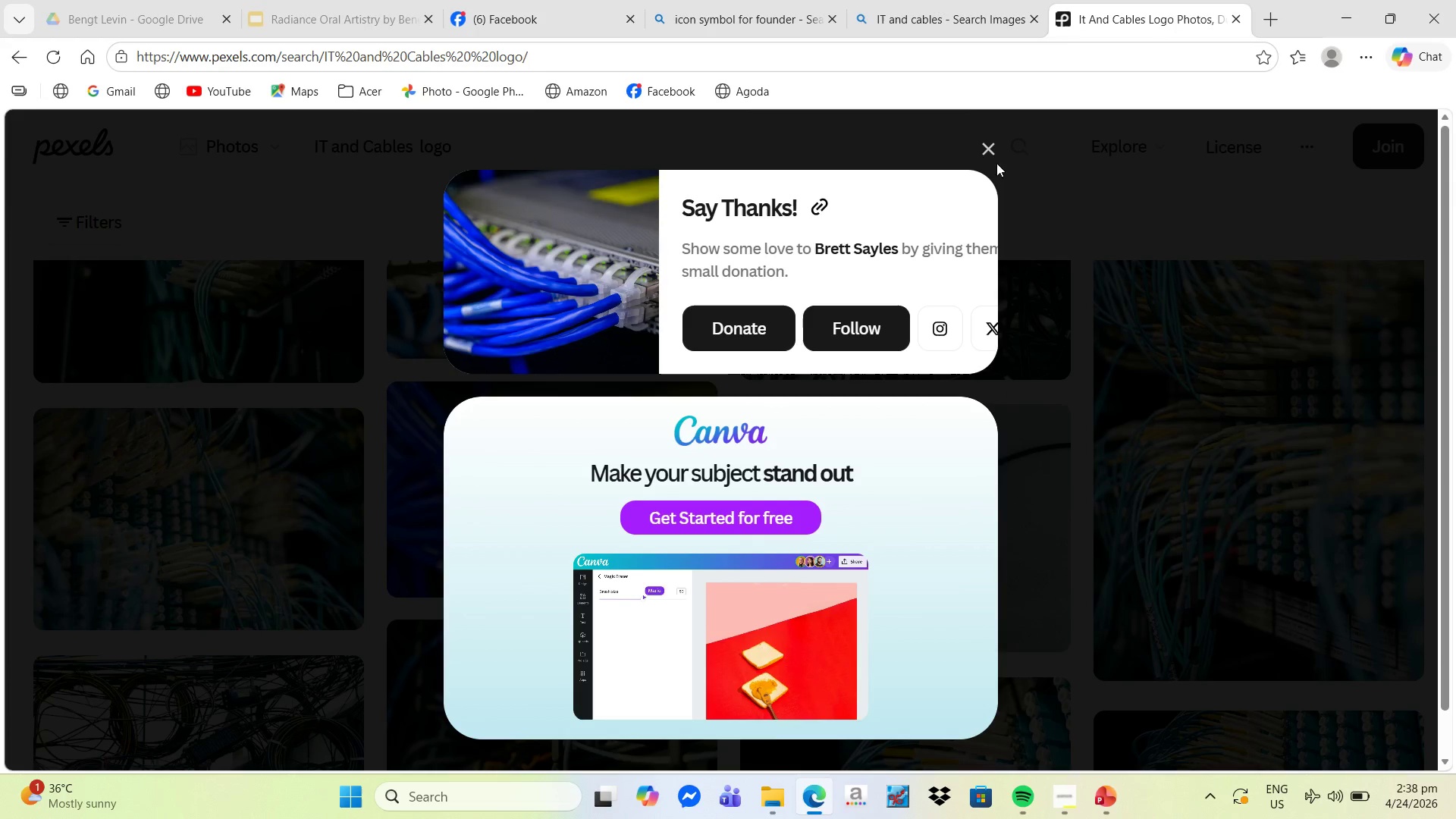 
left_click([984, 152])
 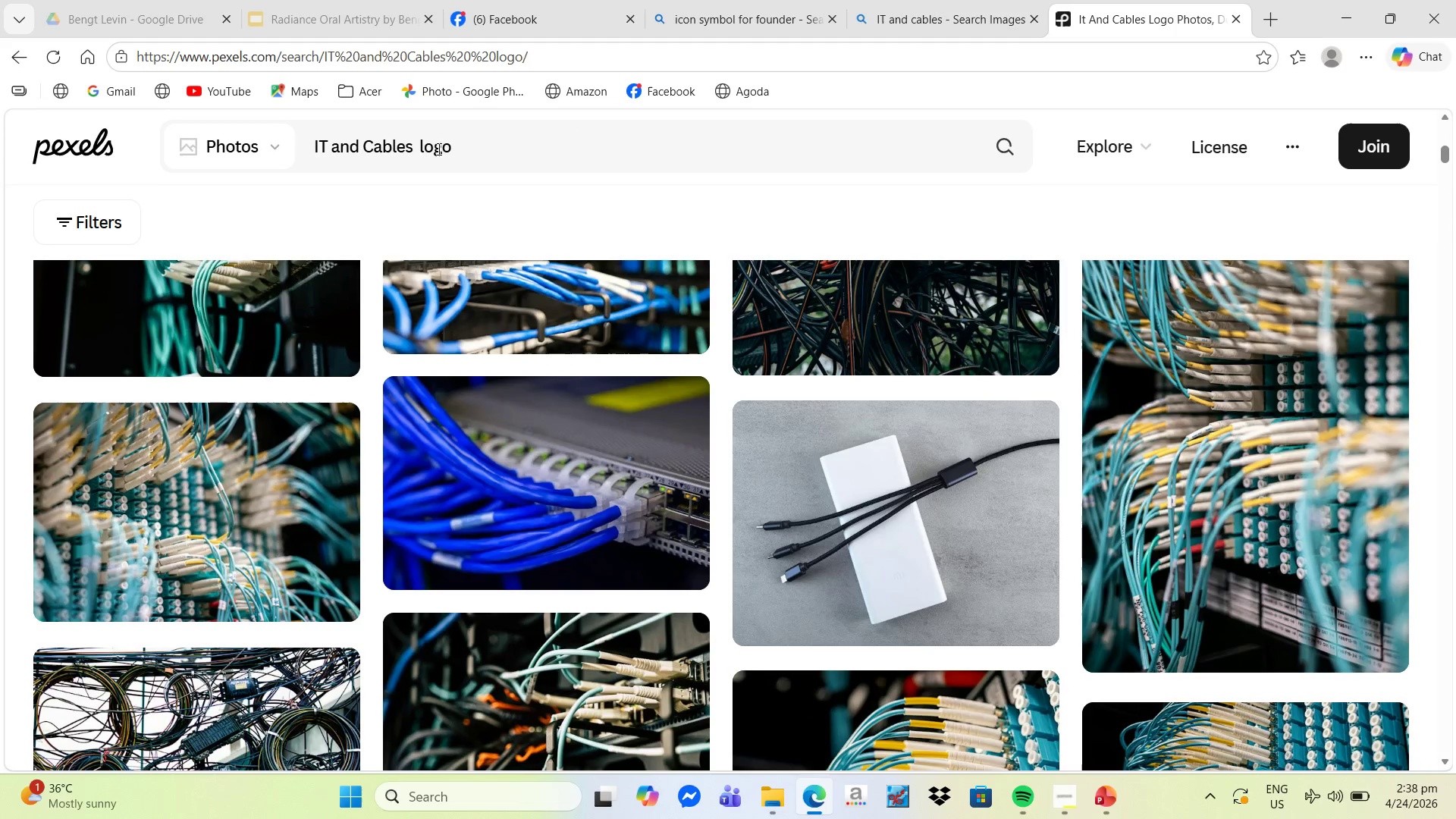 
left_click([453, 148])
 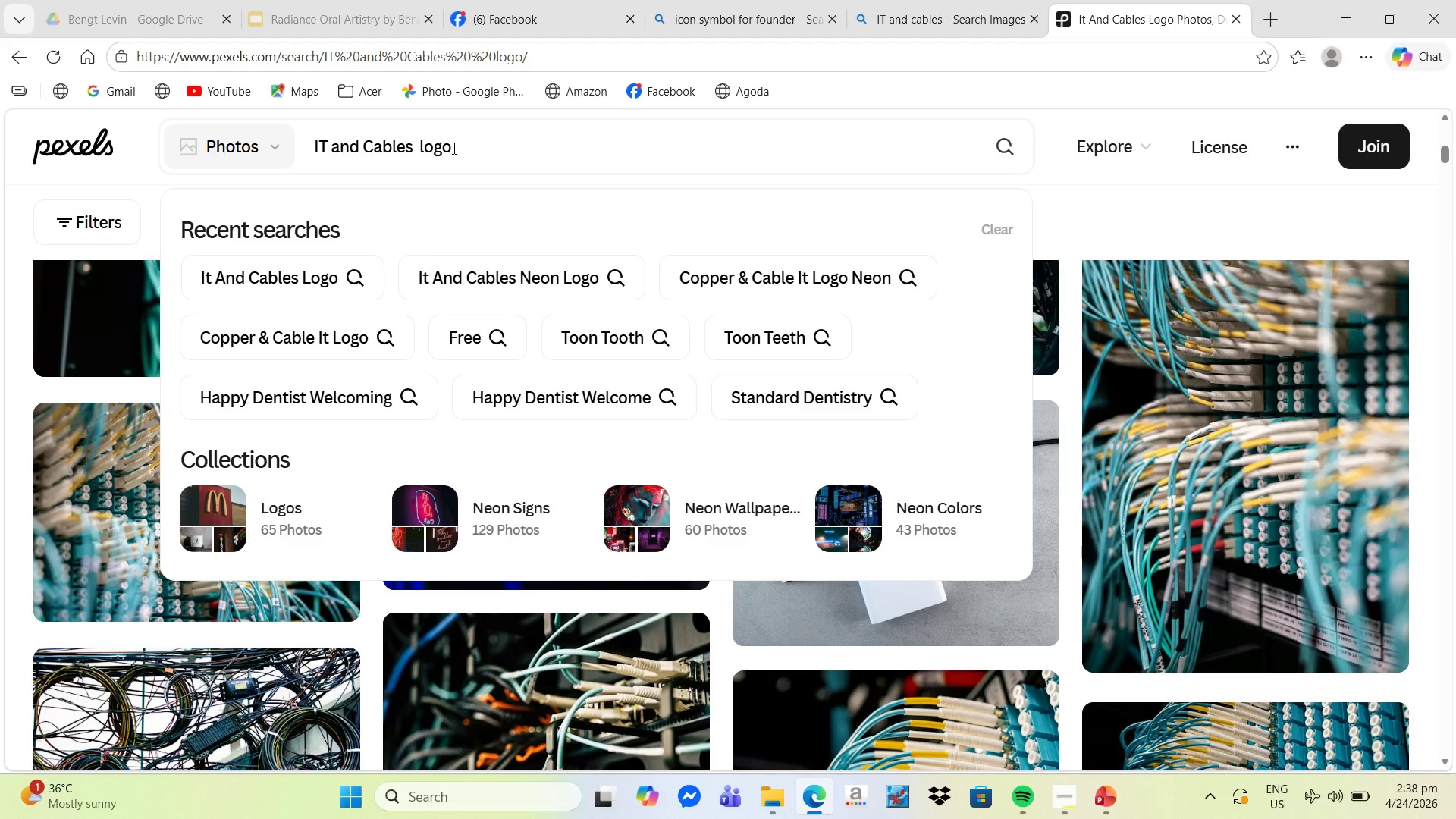 
hold_key(key=Backspace, duration=1.27)
 